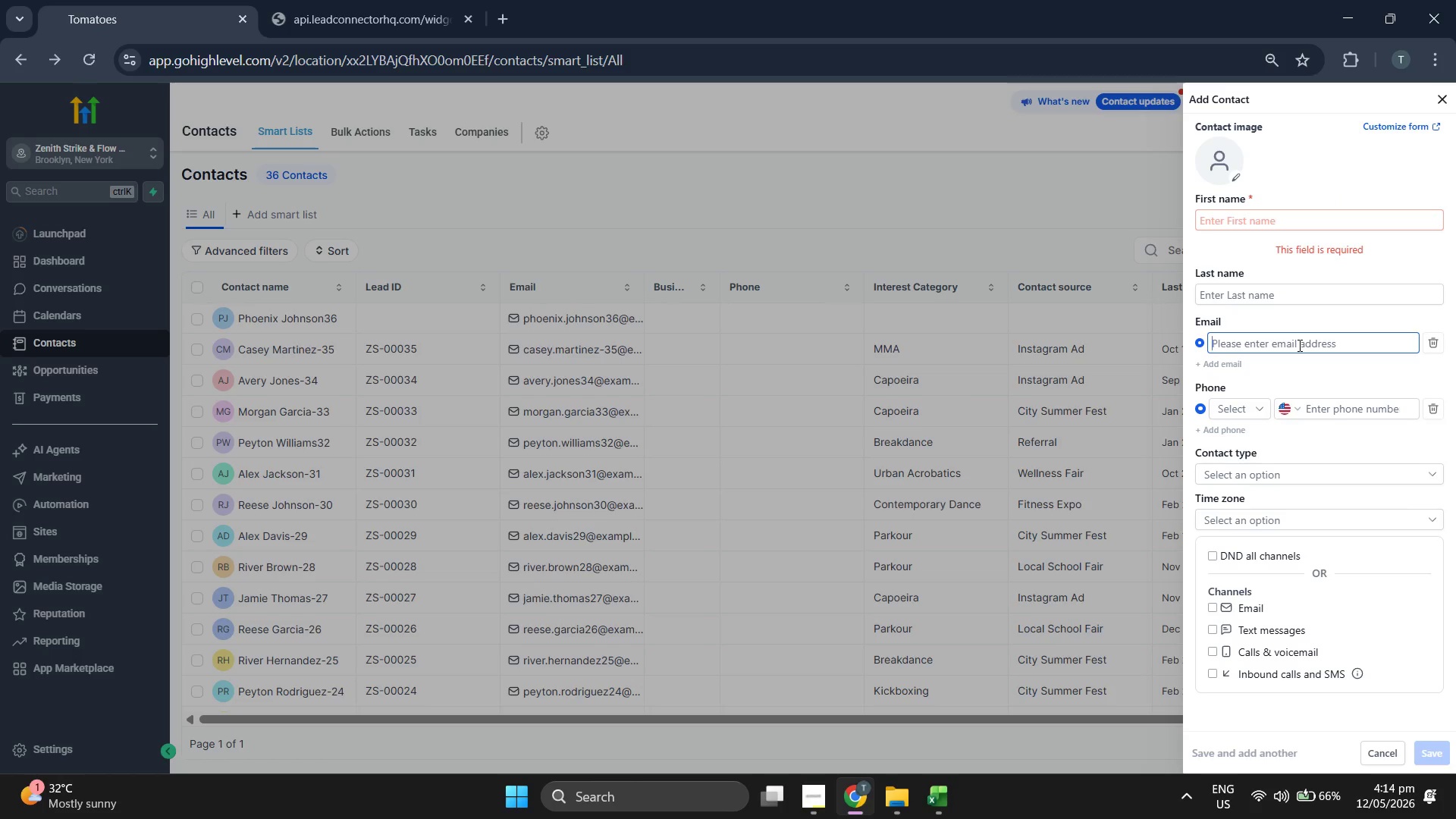 
key(Control+ControlLeft)
 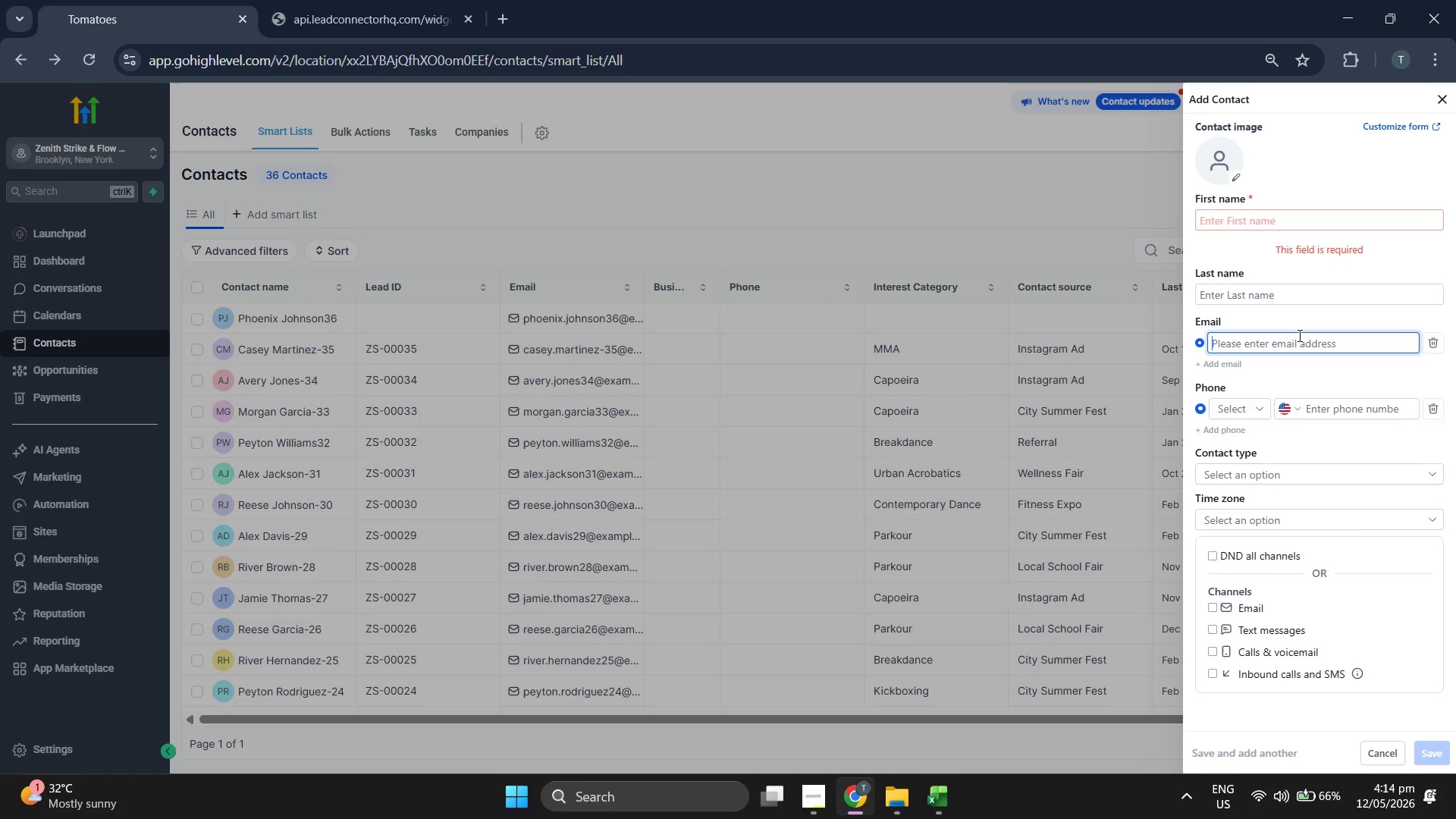 
key(Control+V)
 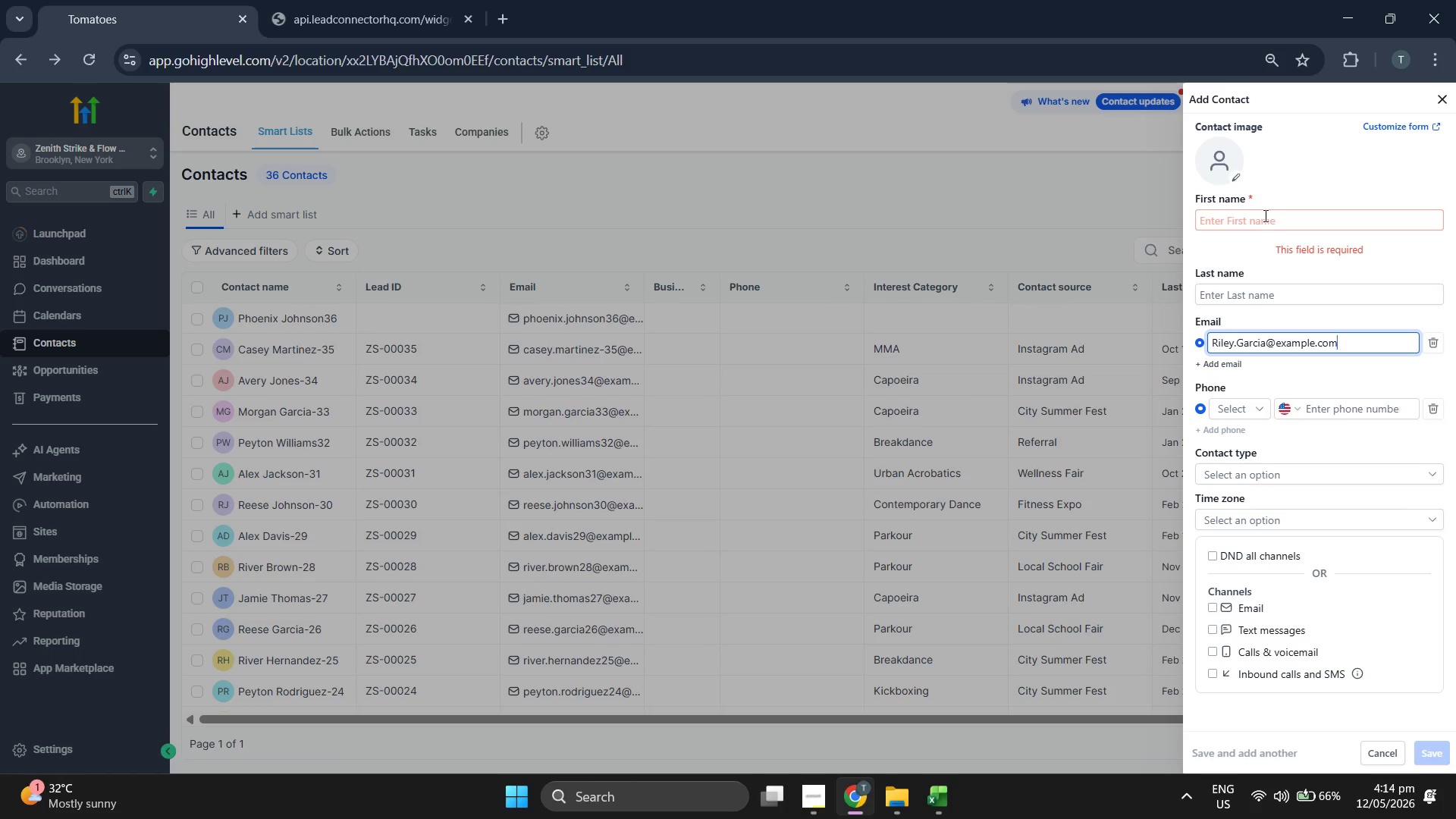 
left_click([1266, 215])
 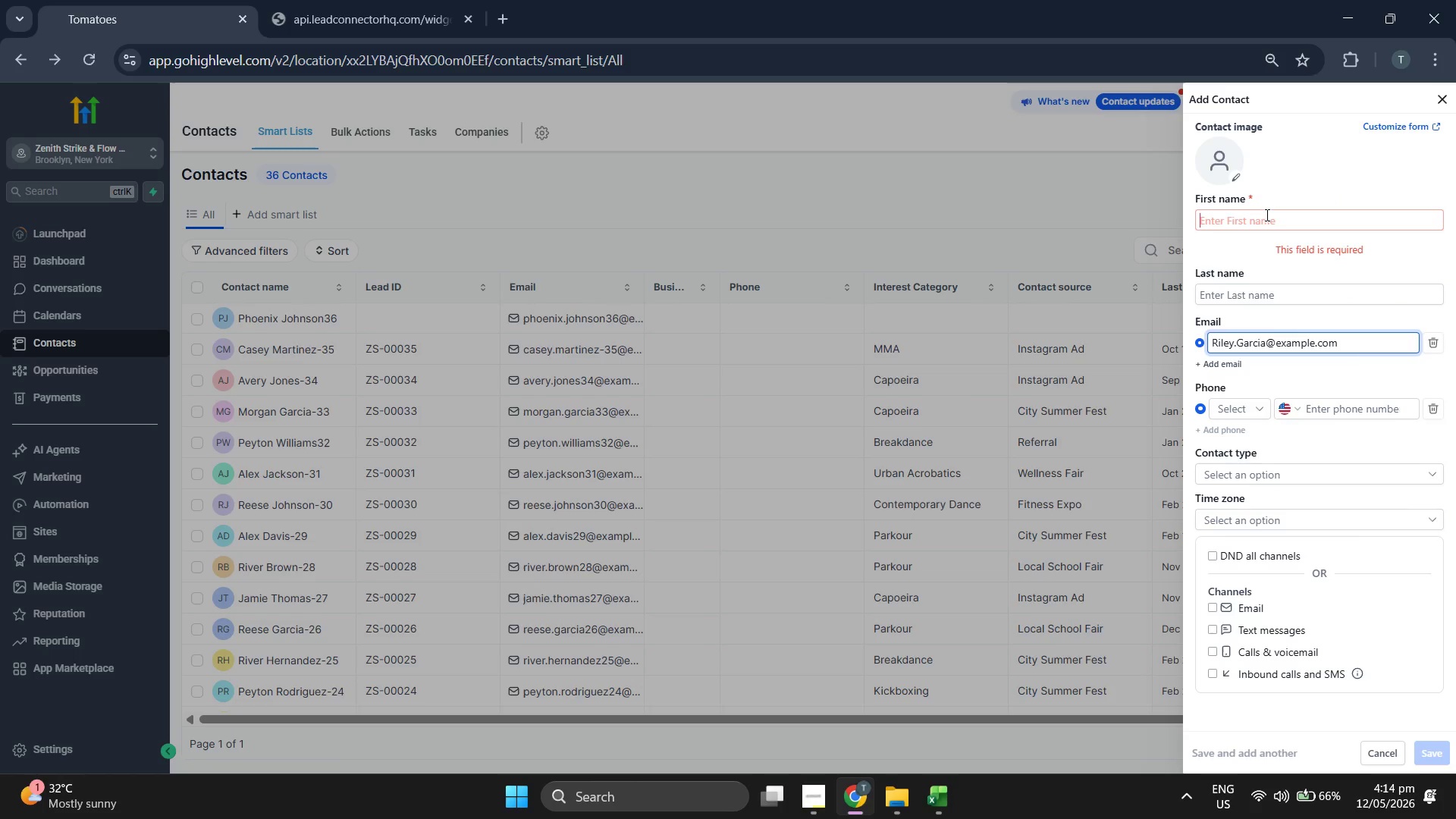 
type(Riley)
key(Tab)
type(GA)
key(Backspace)
type(aric)
key(Backspace)
key(Backspace)
type(cia-37)
 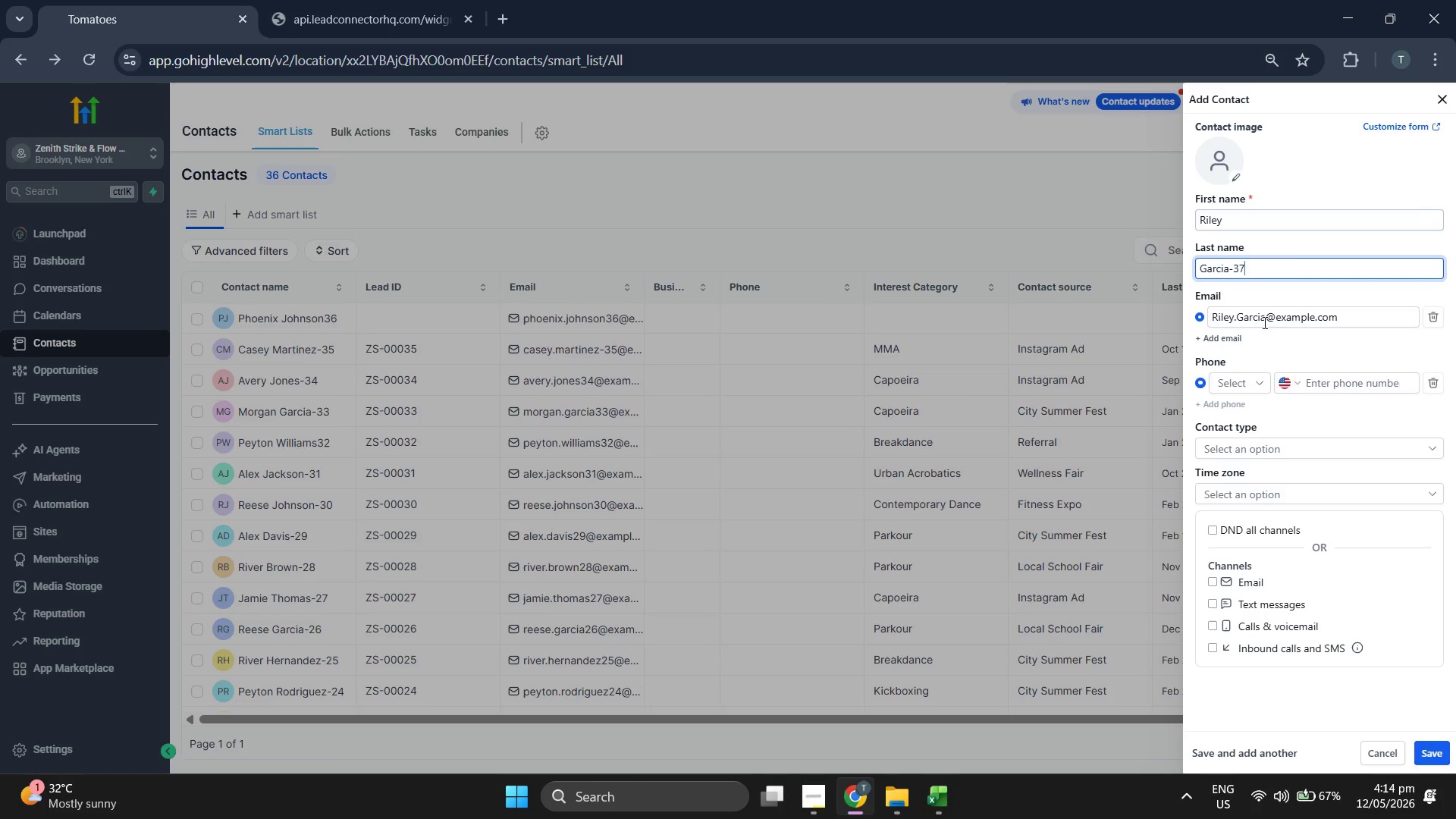 
left_click([1264, 325])
 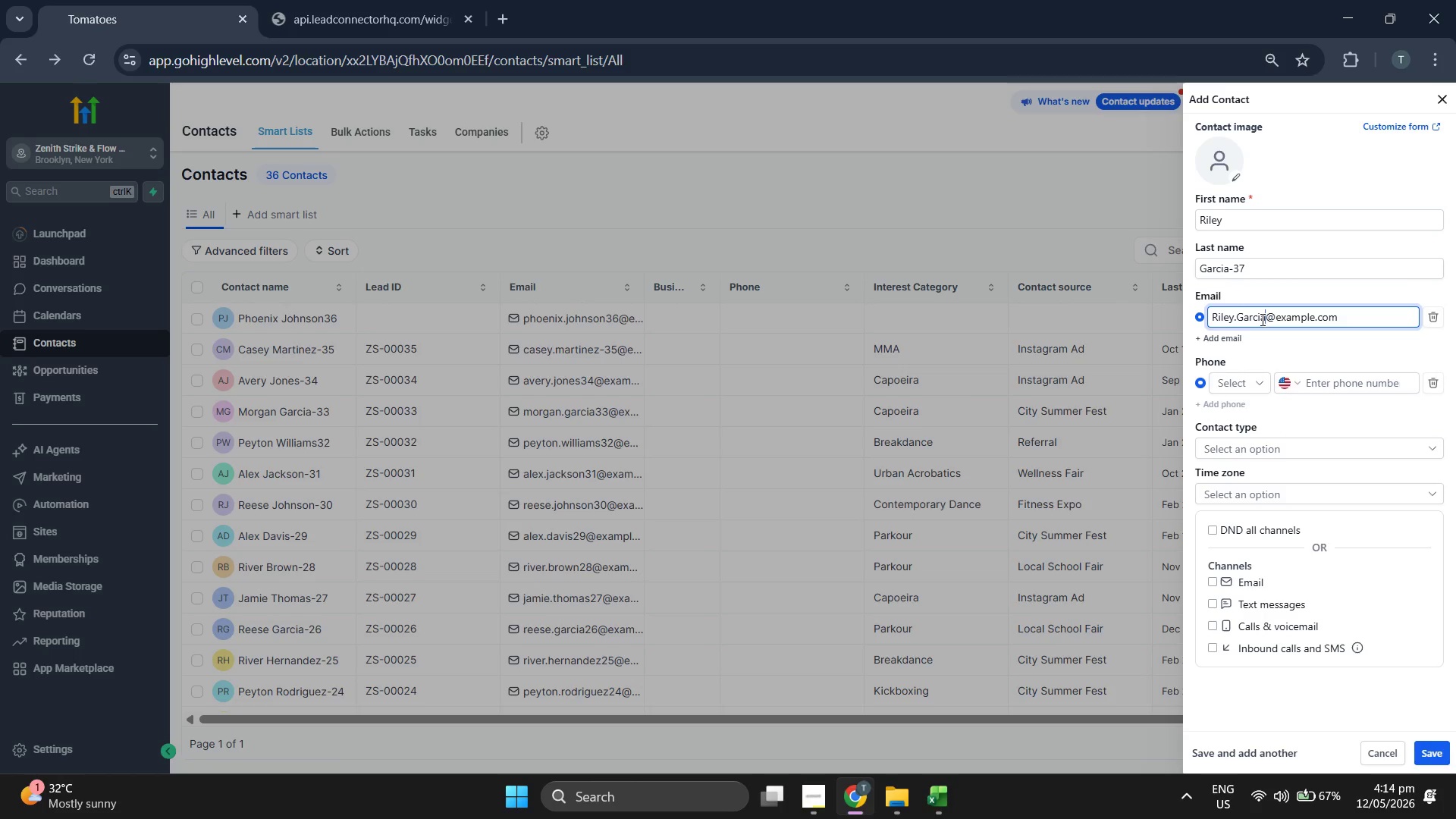 
type(36)
 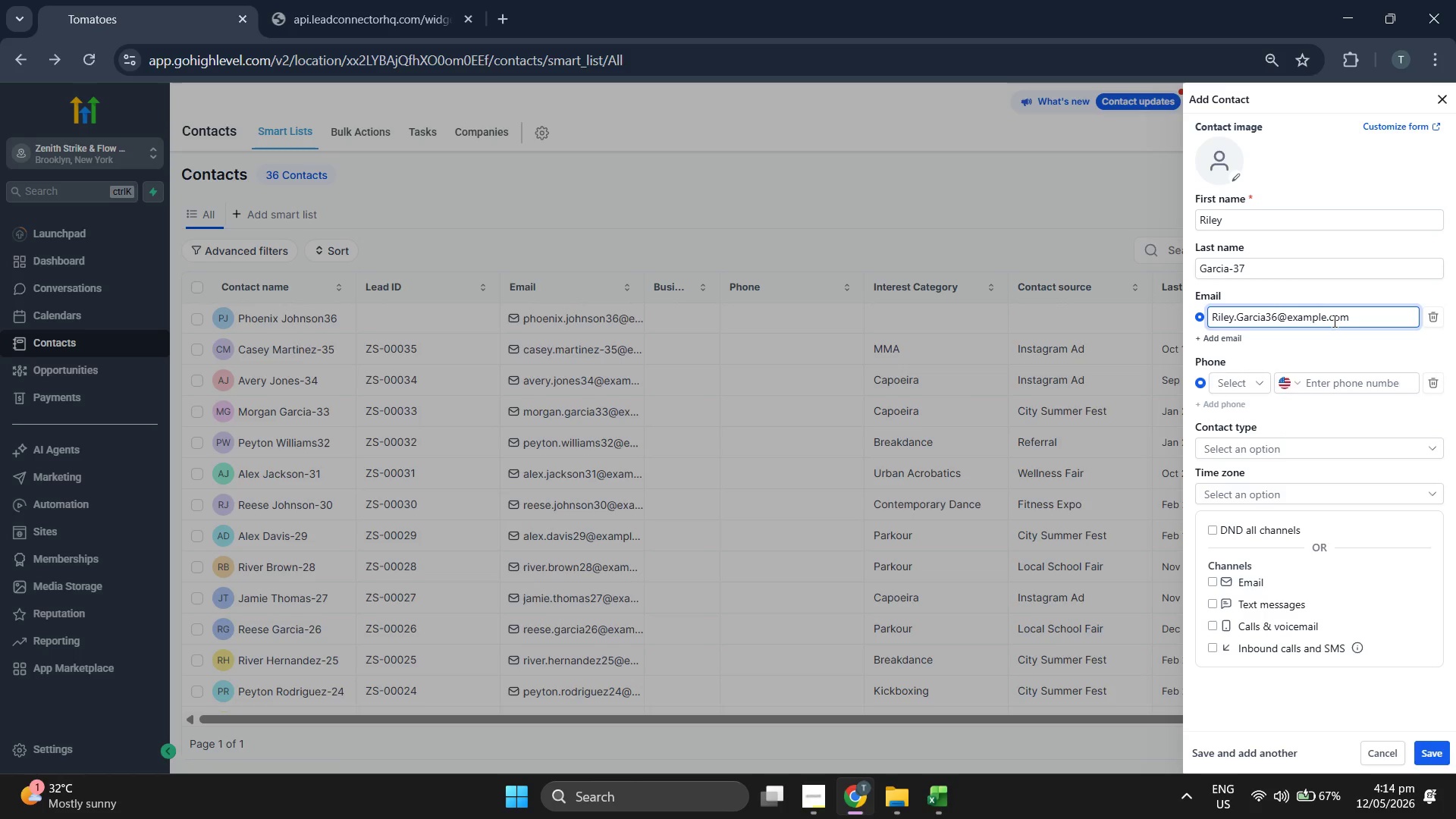 
key(Backspace)
 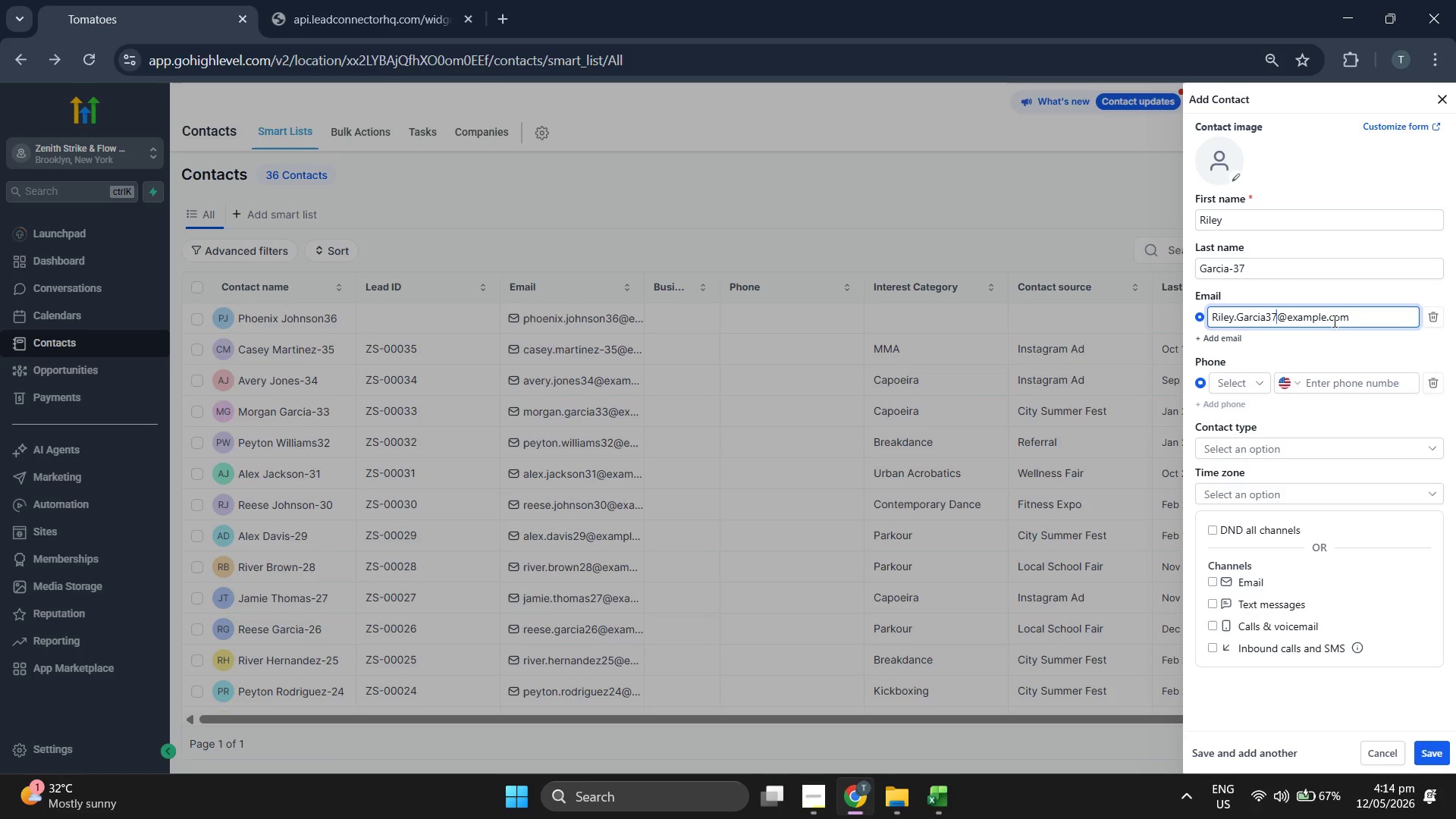 
key(7)
 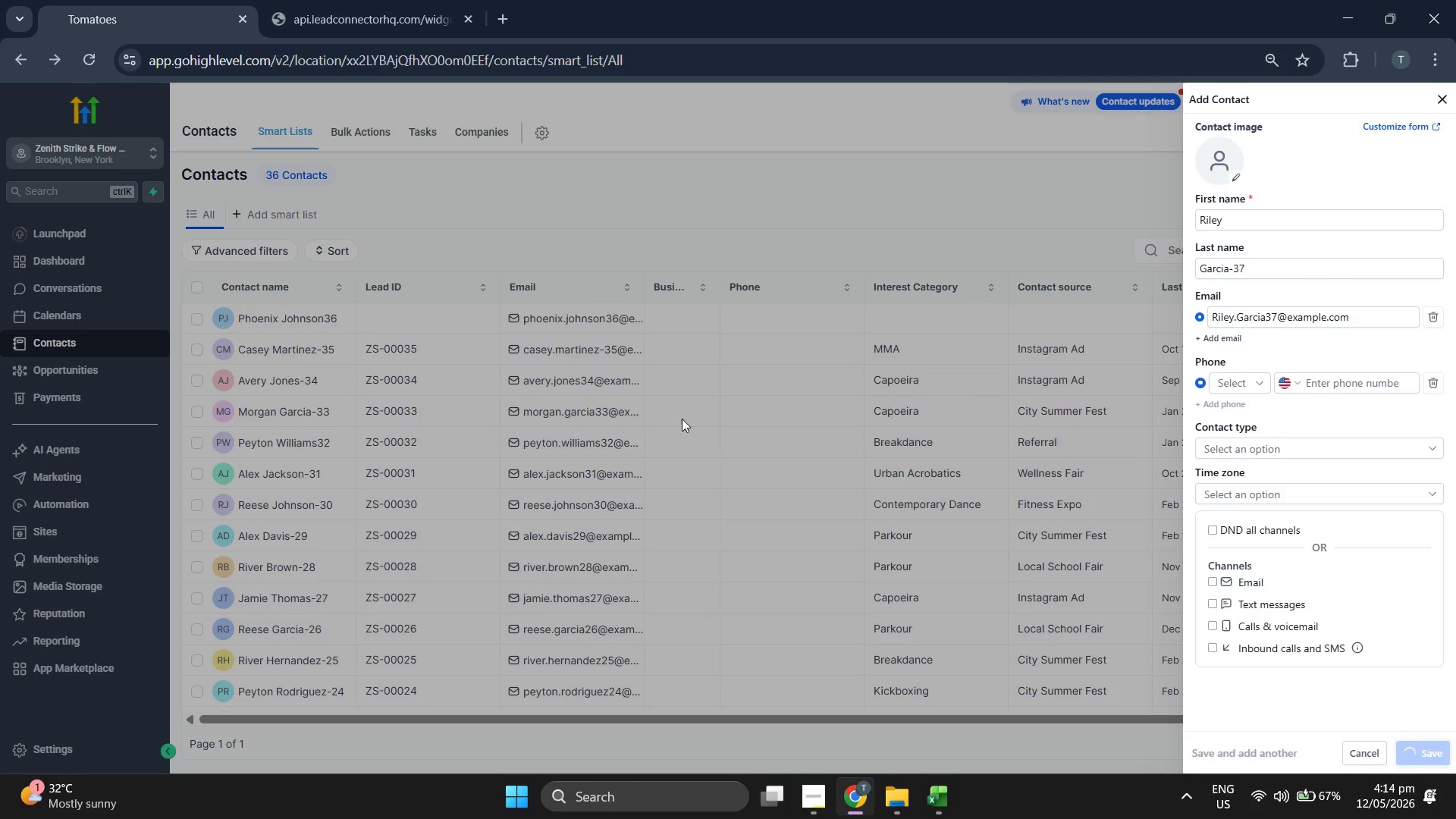 
mouse_move([663, 397])
 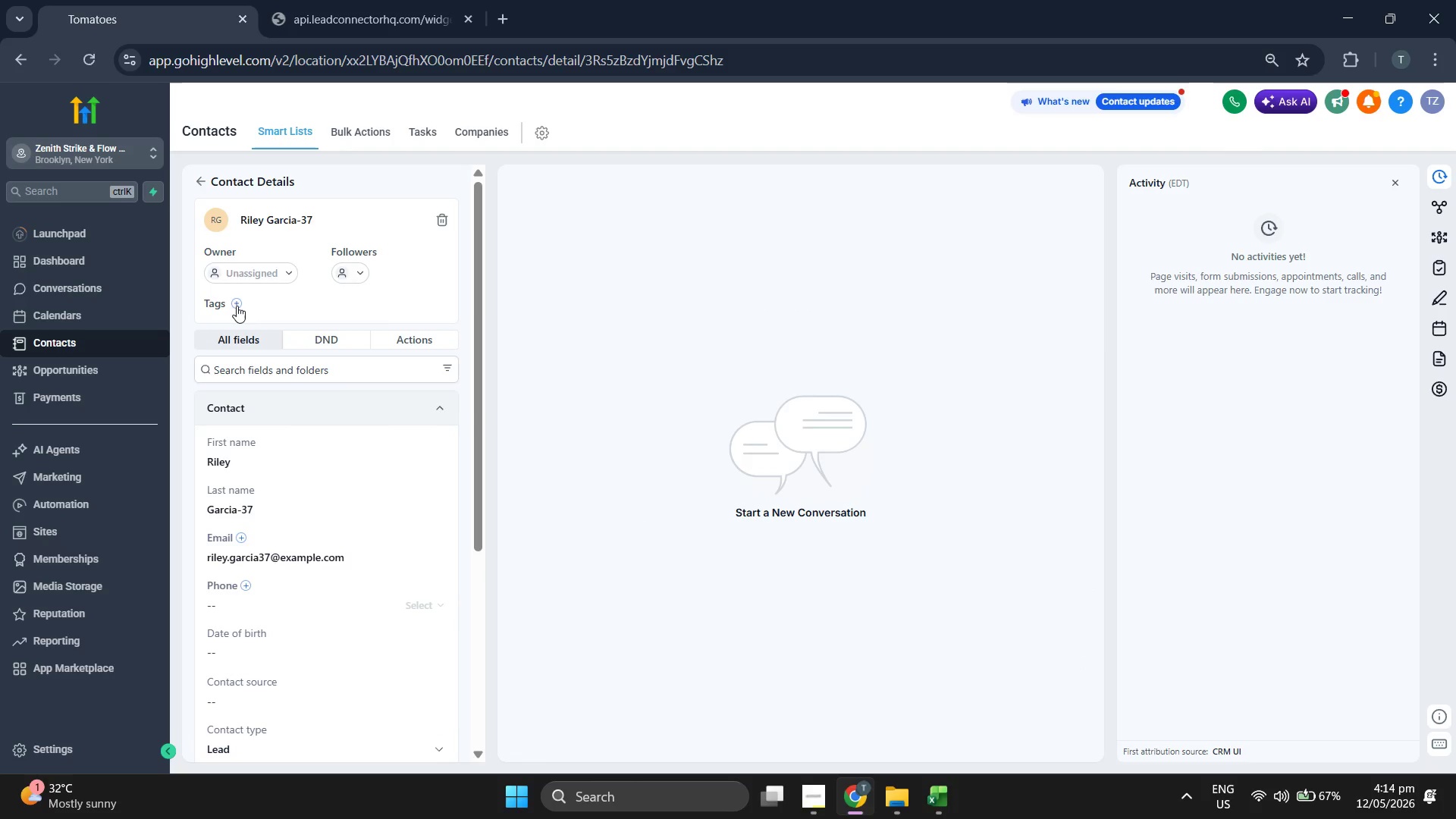 
left_click([237, 303])
 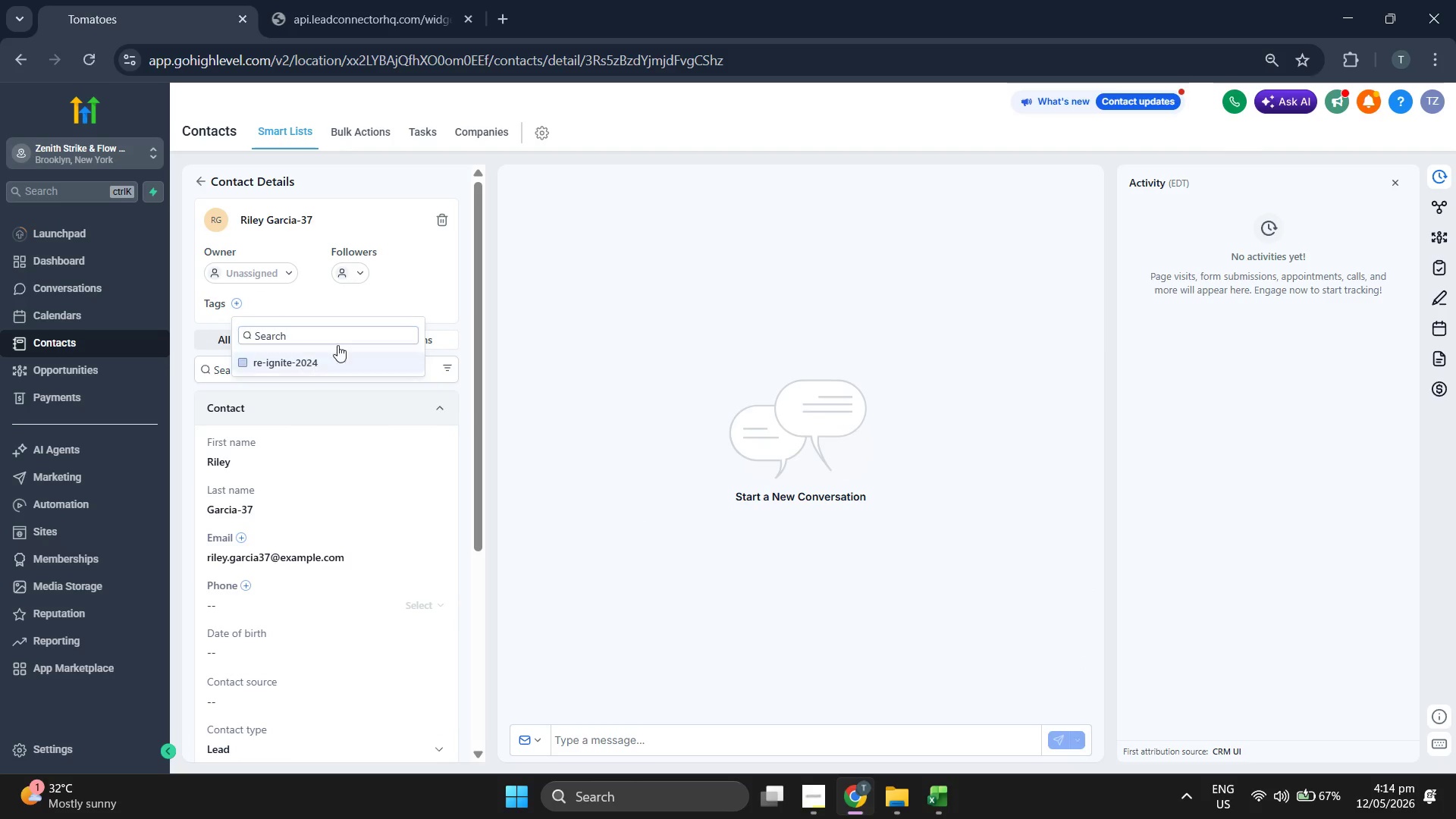 
double_click([413, 306])
 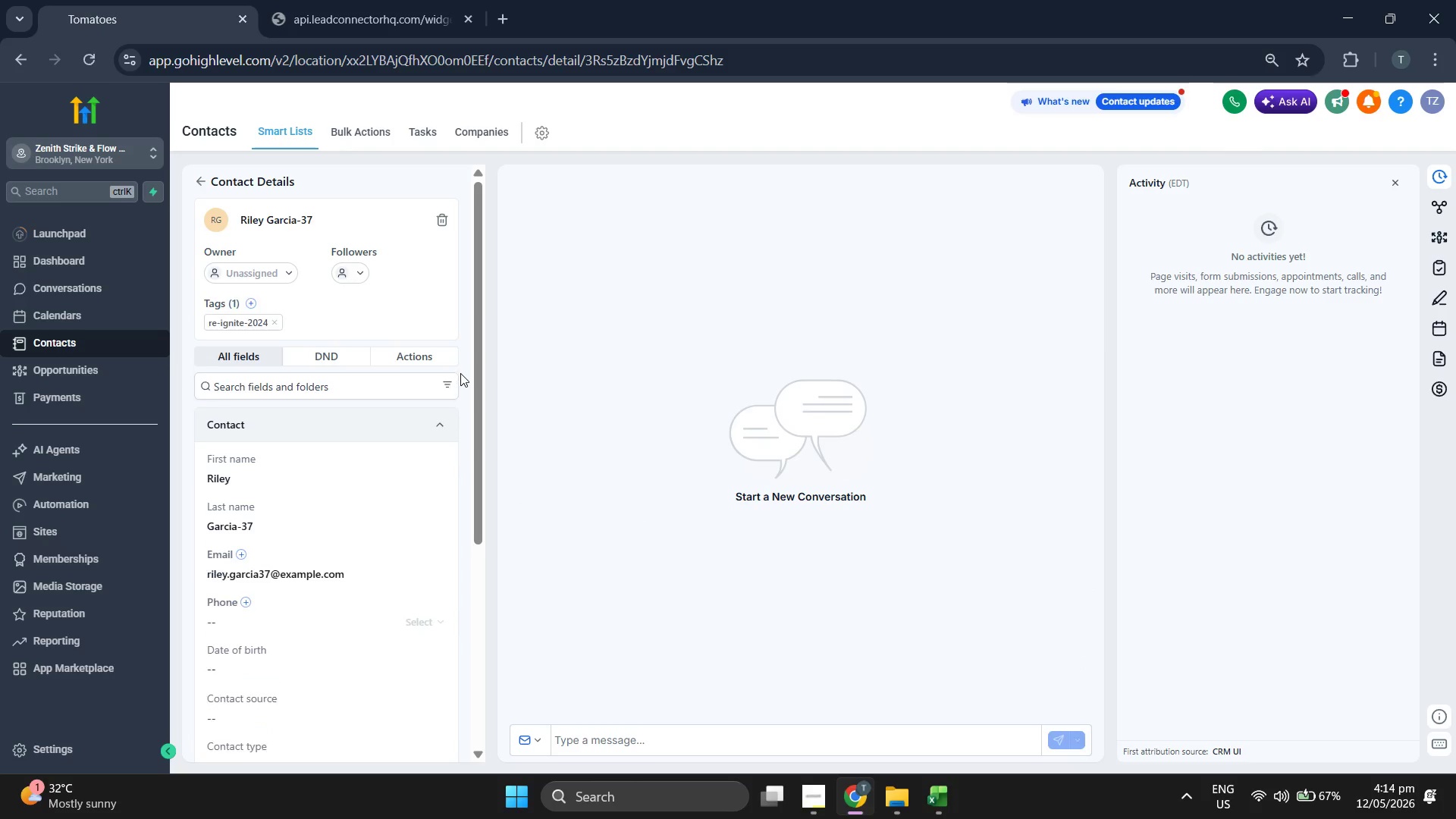 
scroll: coordinate [460, 373], scroll_direction: down, amount: 2.0
 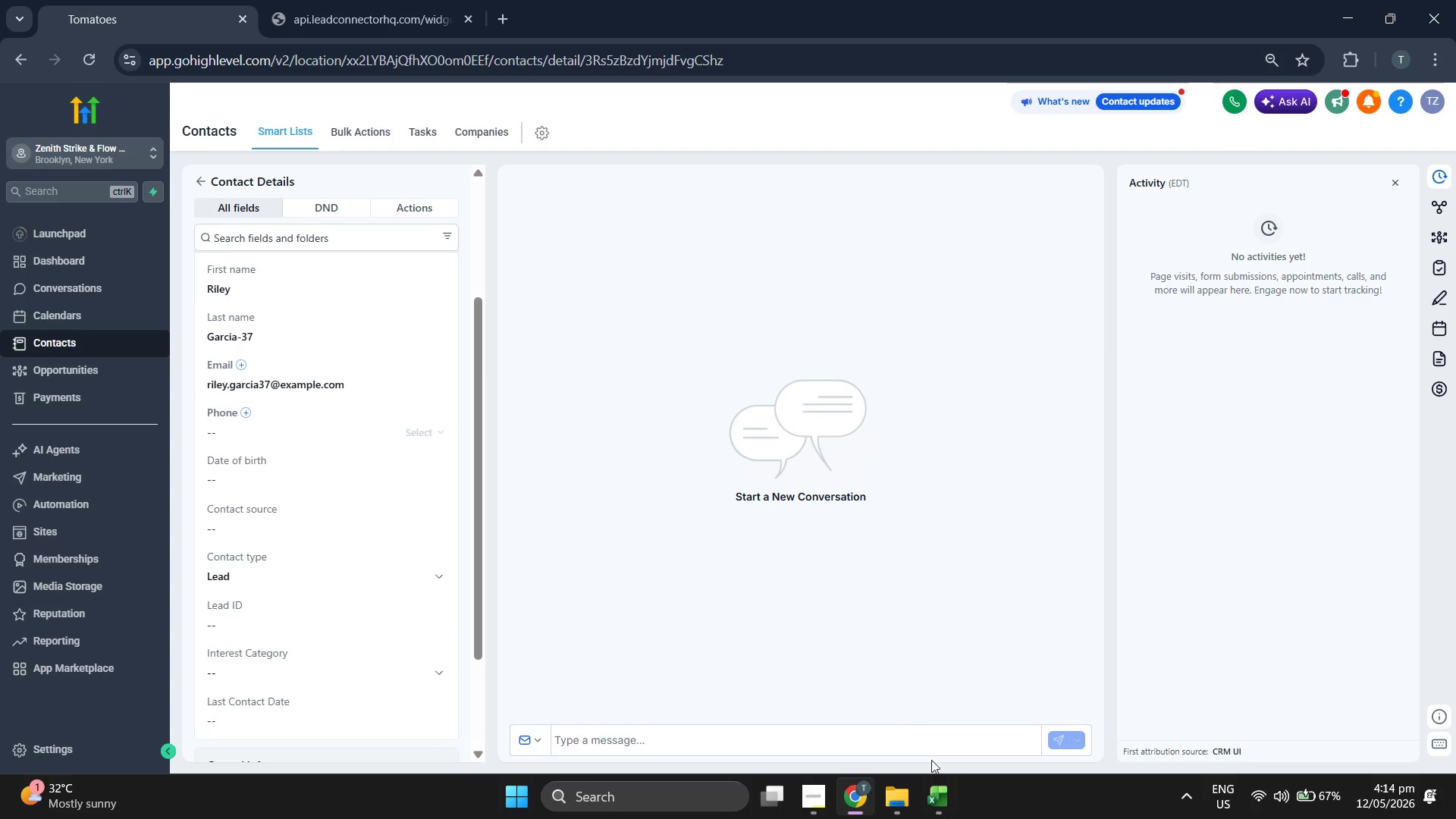 
left_click([945, 797])
 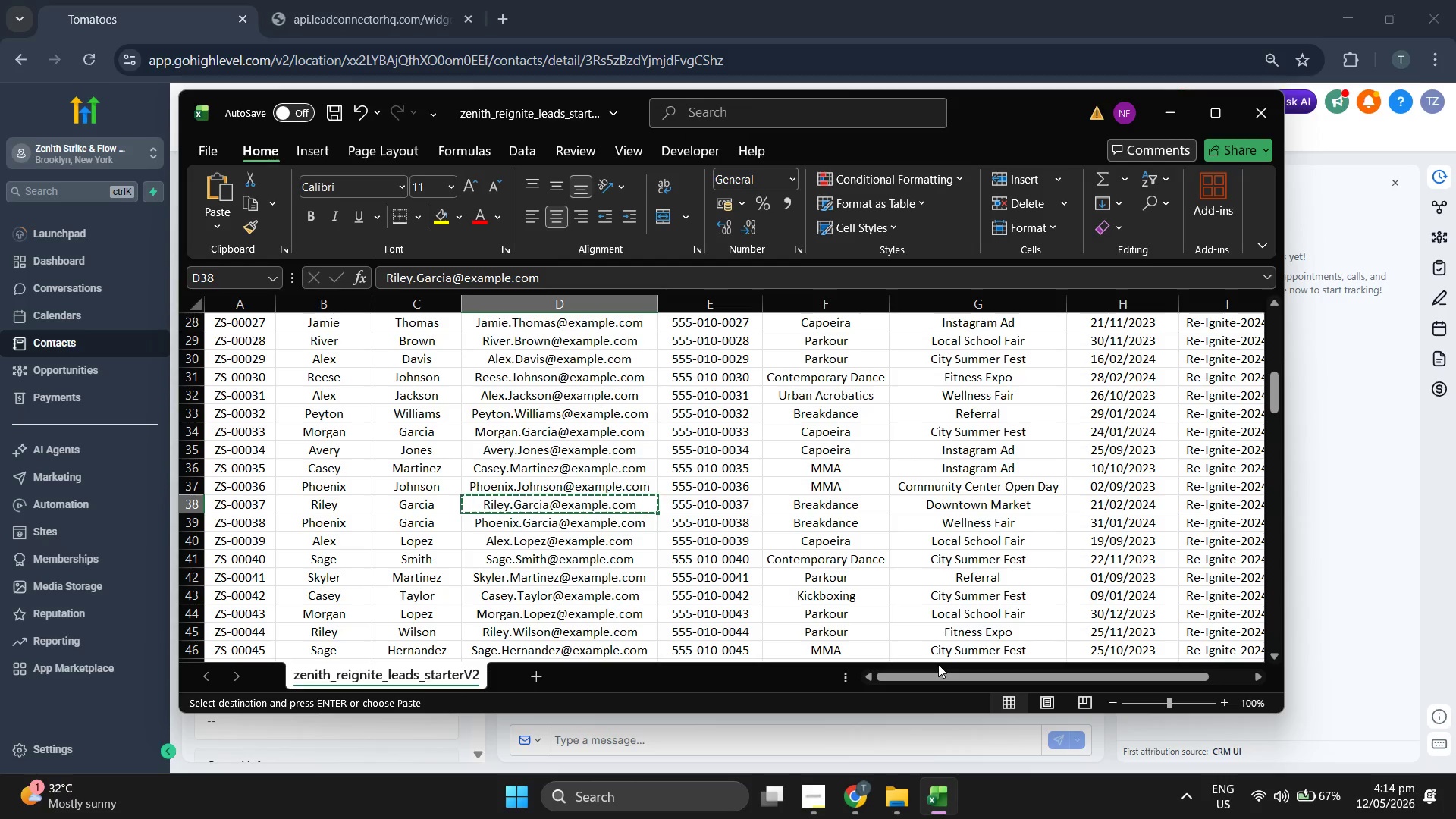 
key(ArrowRight)
 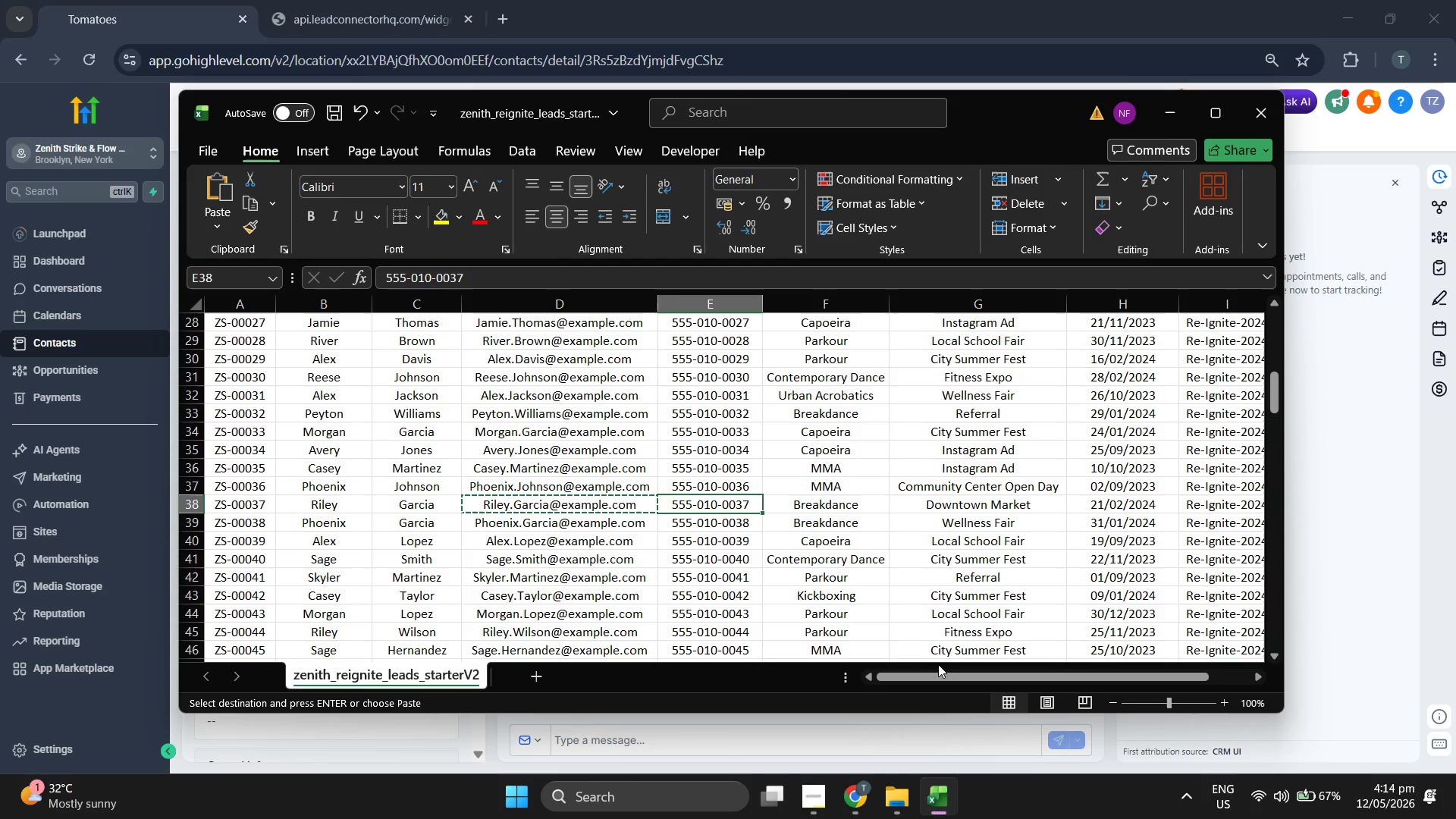 
key(Control+C)
 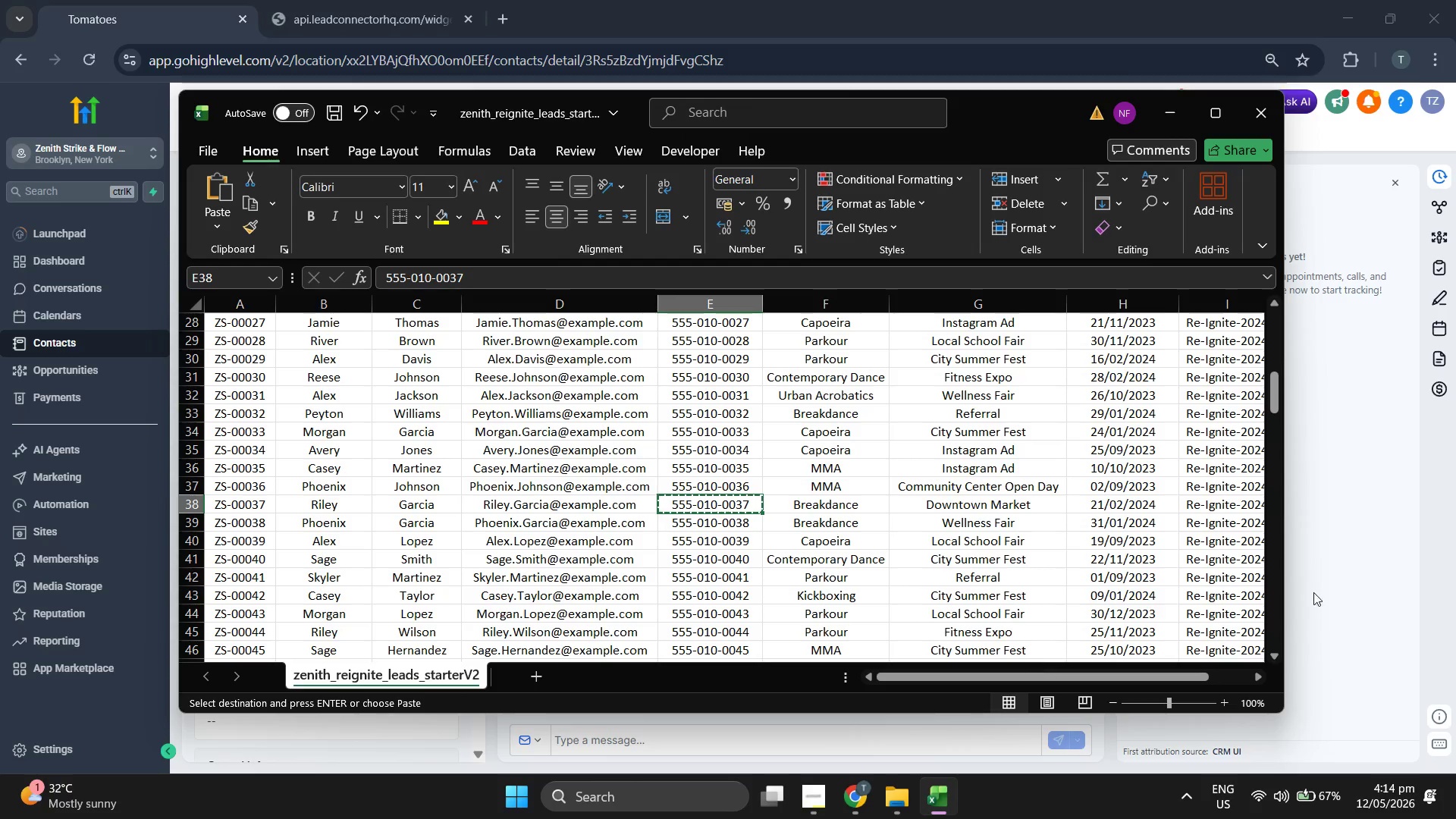 
left_click([1395, 571])
 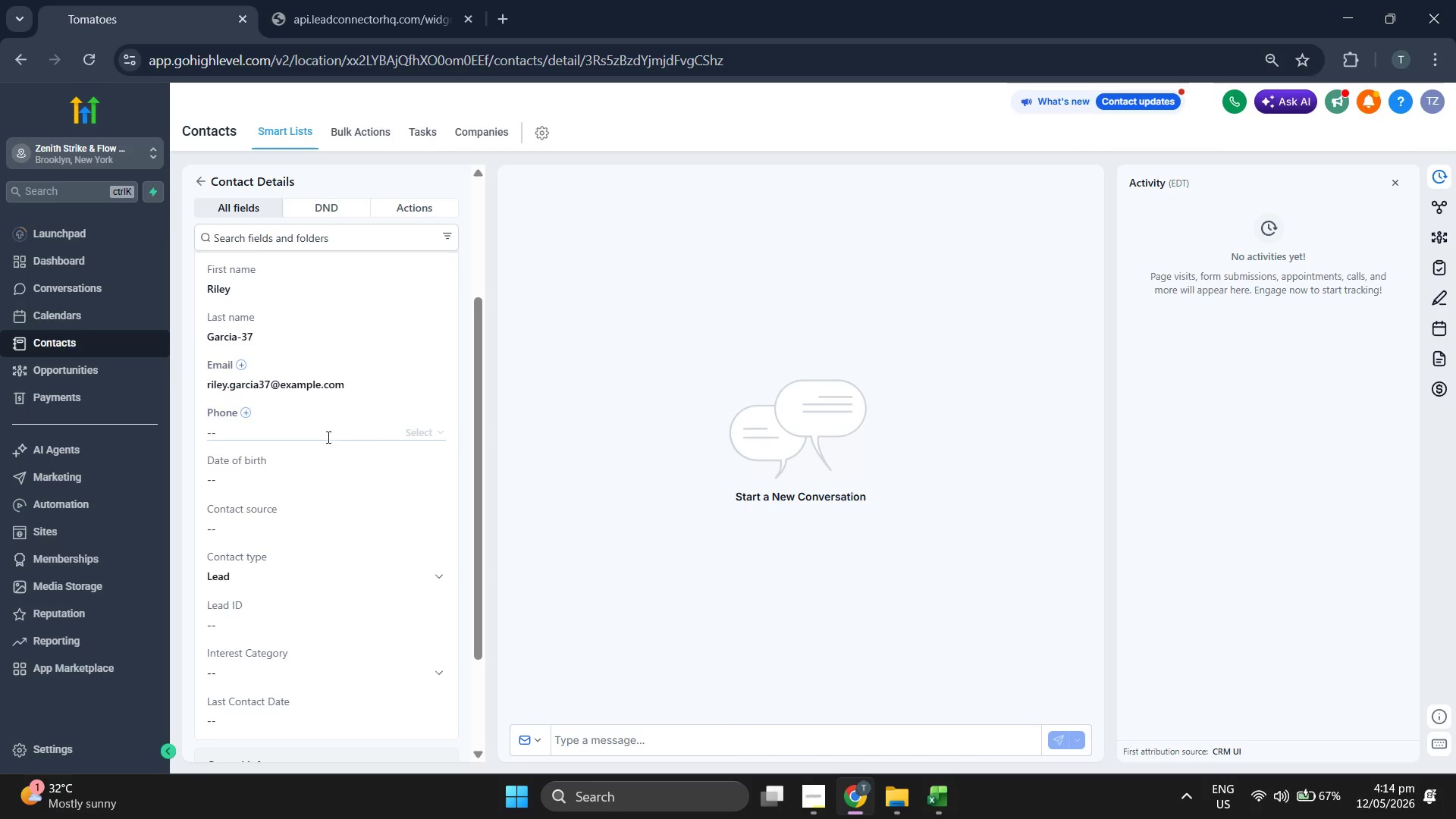 
left_click([304, 428])
 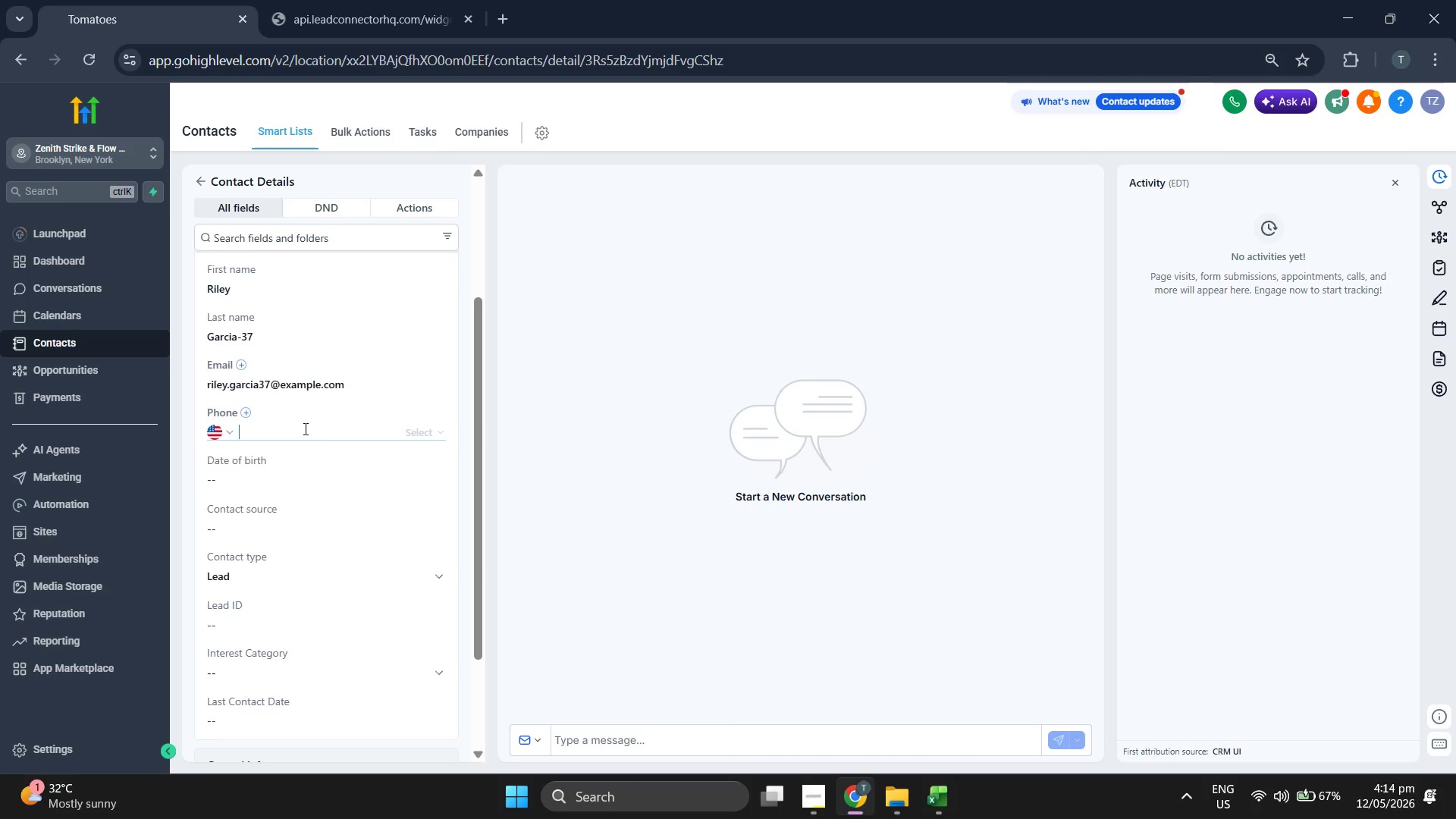 
key(Control+ControlLeft)
 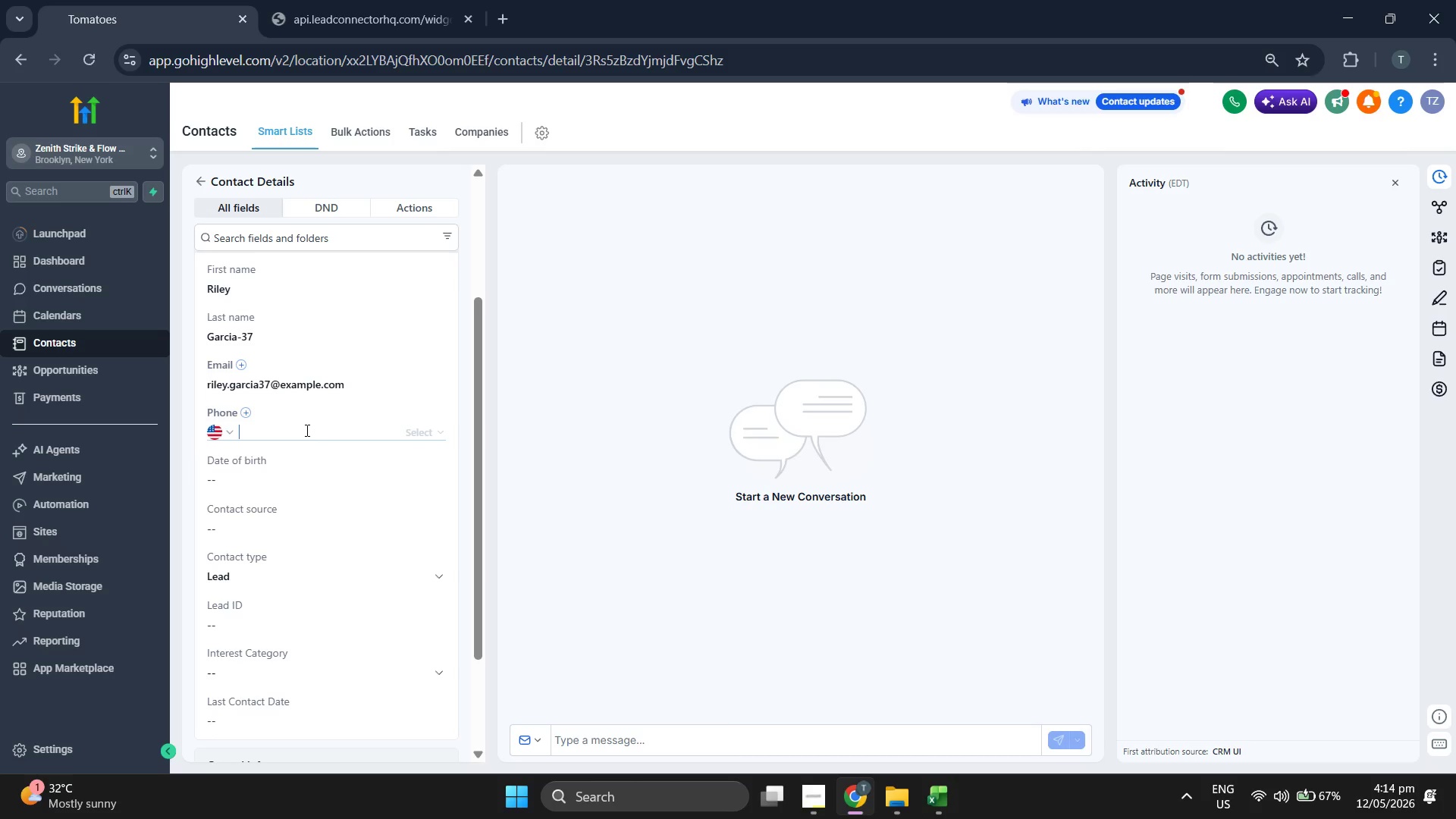 
key(Control+V)
 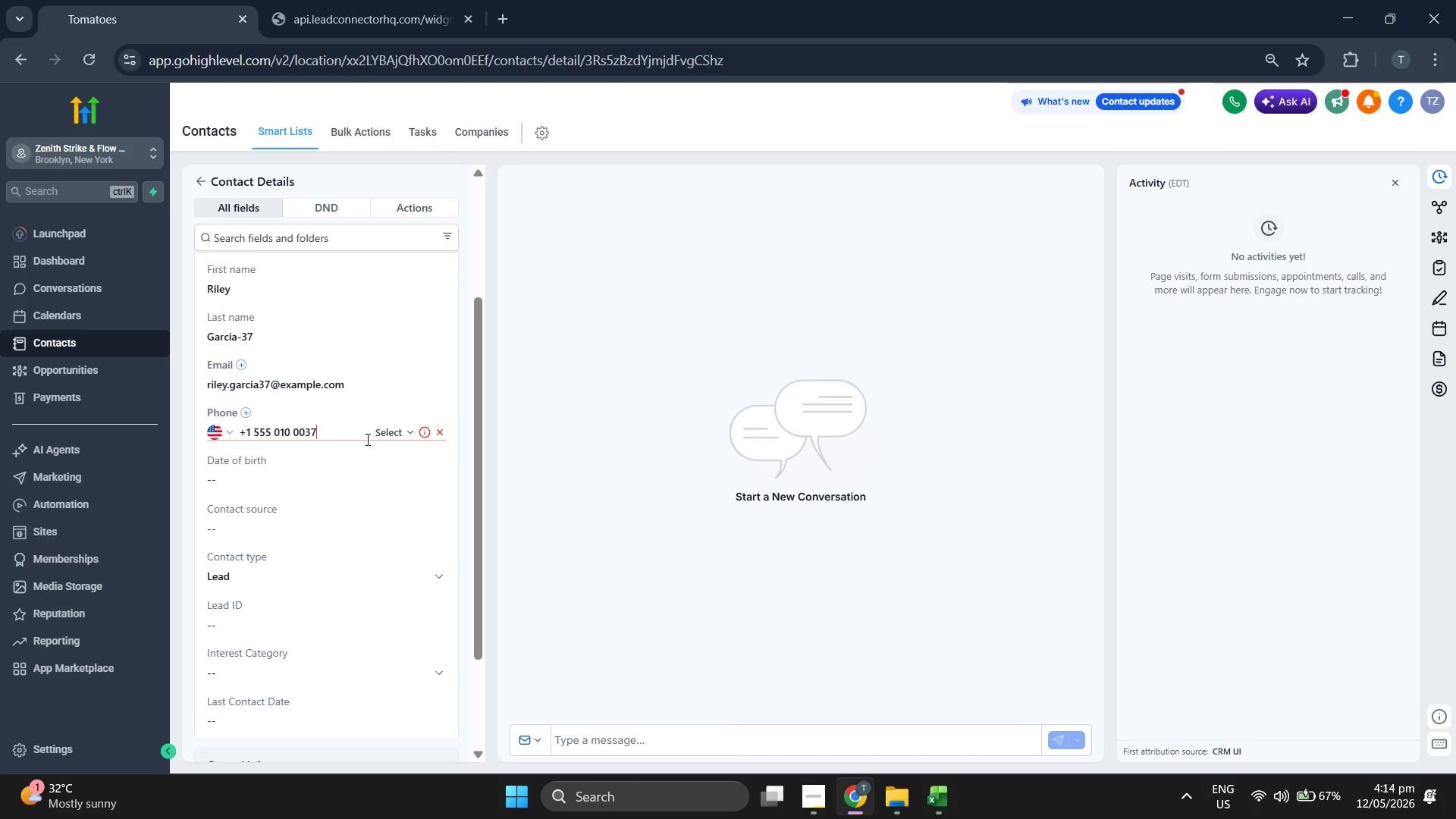 
left_click([374, 435])
 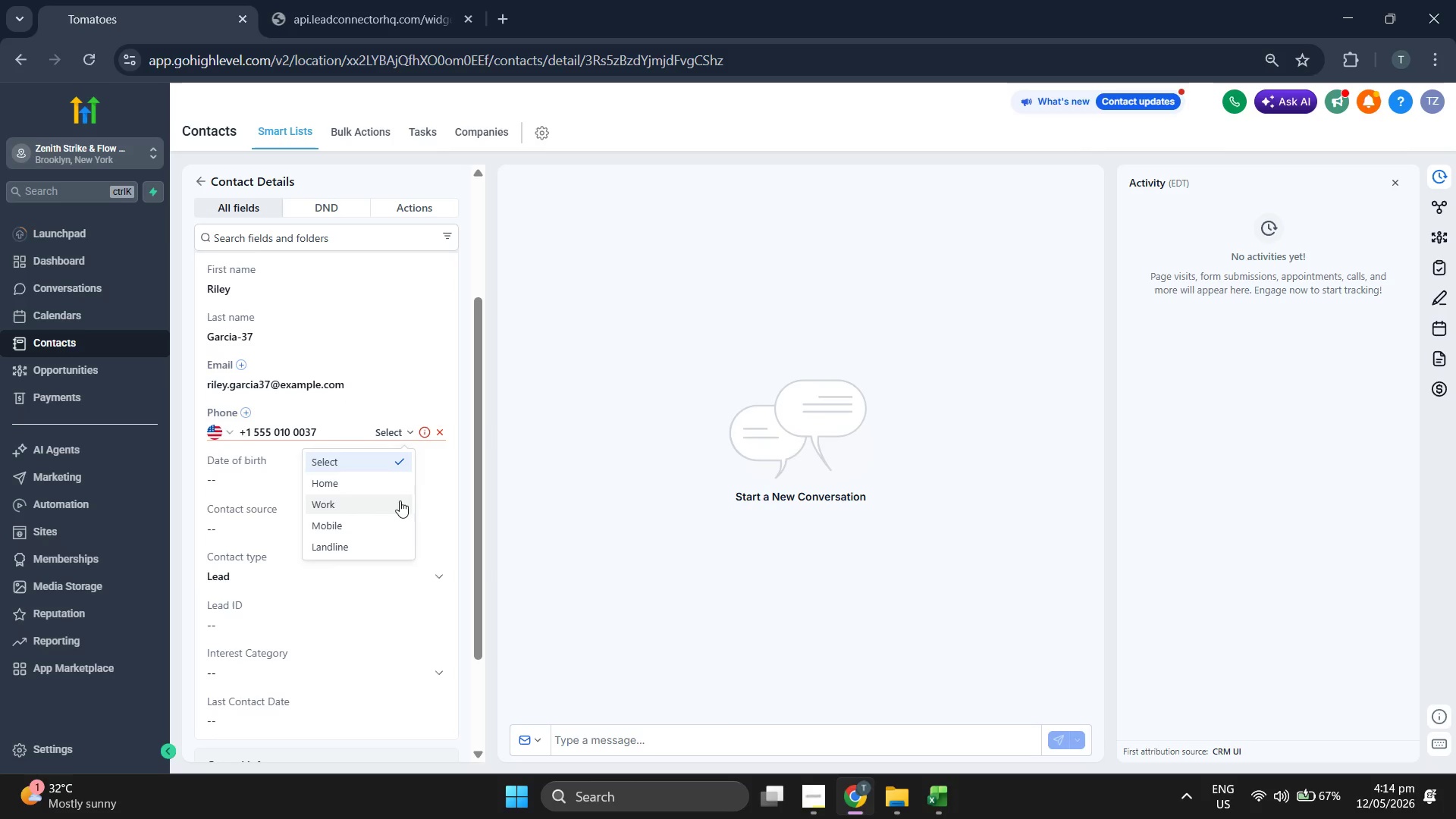 
left_click([384, 522])
 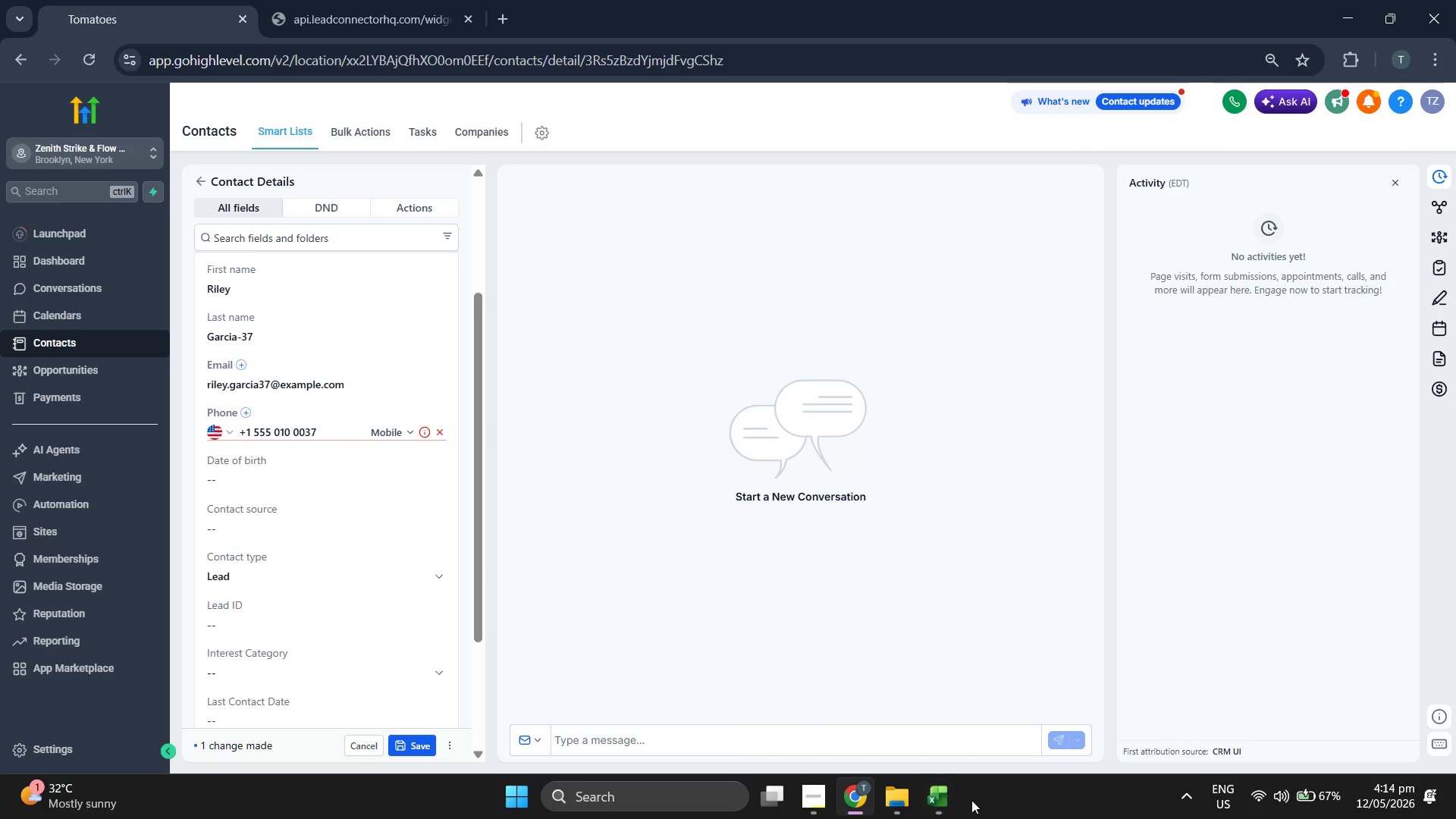 
left_click_drag(start_coordinate=[953, 799], to_coordinate=[947, 799])
 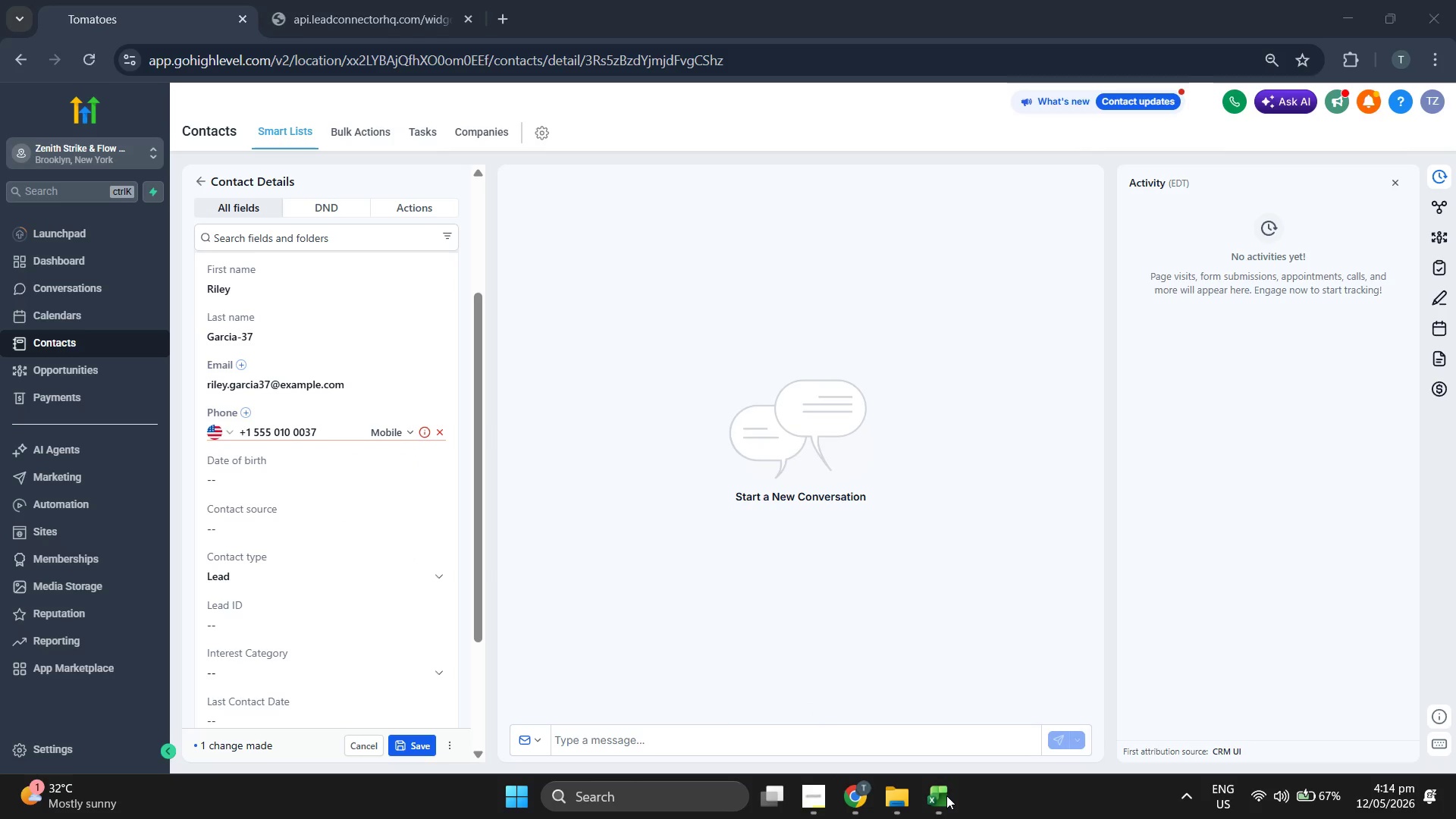 
left_click([946, 795])
 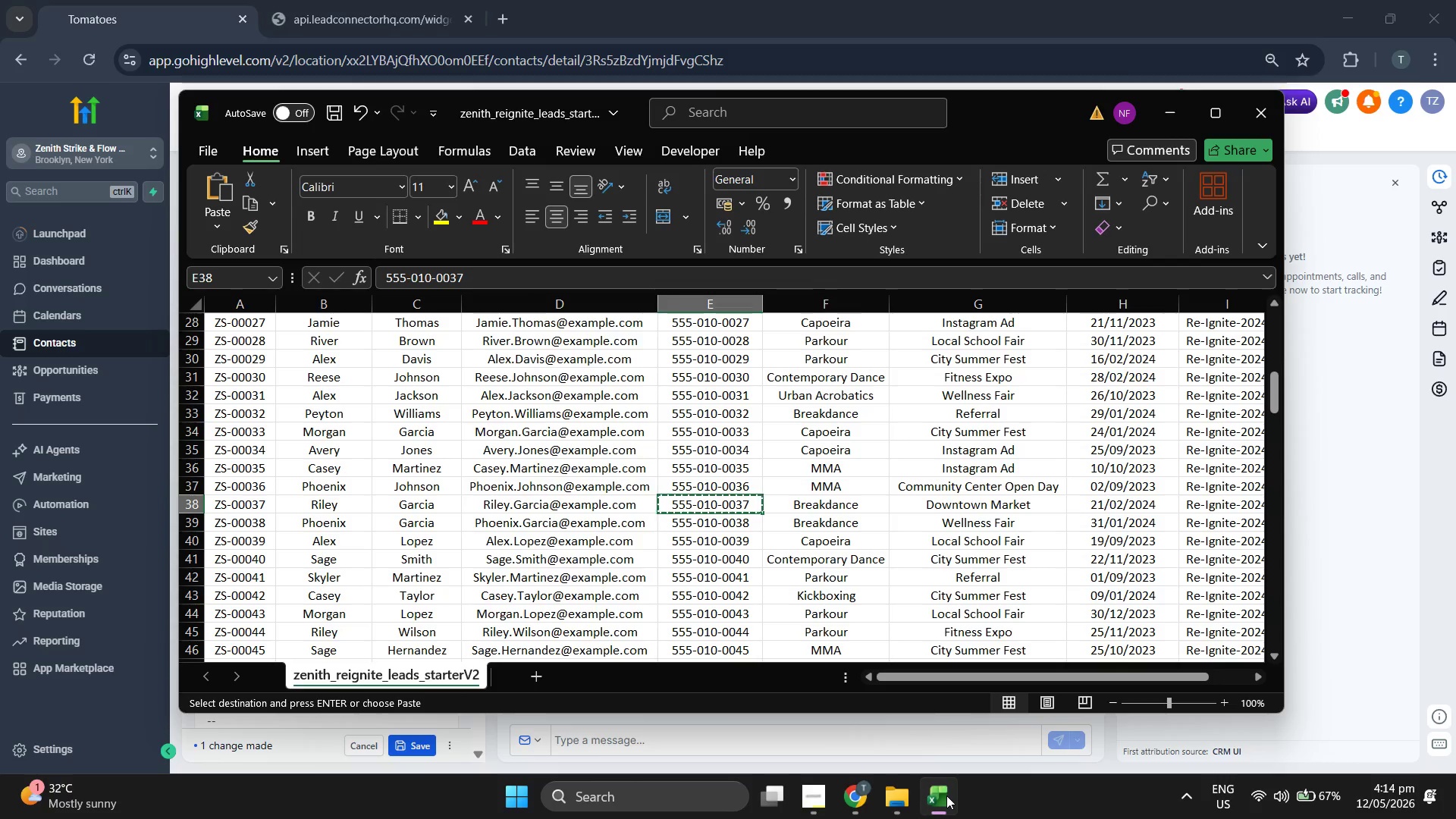 
key(ArrowLeft)
 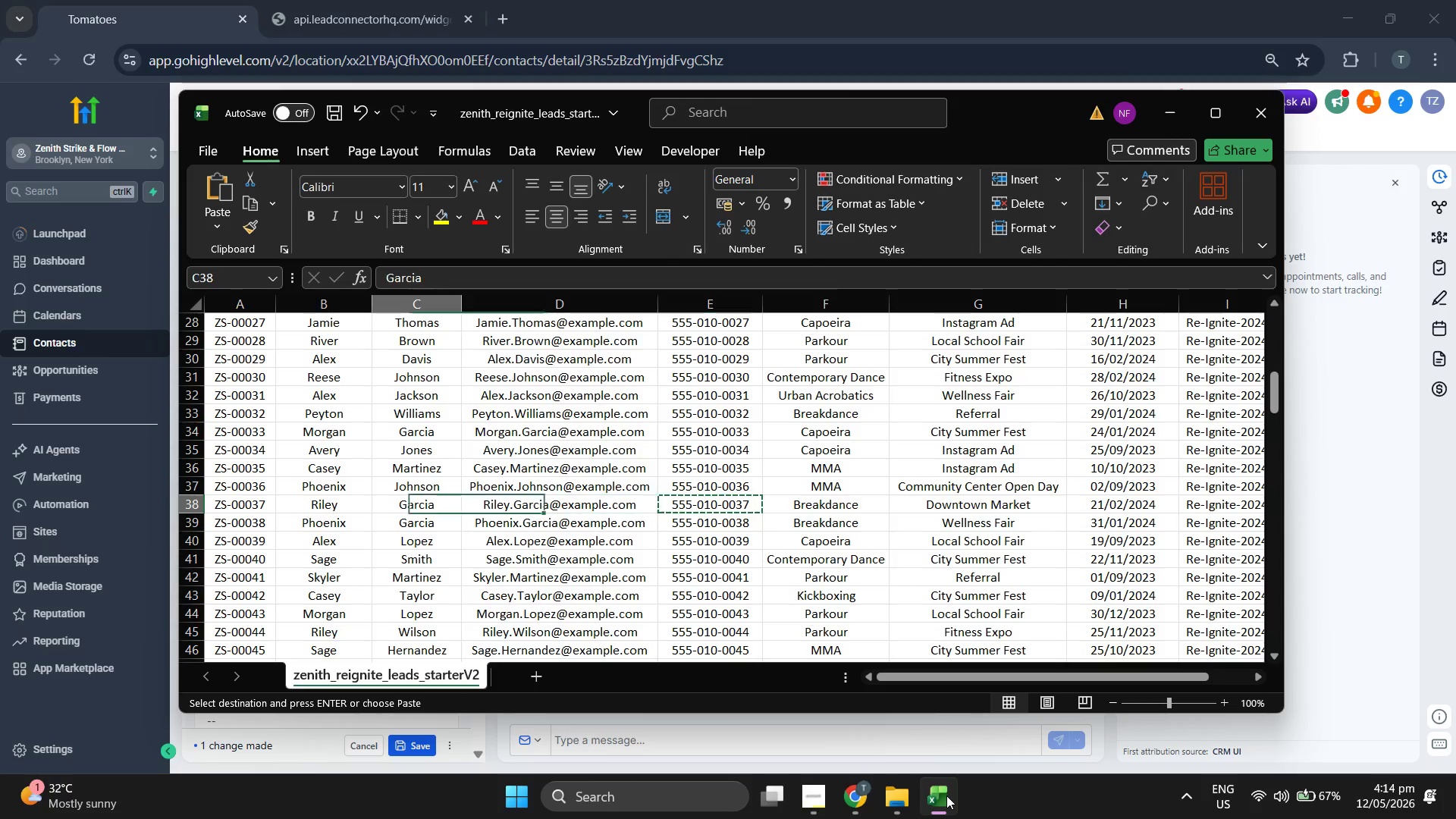 
key(ArrowLeft)
 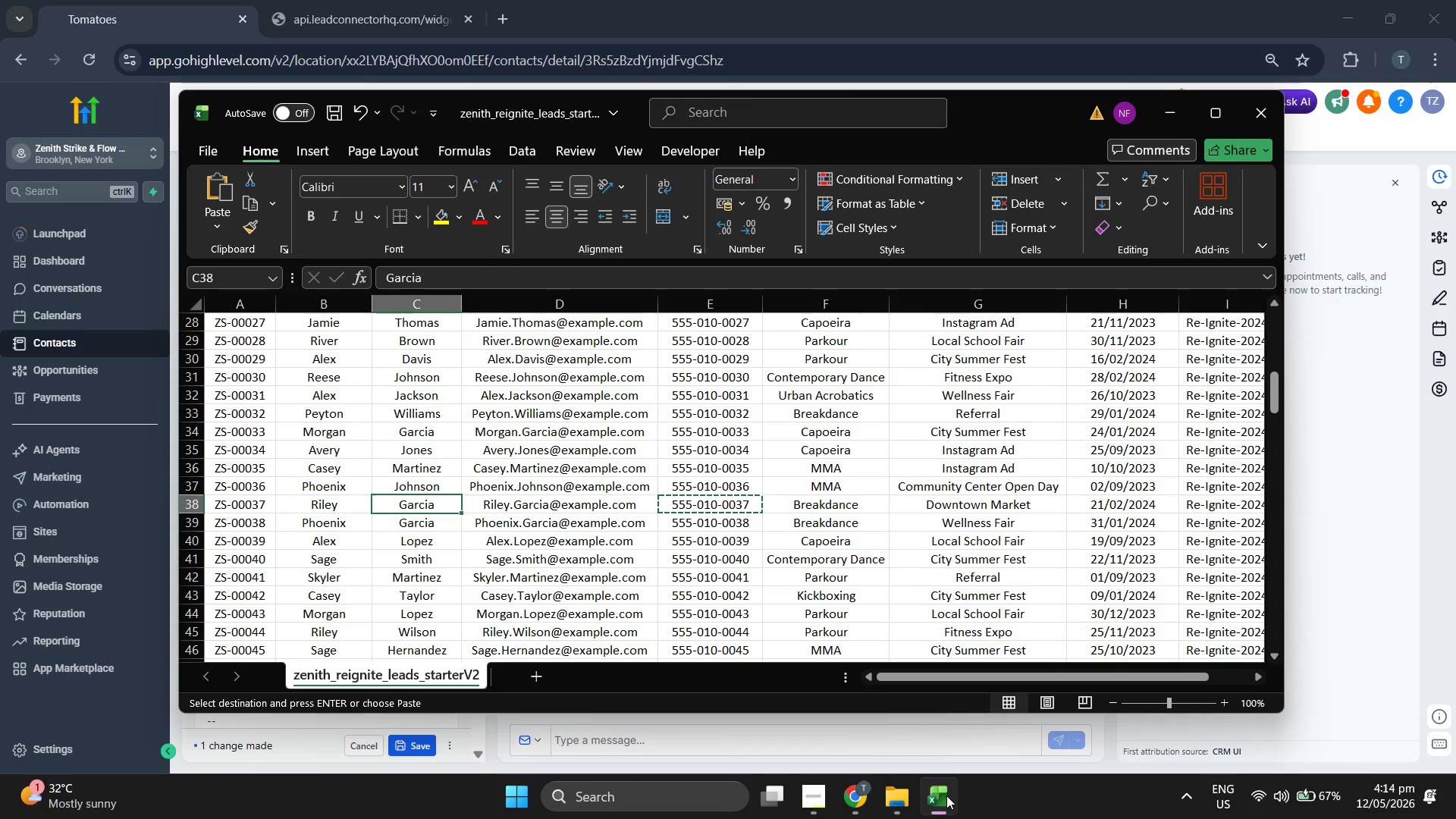 
key(ArrowLeft)
 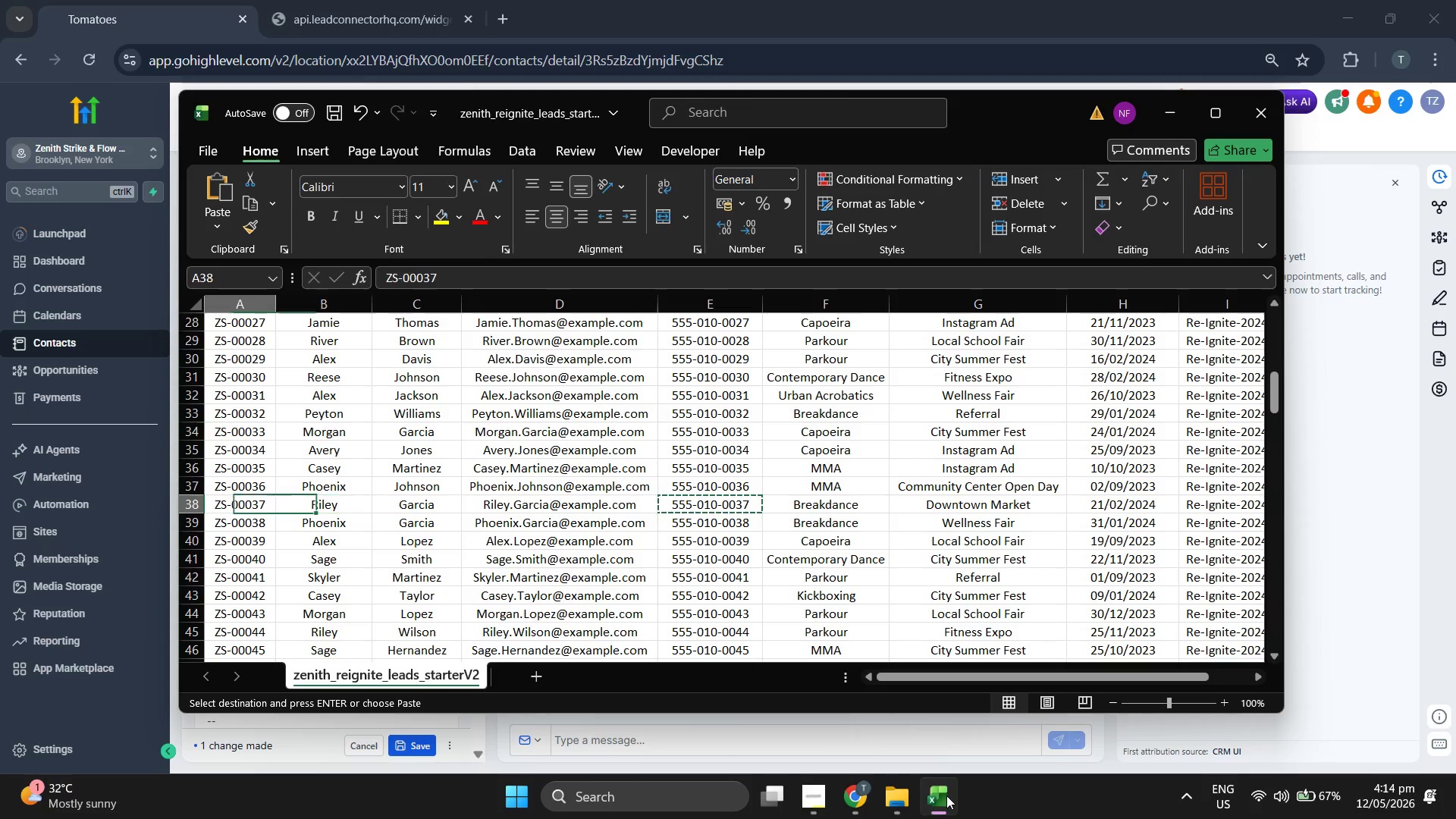 
key(ArrowLeft)
 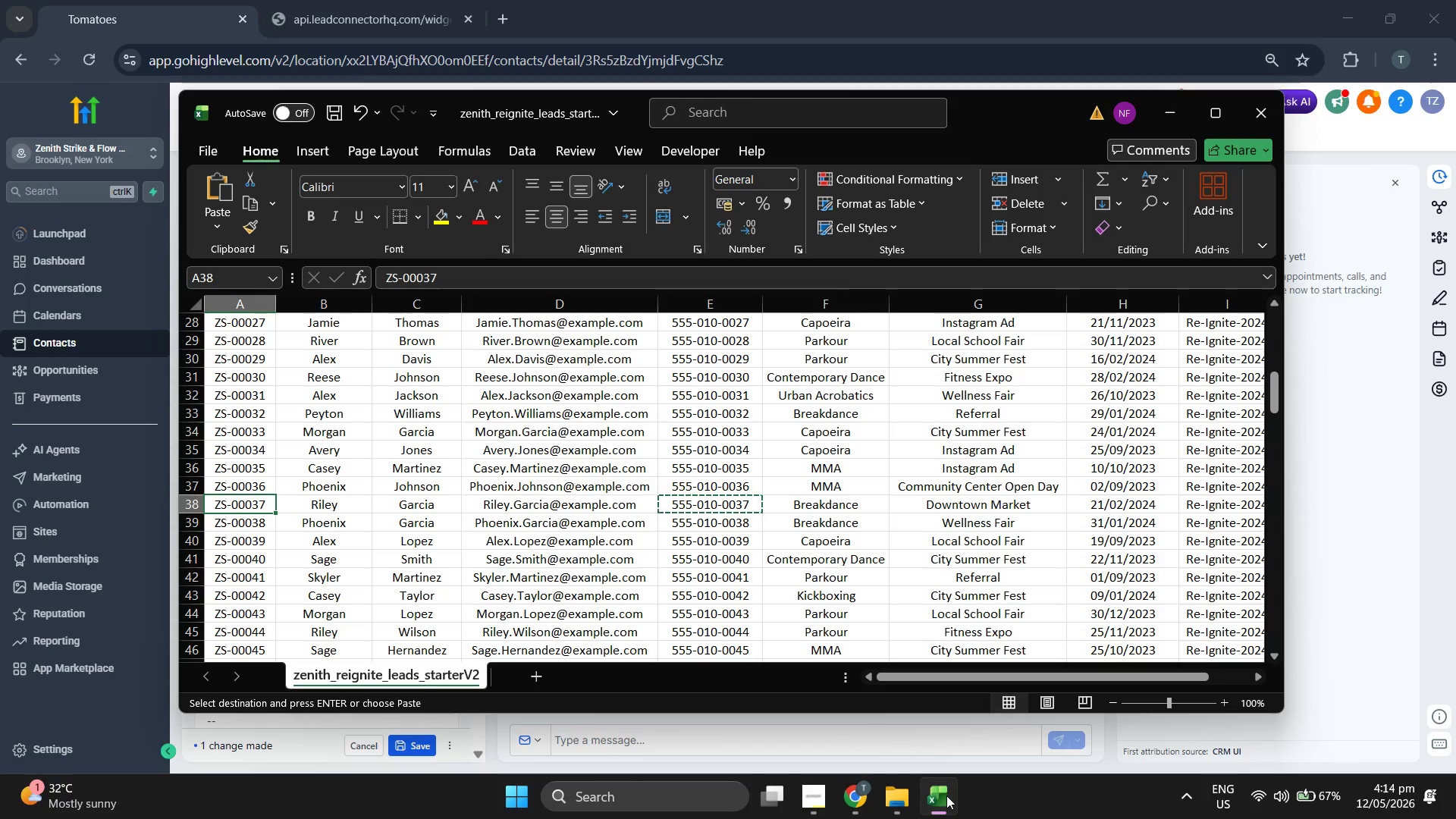 
key(Control+C)
 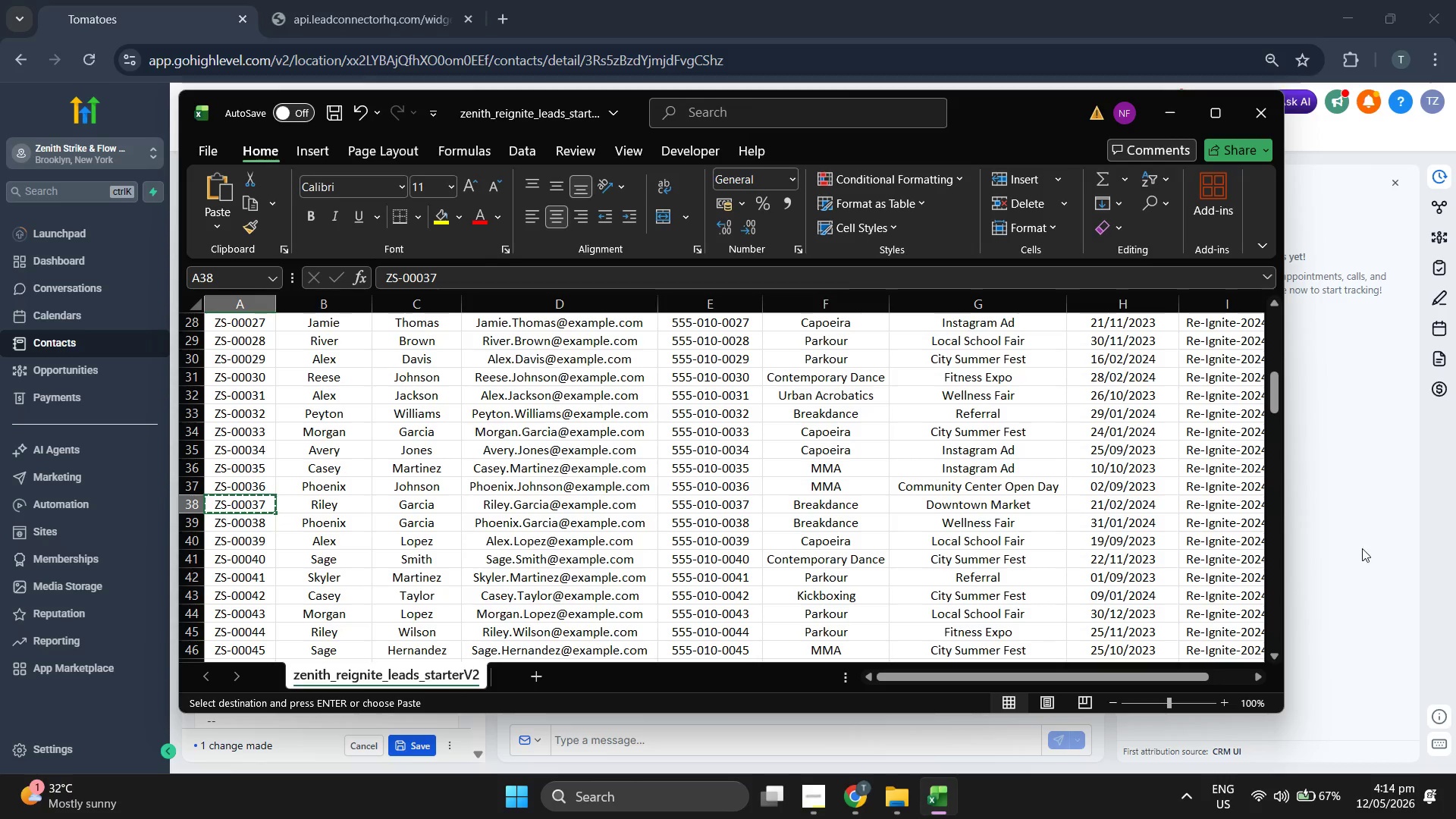 
left_click([1397, 532])
 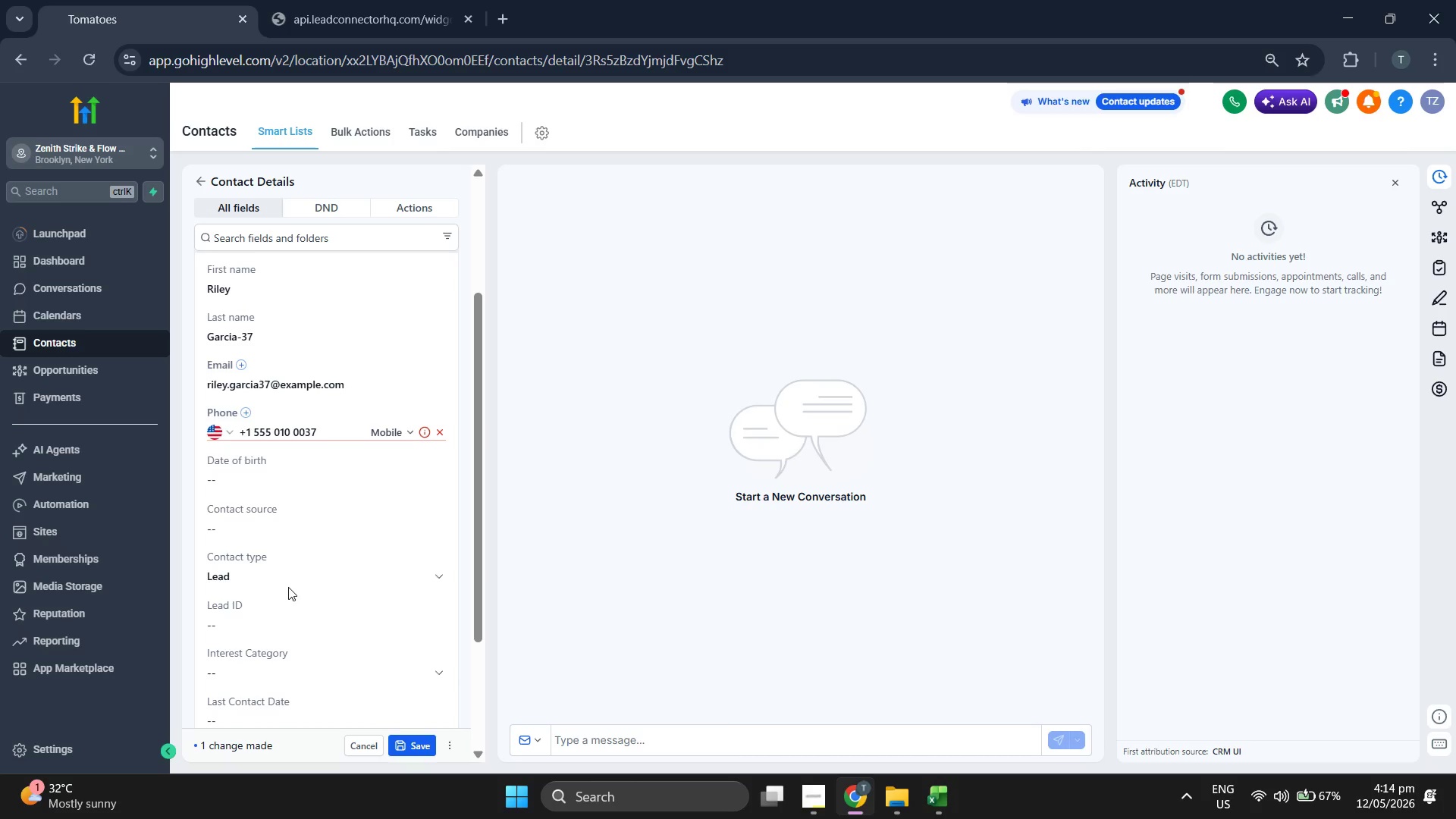 
left_click([279, 624])
 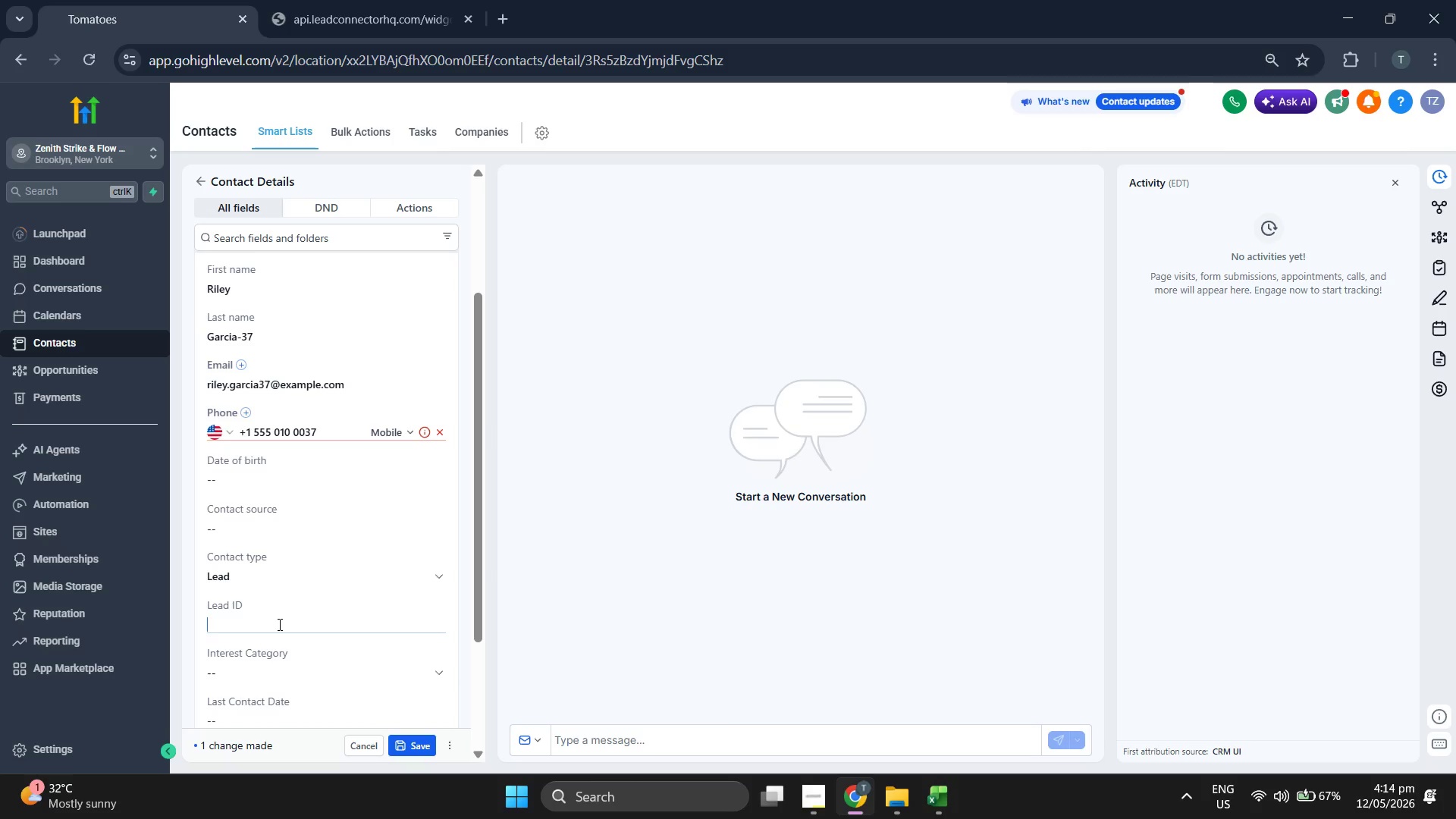 
key(Control+ControlLeft)
 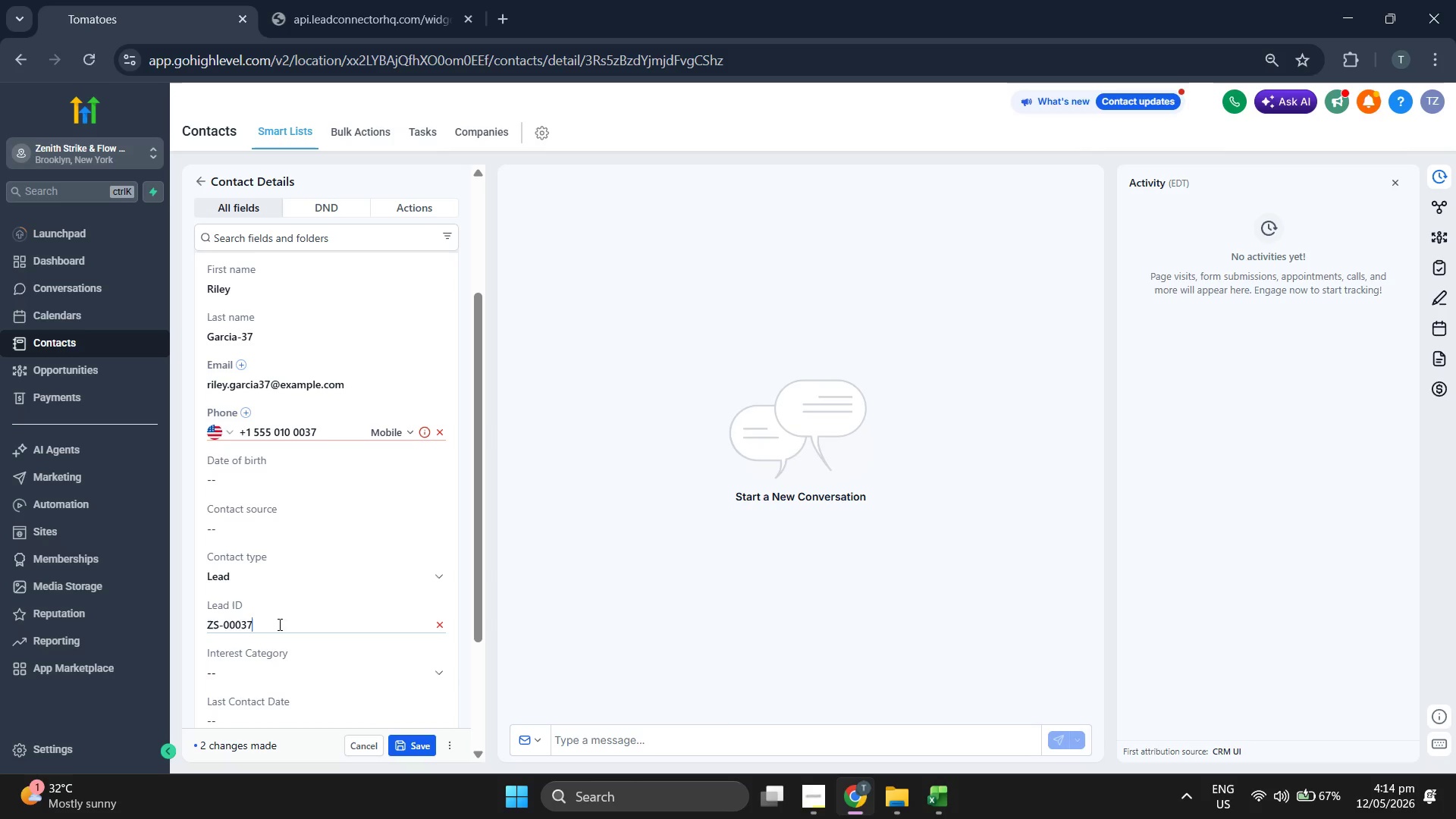 
key(Control+V)
 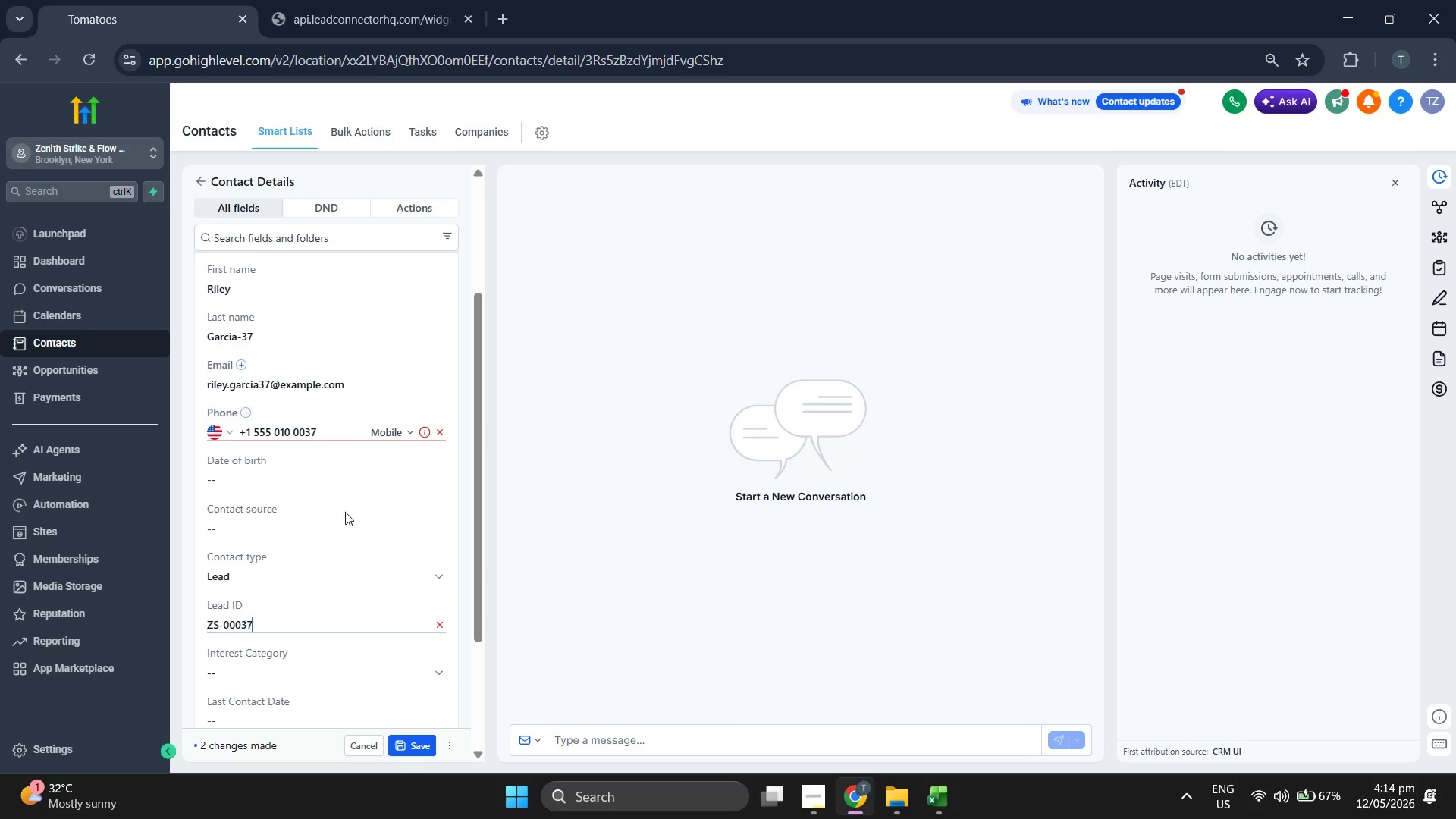 
scroll: coordinate [345, 510], scroll_direction: down, amount: 3.0
 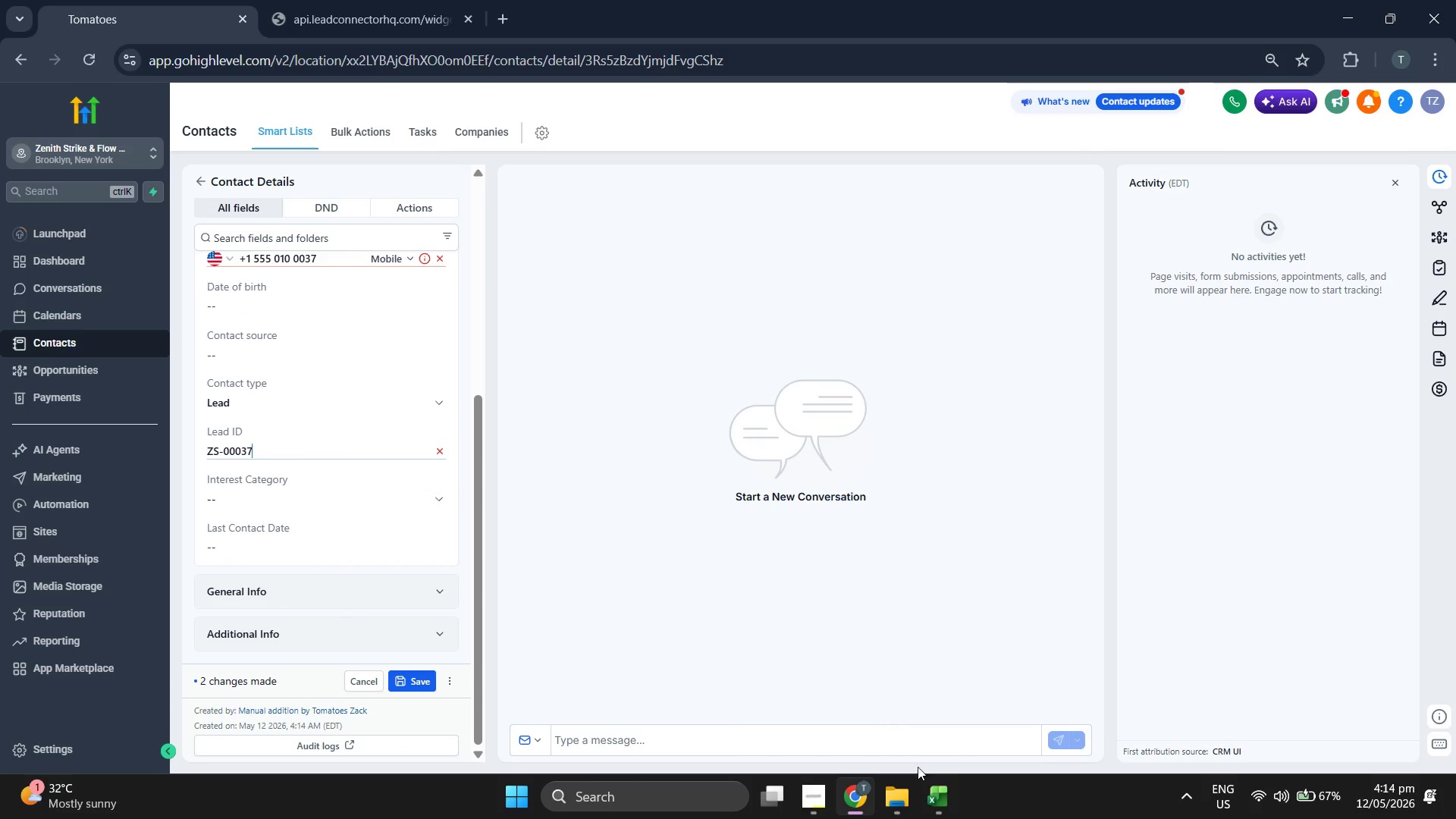 
left_click([930, 795])
 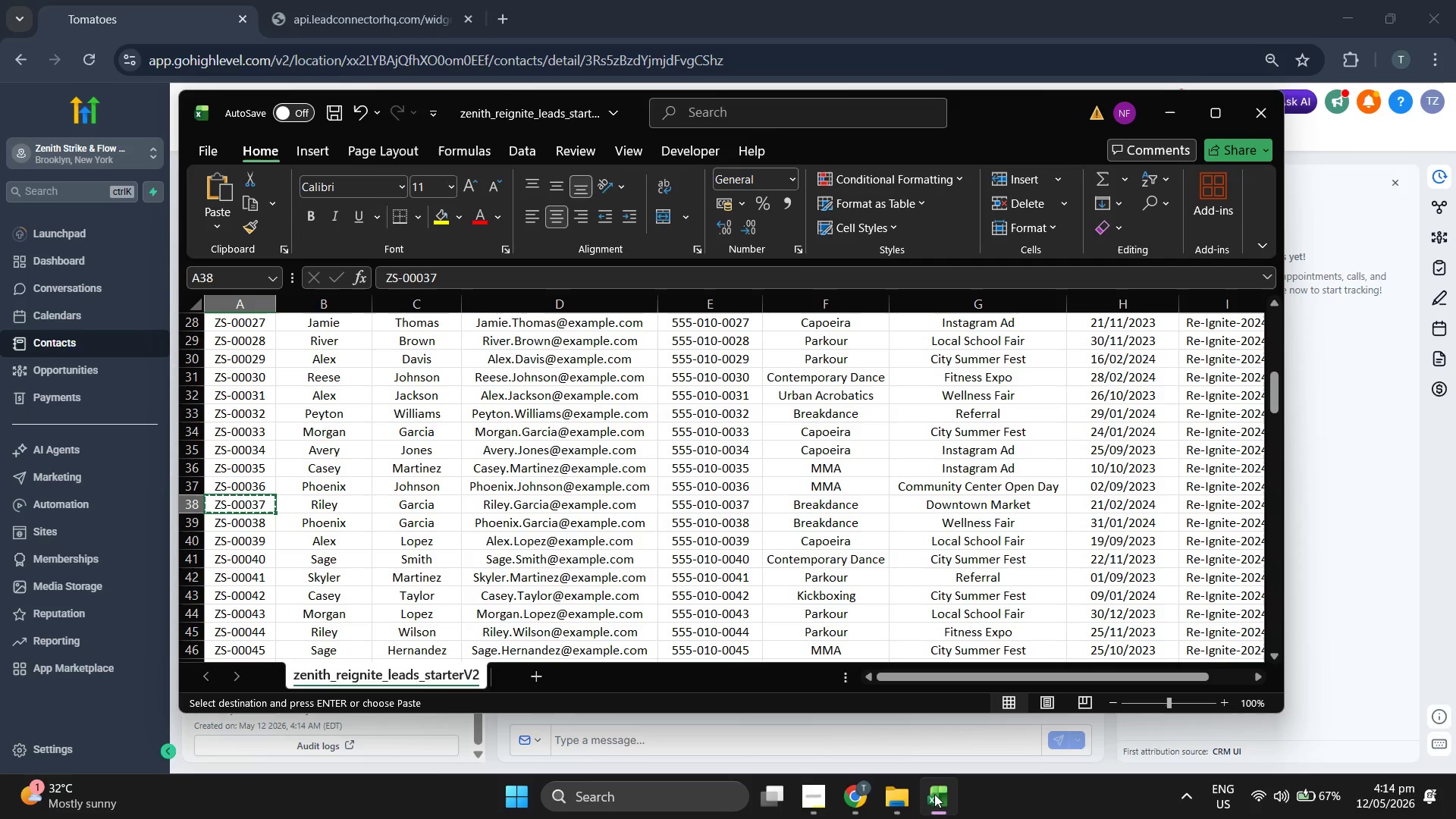 
key(ArrowRight)
 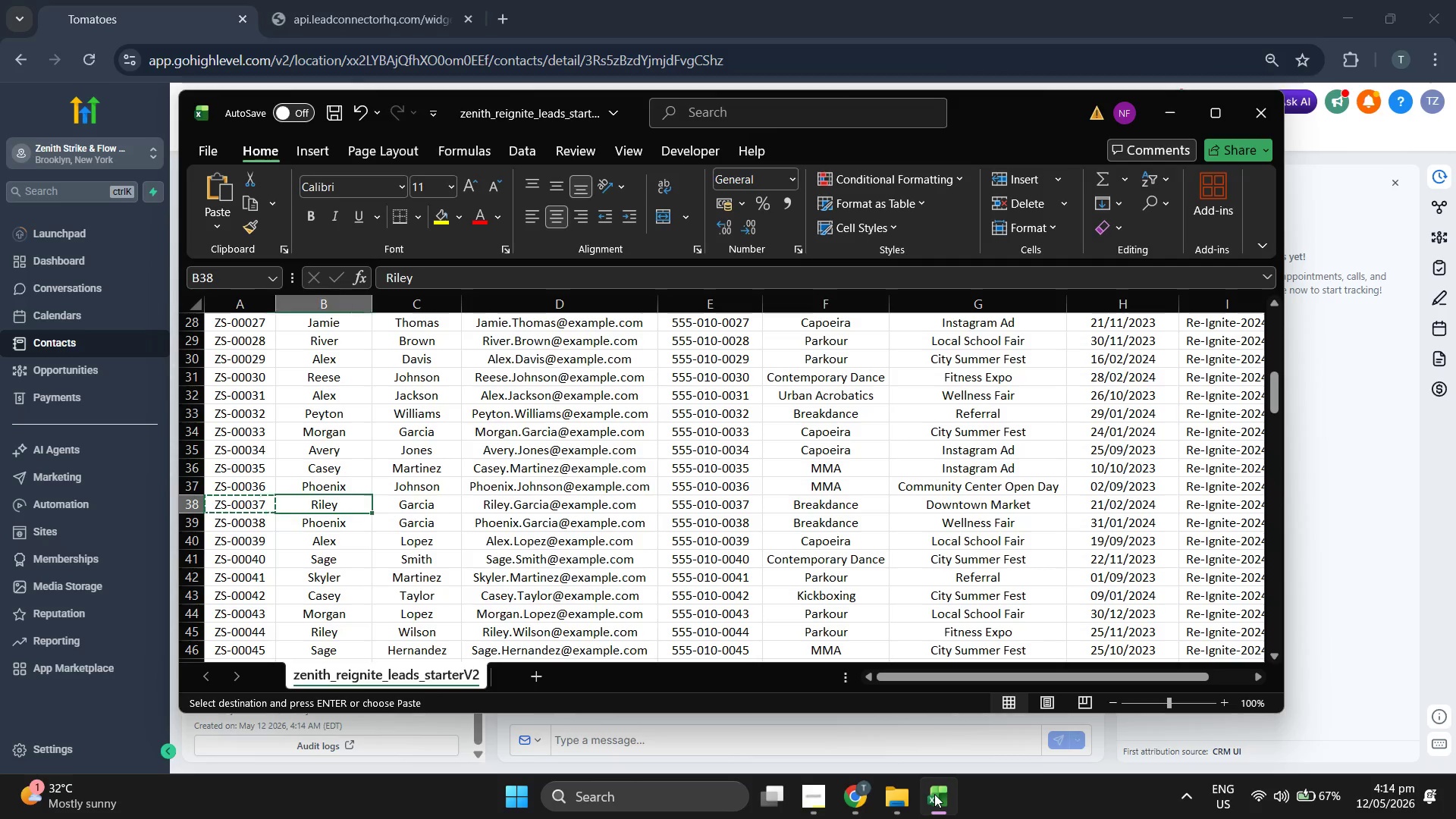 
key(ArrowRight)
 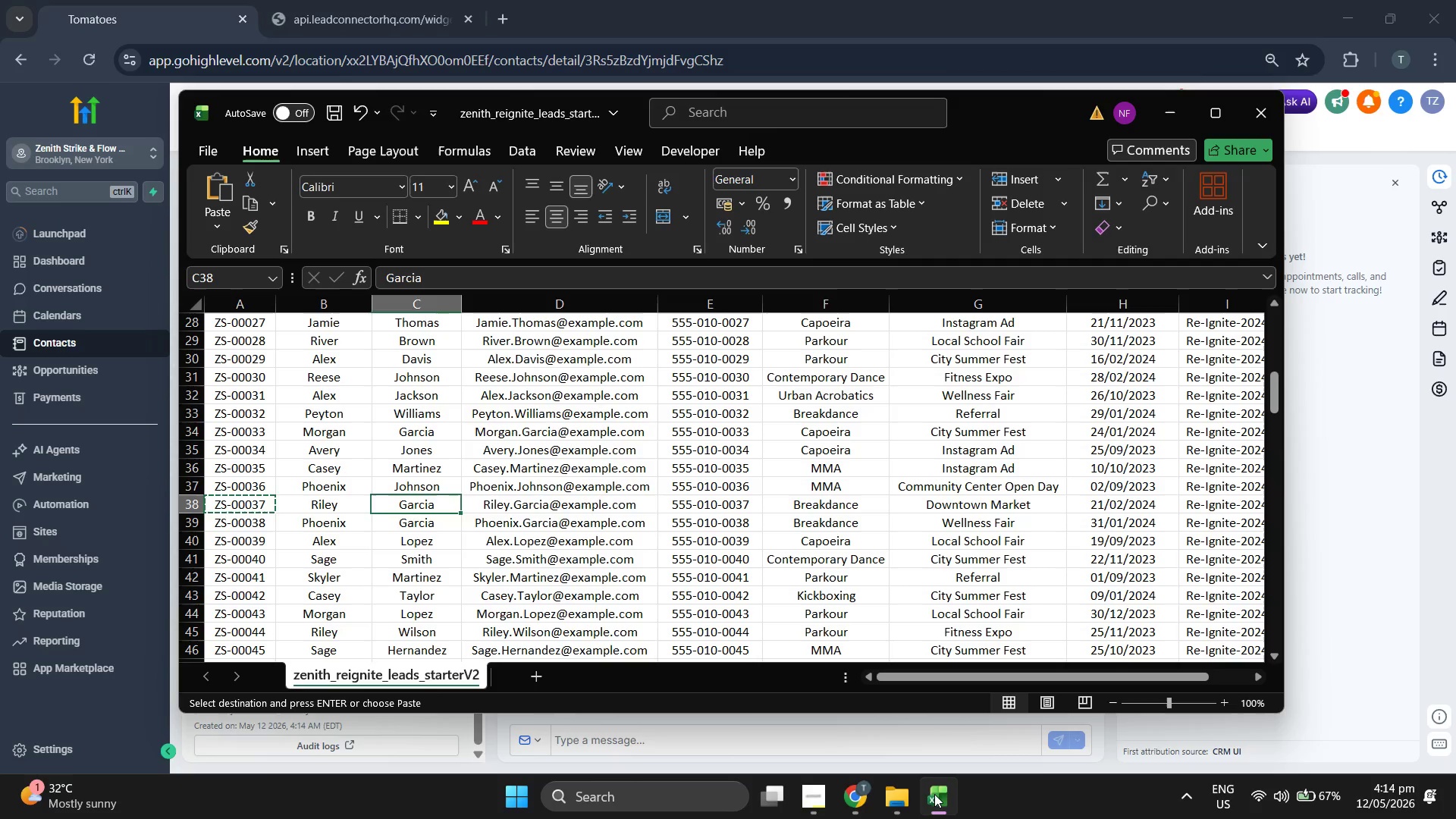 
key(ArrowRight)
 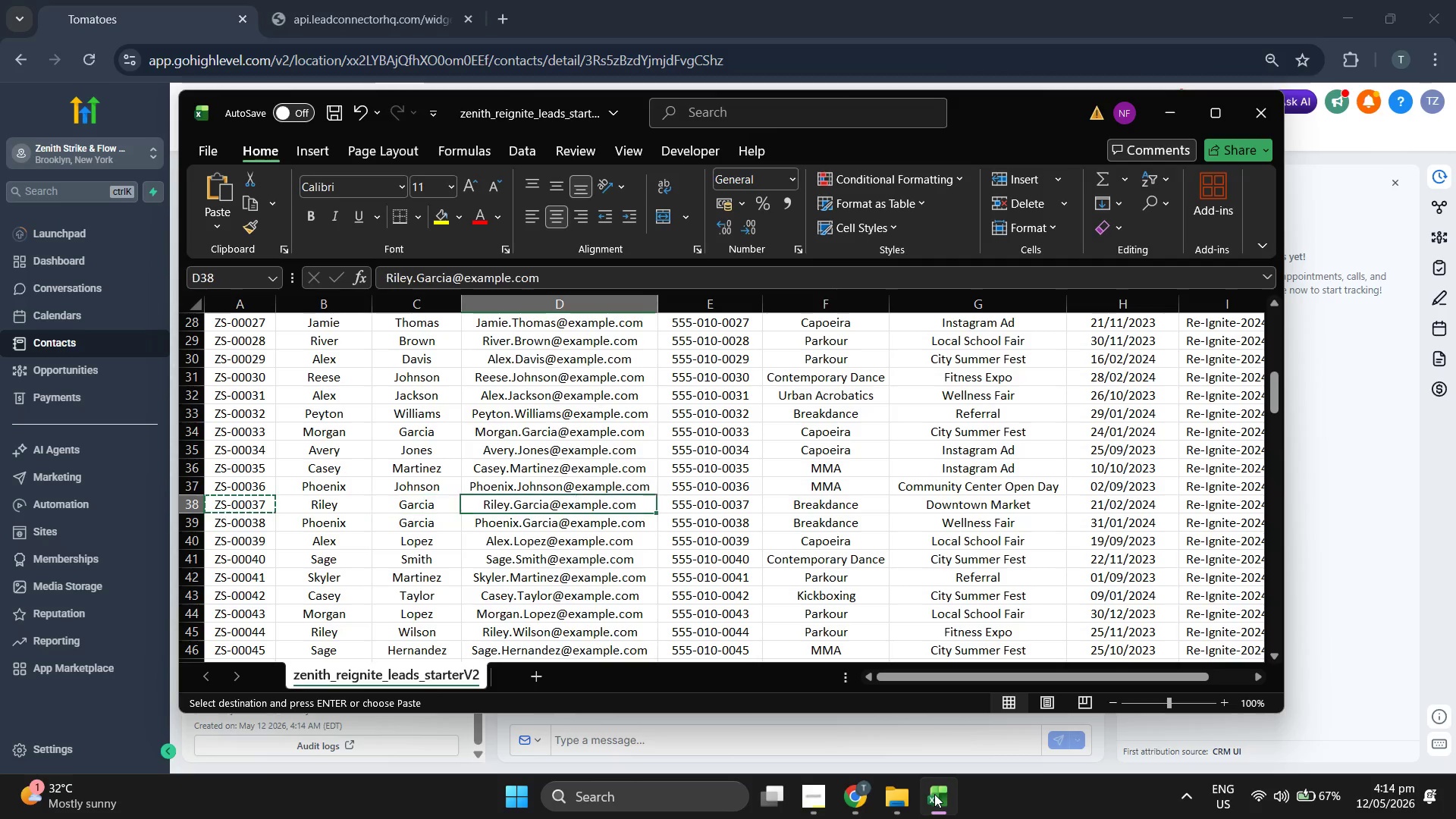 
key(ArrowRight)
 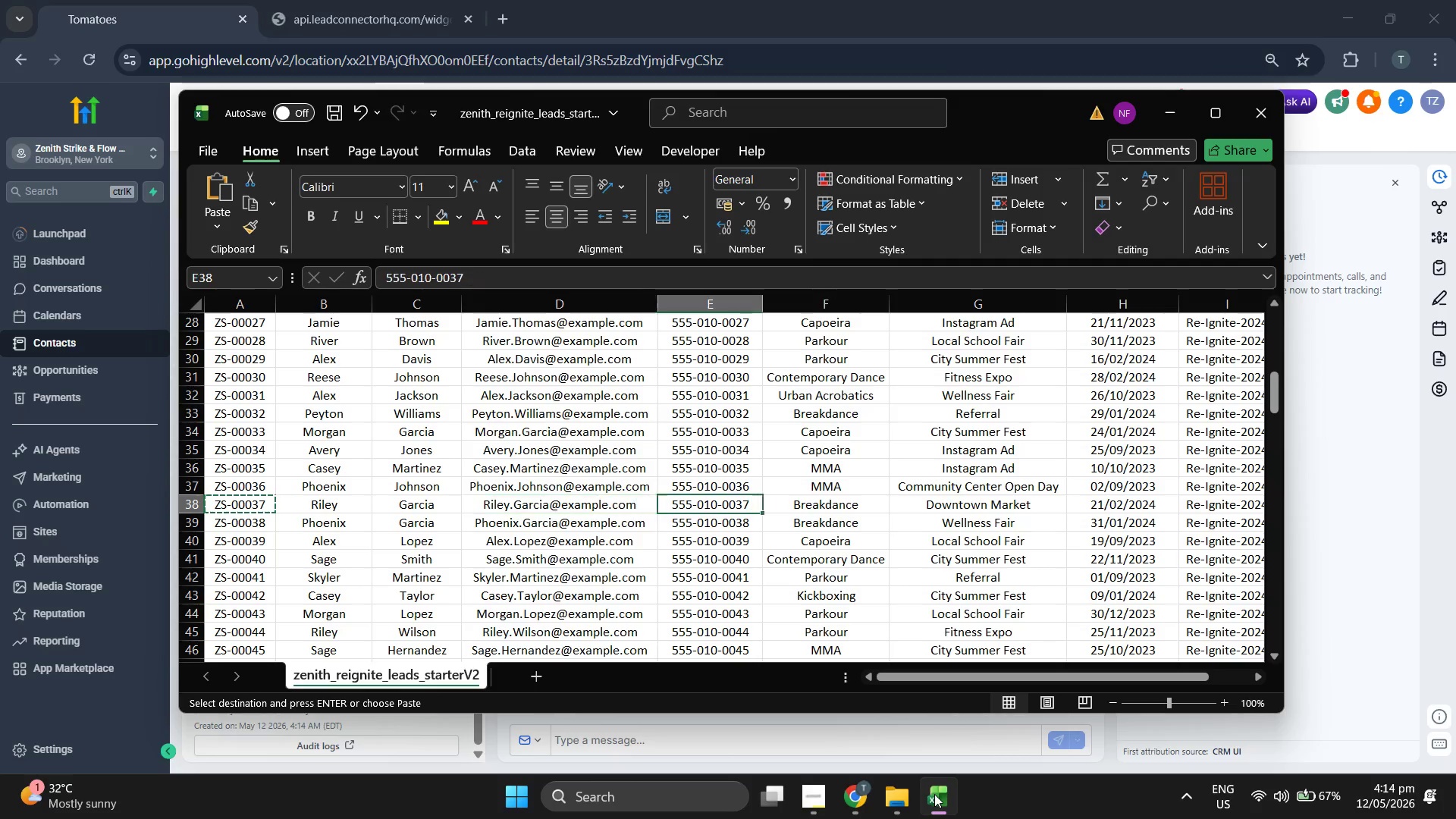 
key(ArrowRight)
 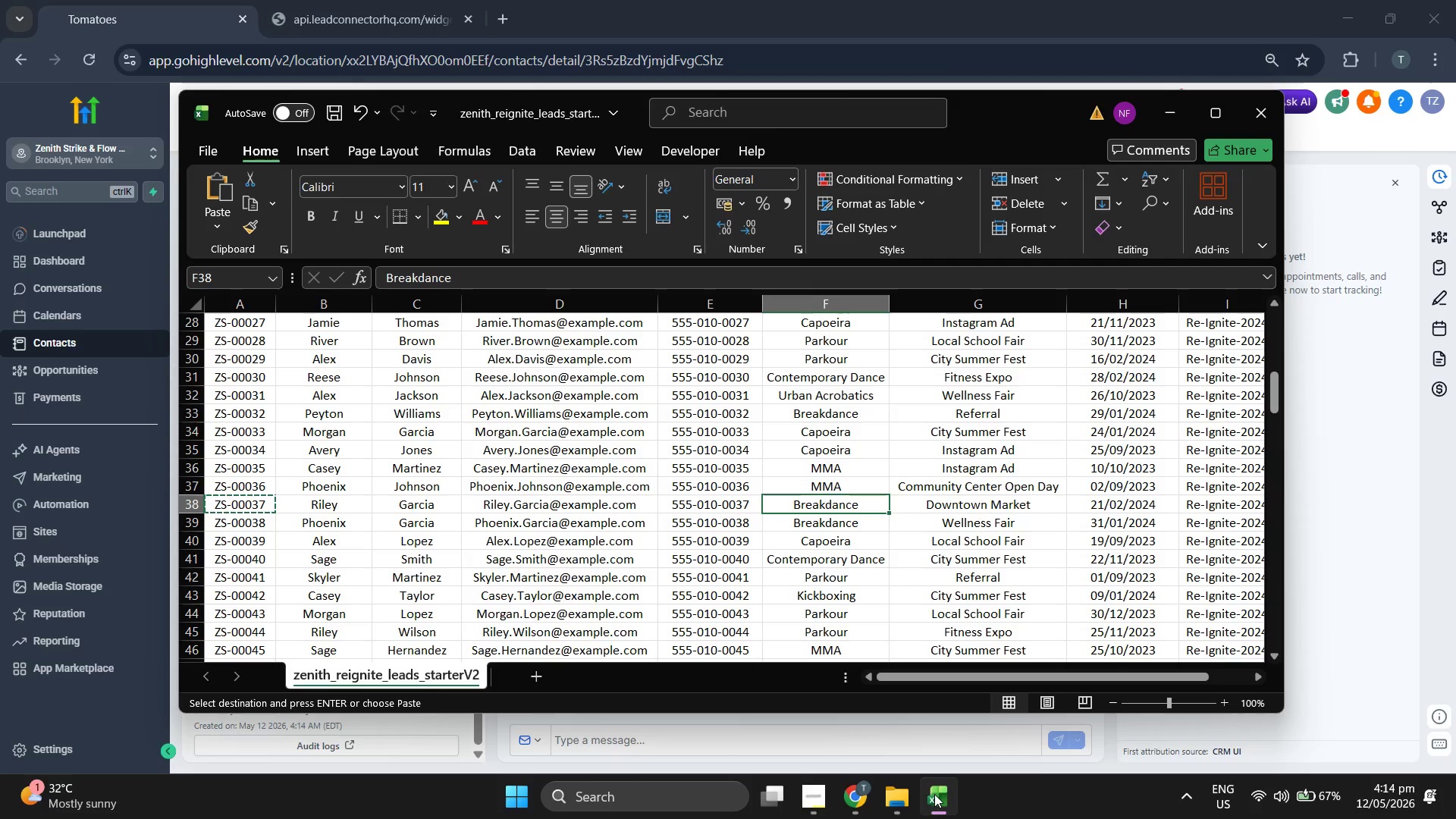 
key(ArrowRight)
 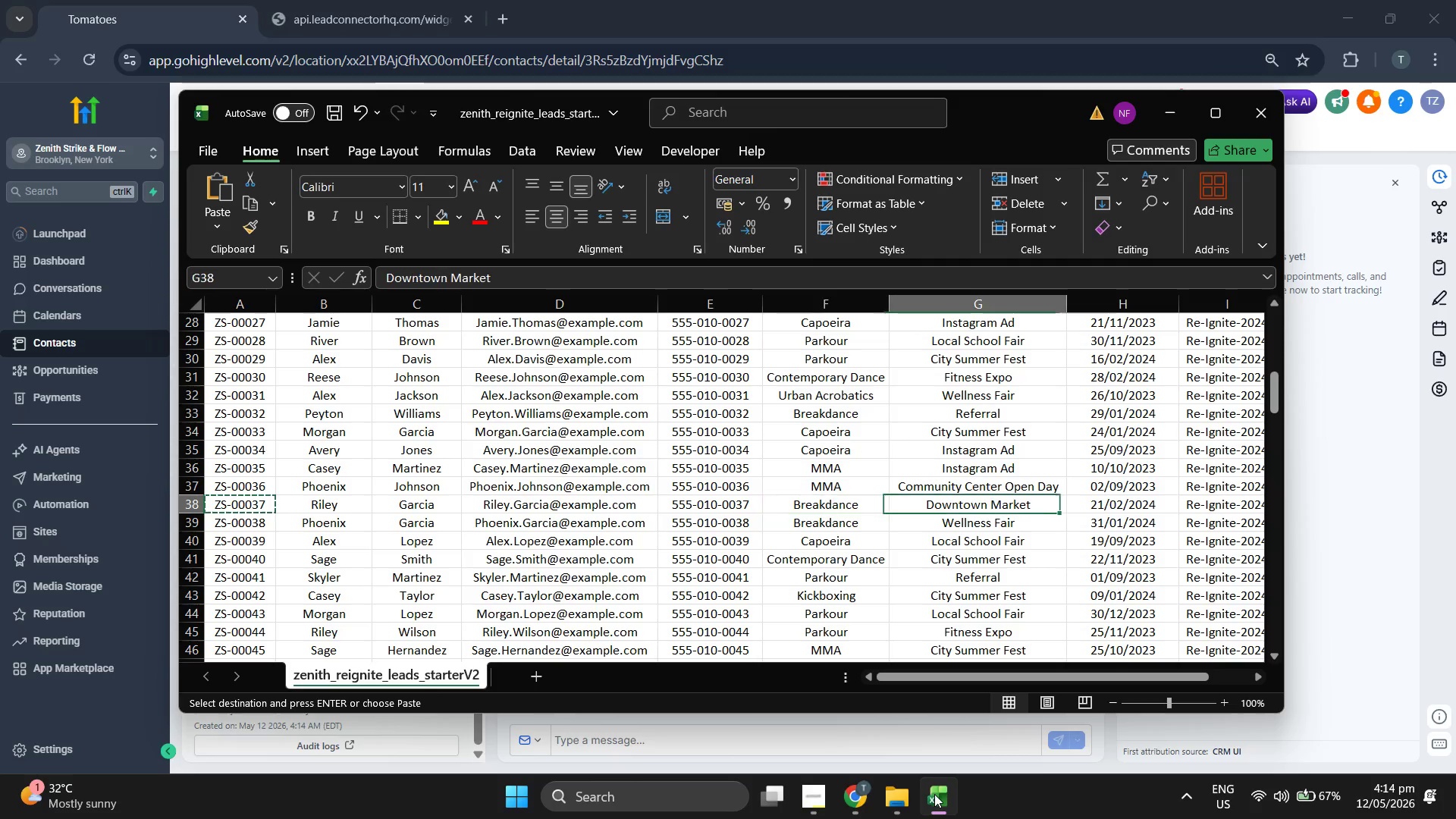 
key(Control+ControlLeft)
 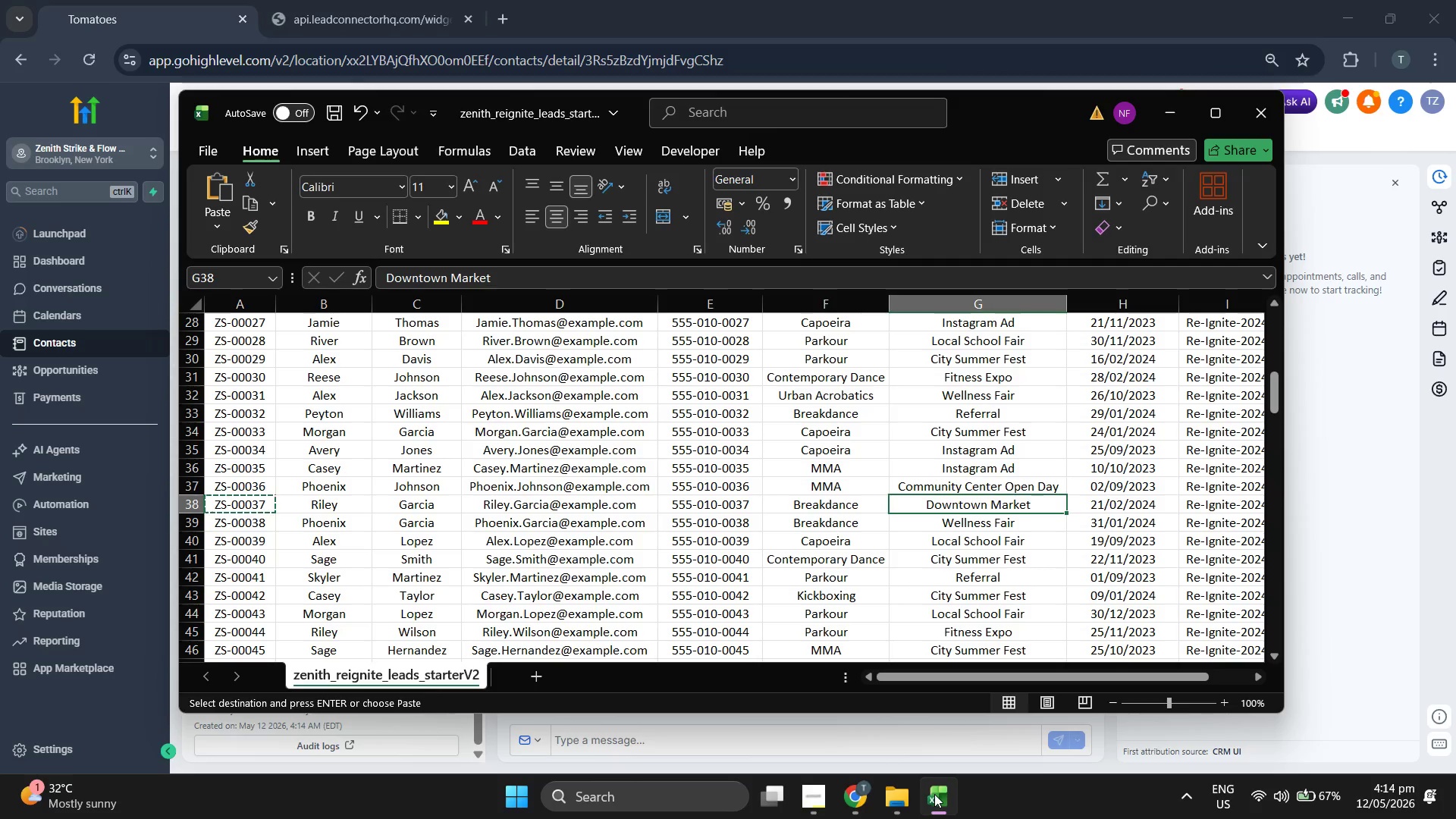 
key(Control+C)
 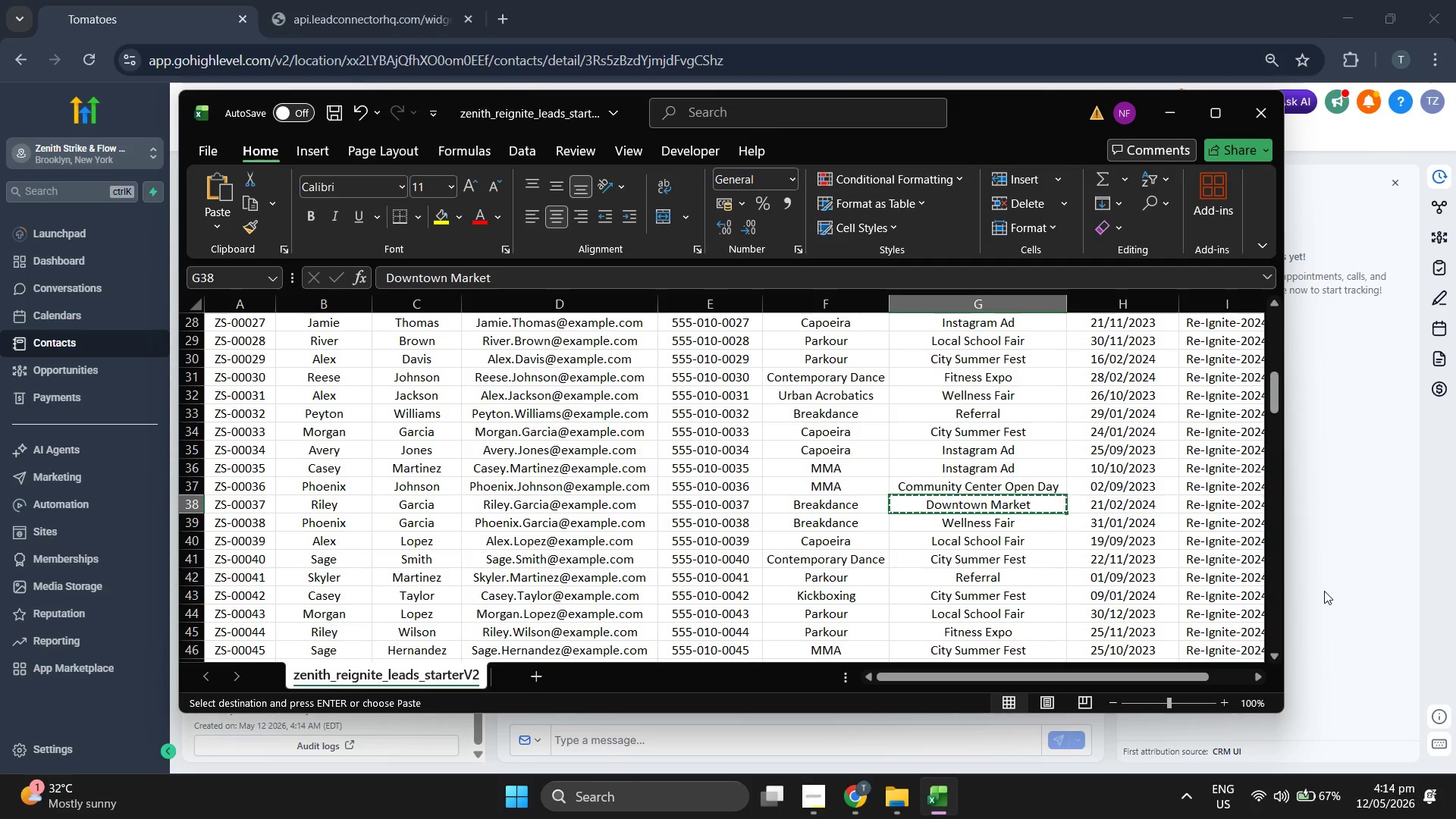 
left_click([1363, 579])
 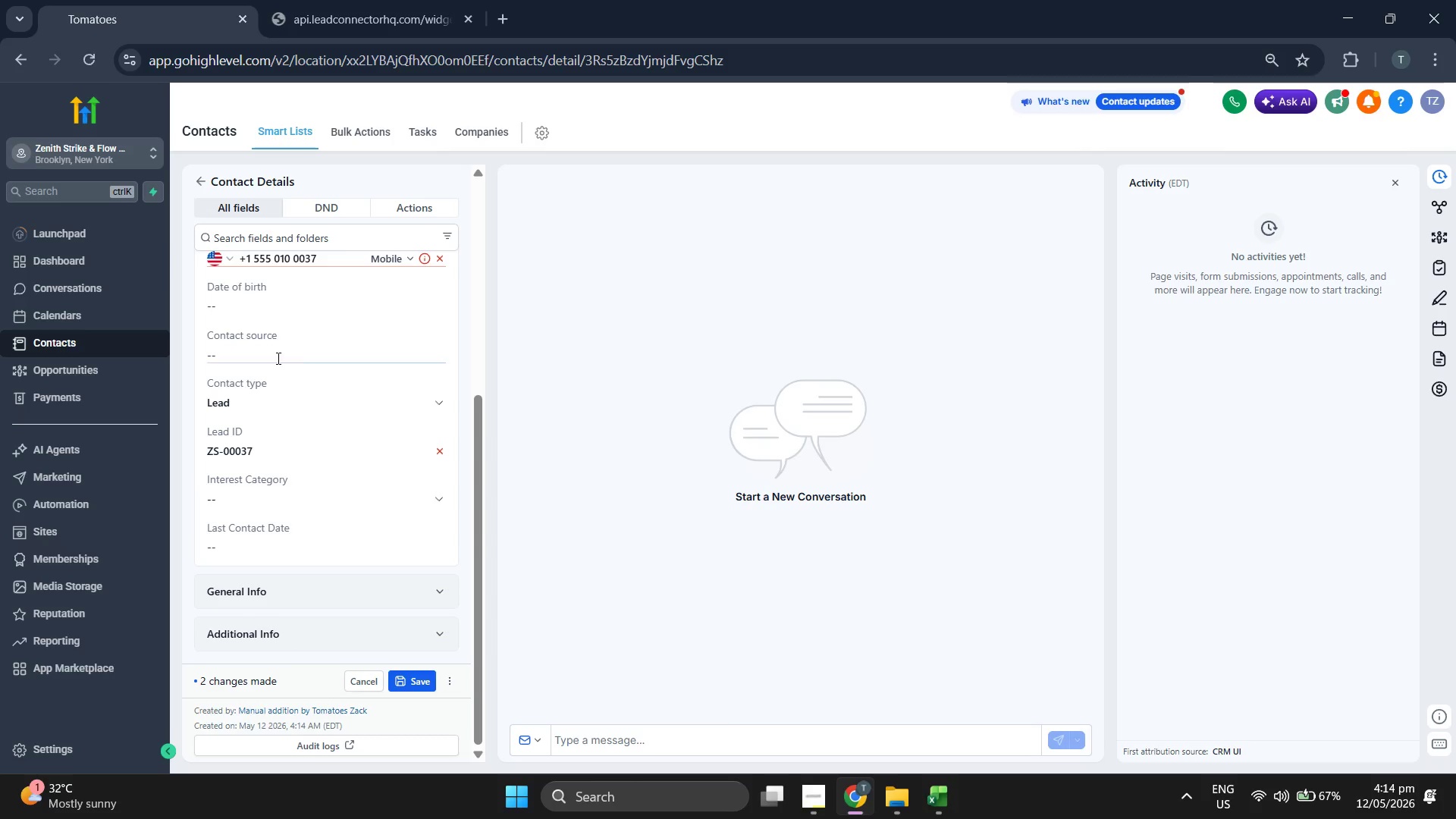 
left_click([295, 347])
 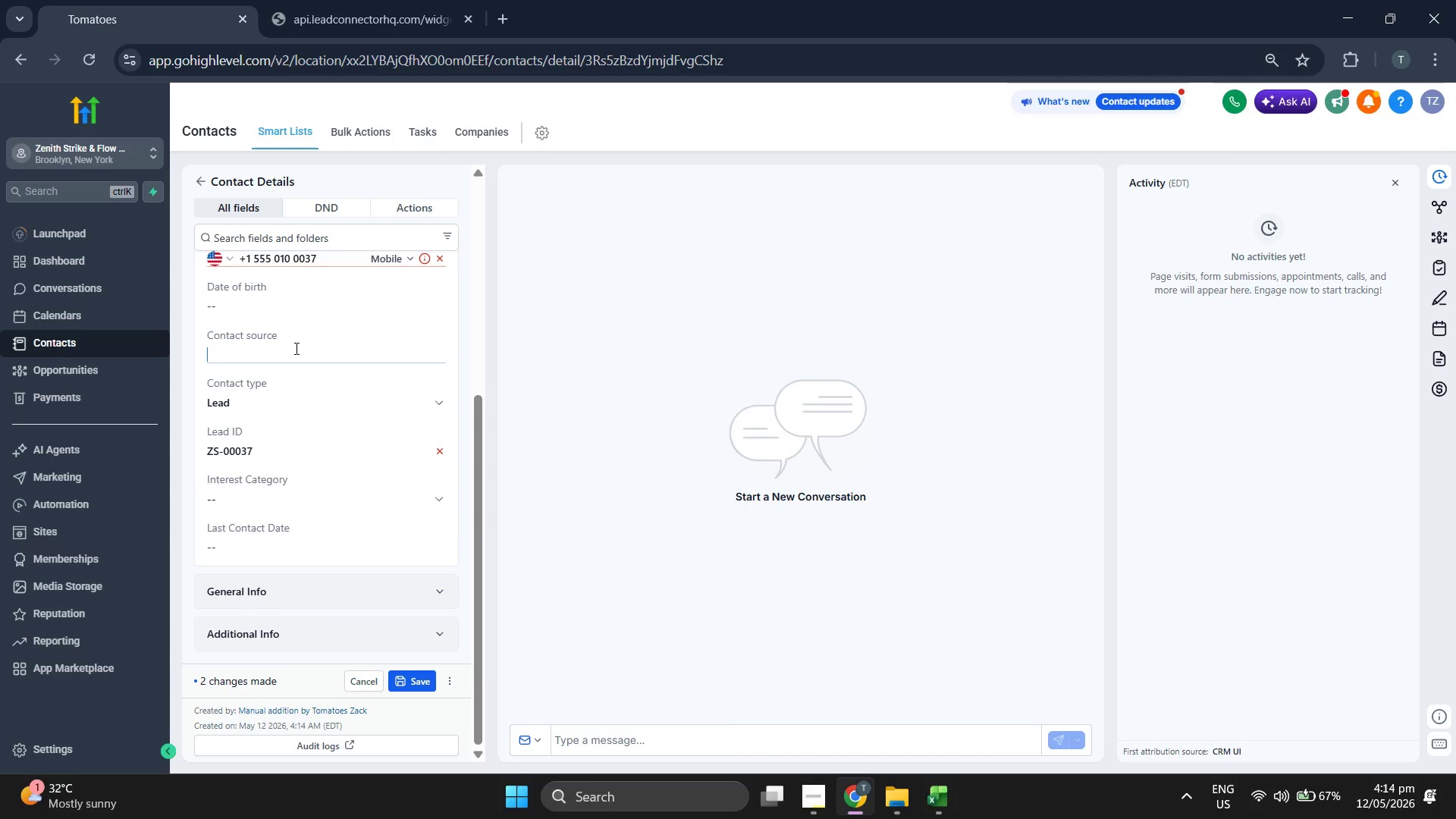 
key(Control+ControlLeft)
 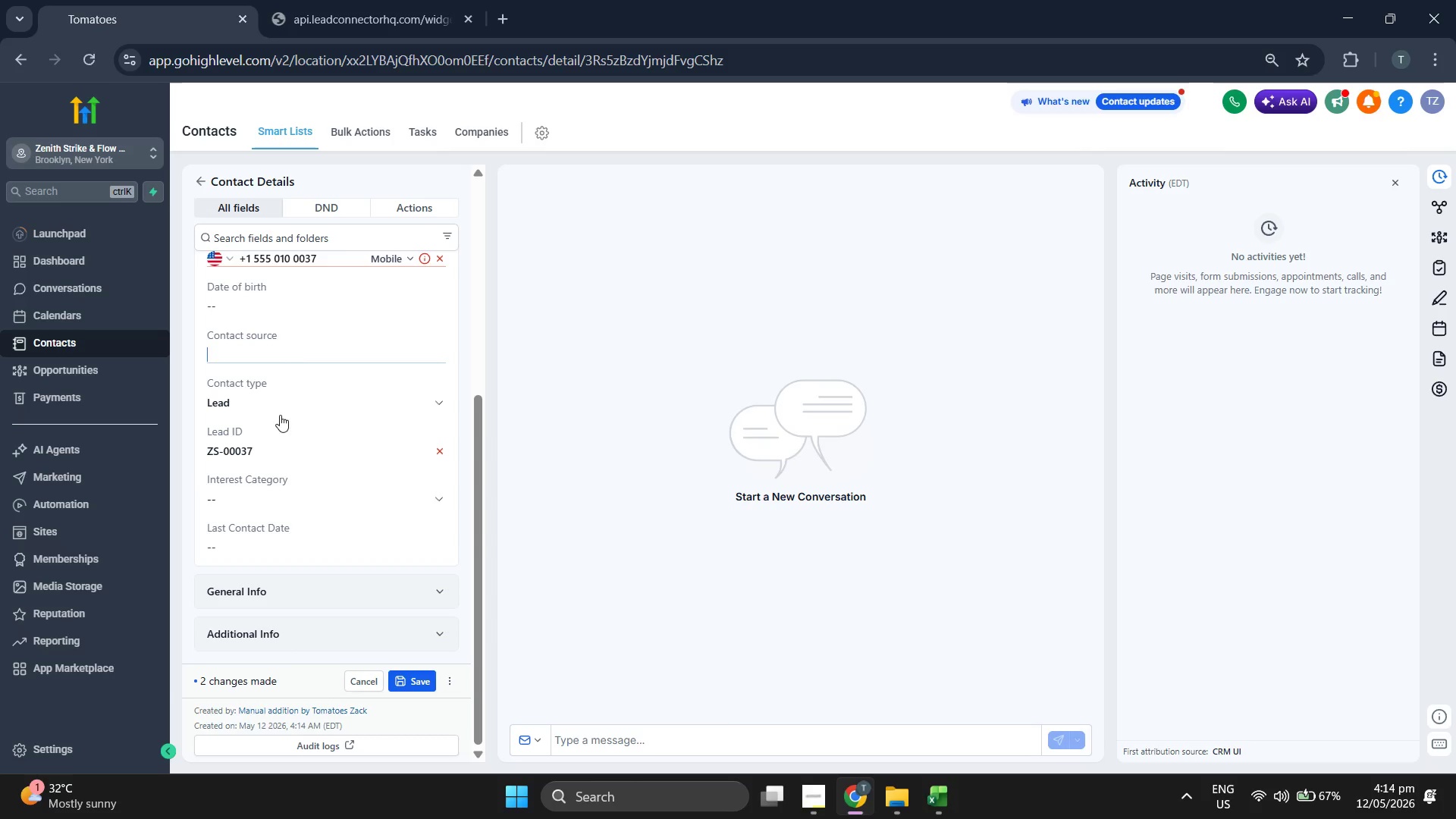 
key(Control+V)
 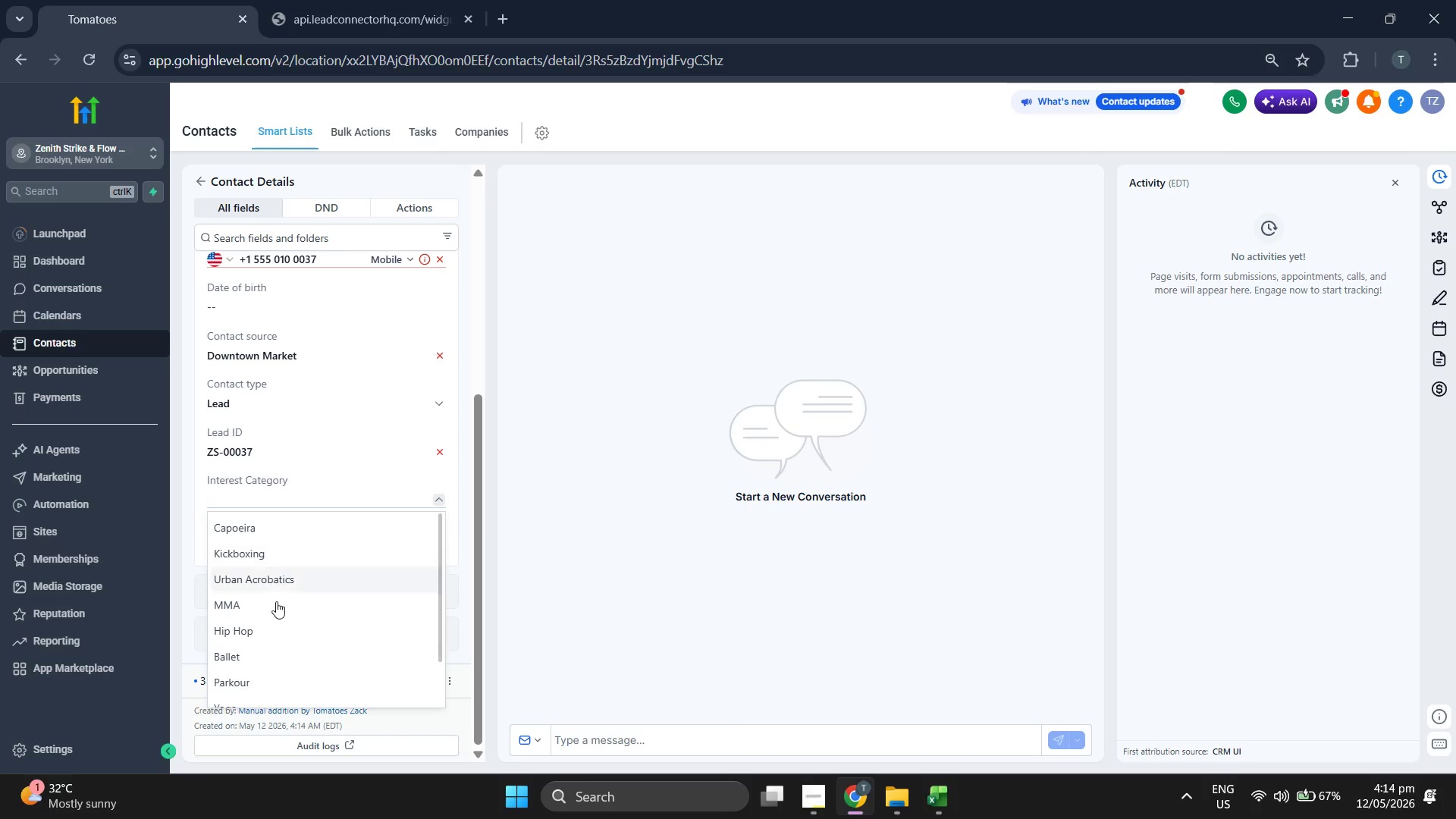 
scroll: coordinate [293, 648], scroll_direction: down, amount: 3.0
 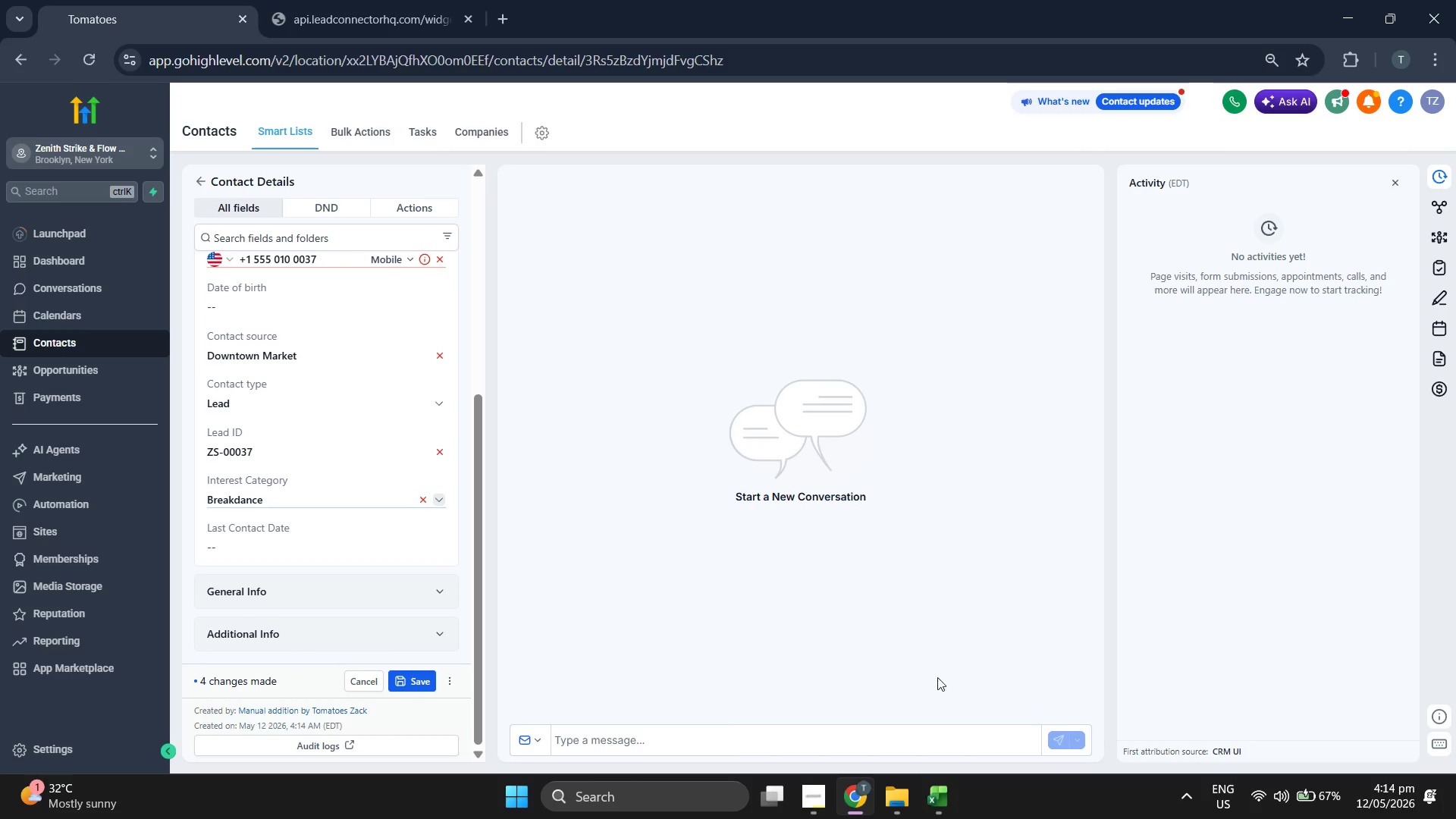 
left_click([927, 797])
 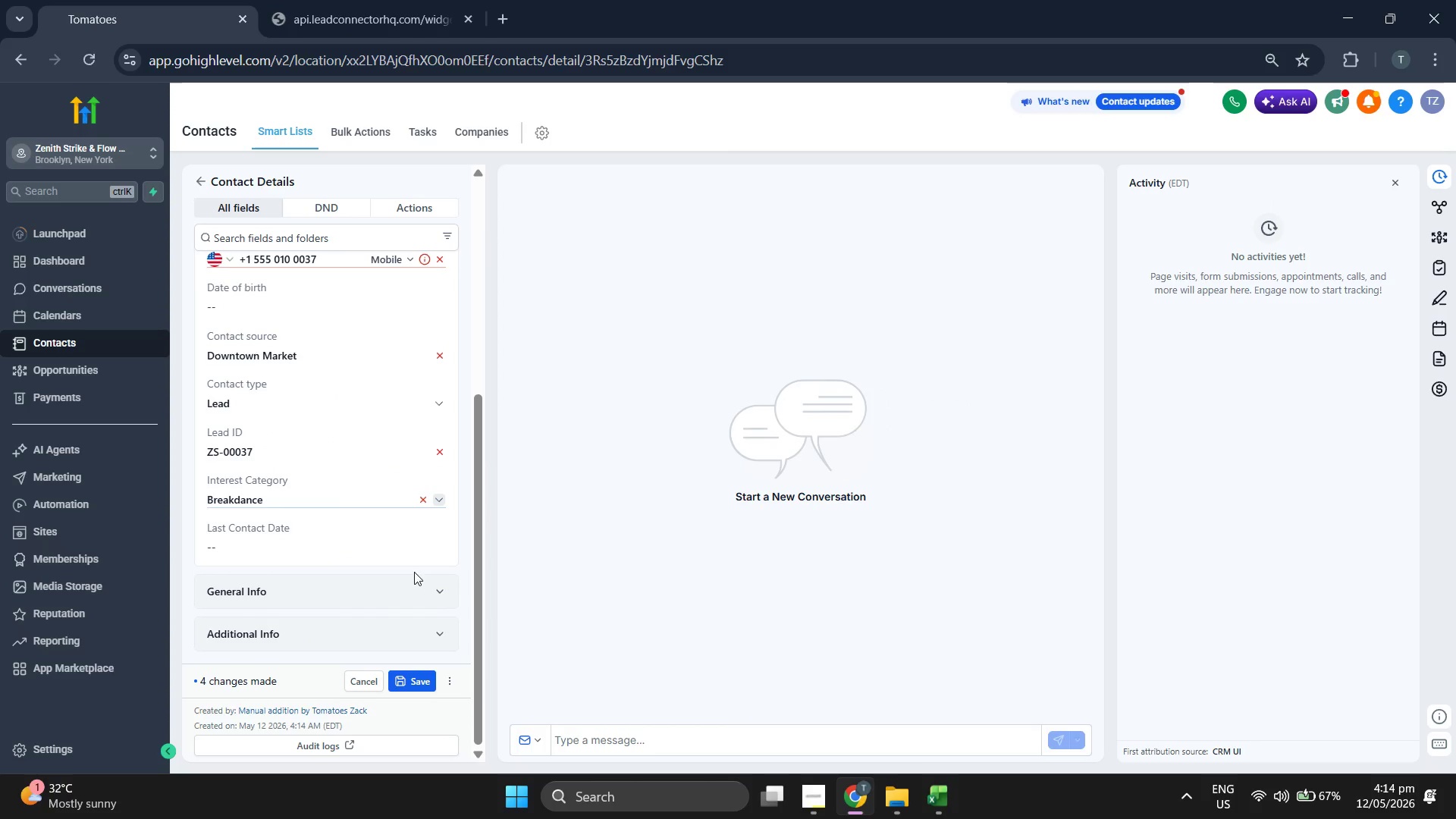 
left_click([391, 546])
 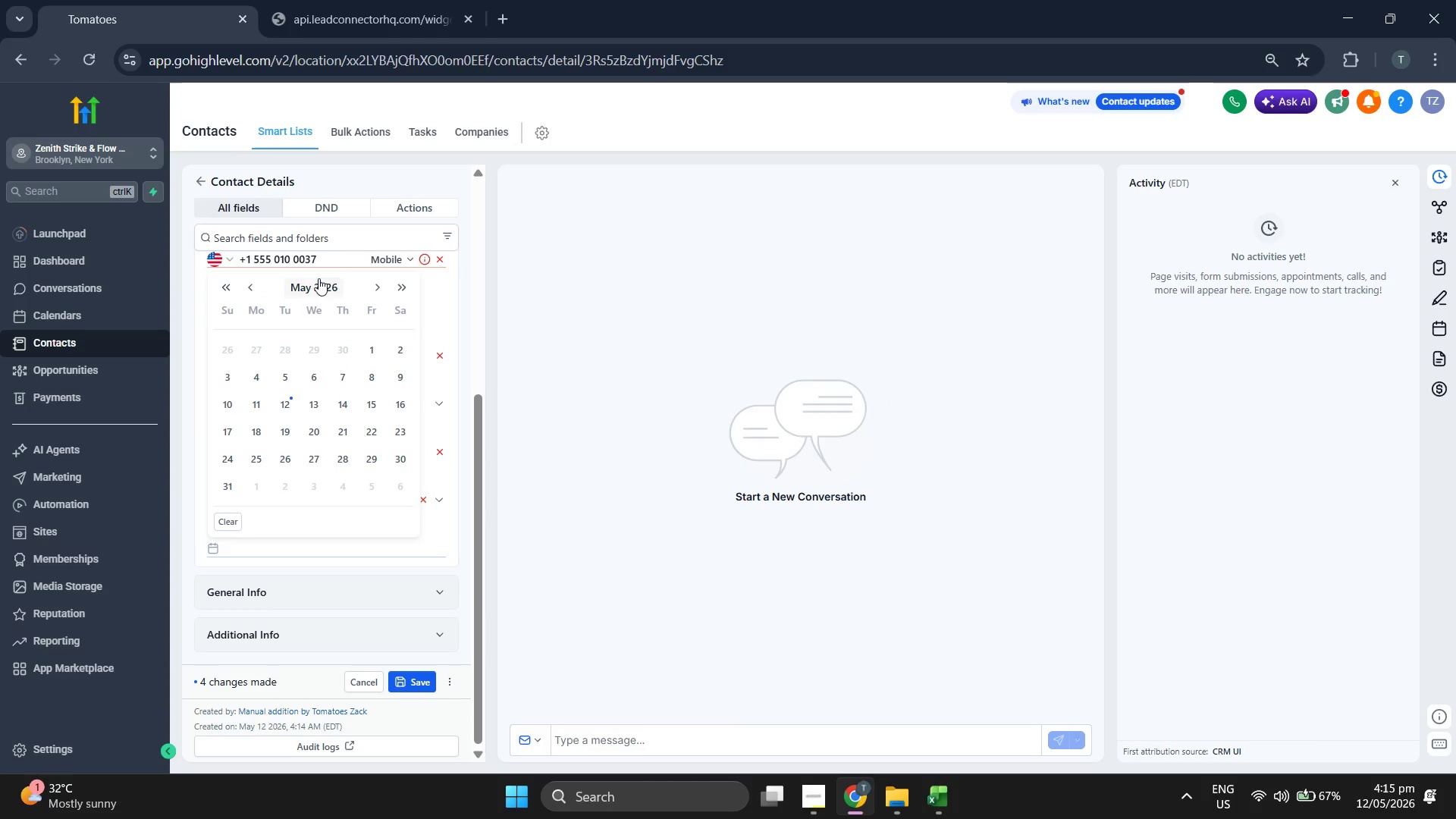 
left_click([322, 285])
 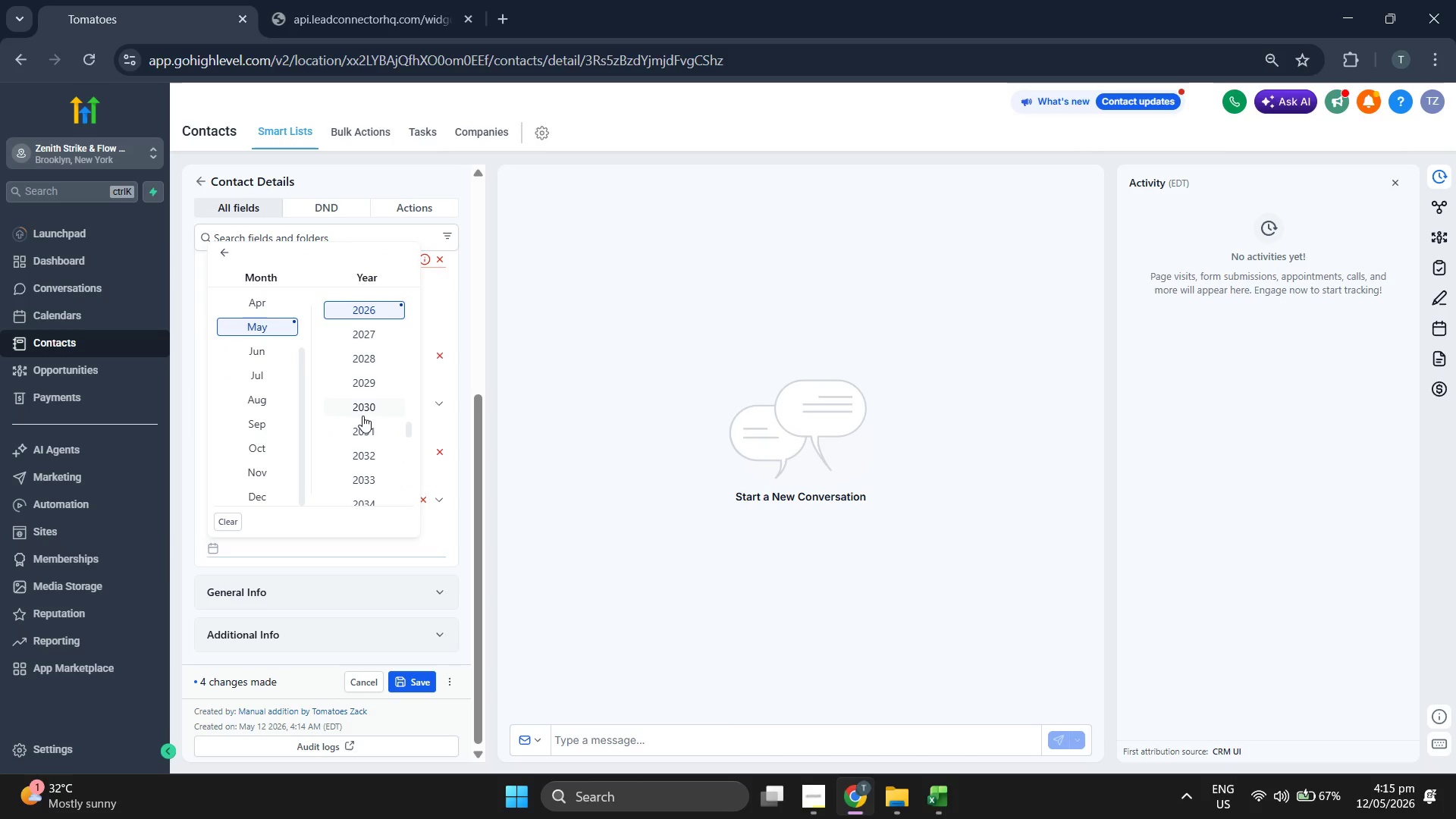 
scroll: coordinate [362, 416], scroll_direction: up, amount: 1.0
 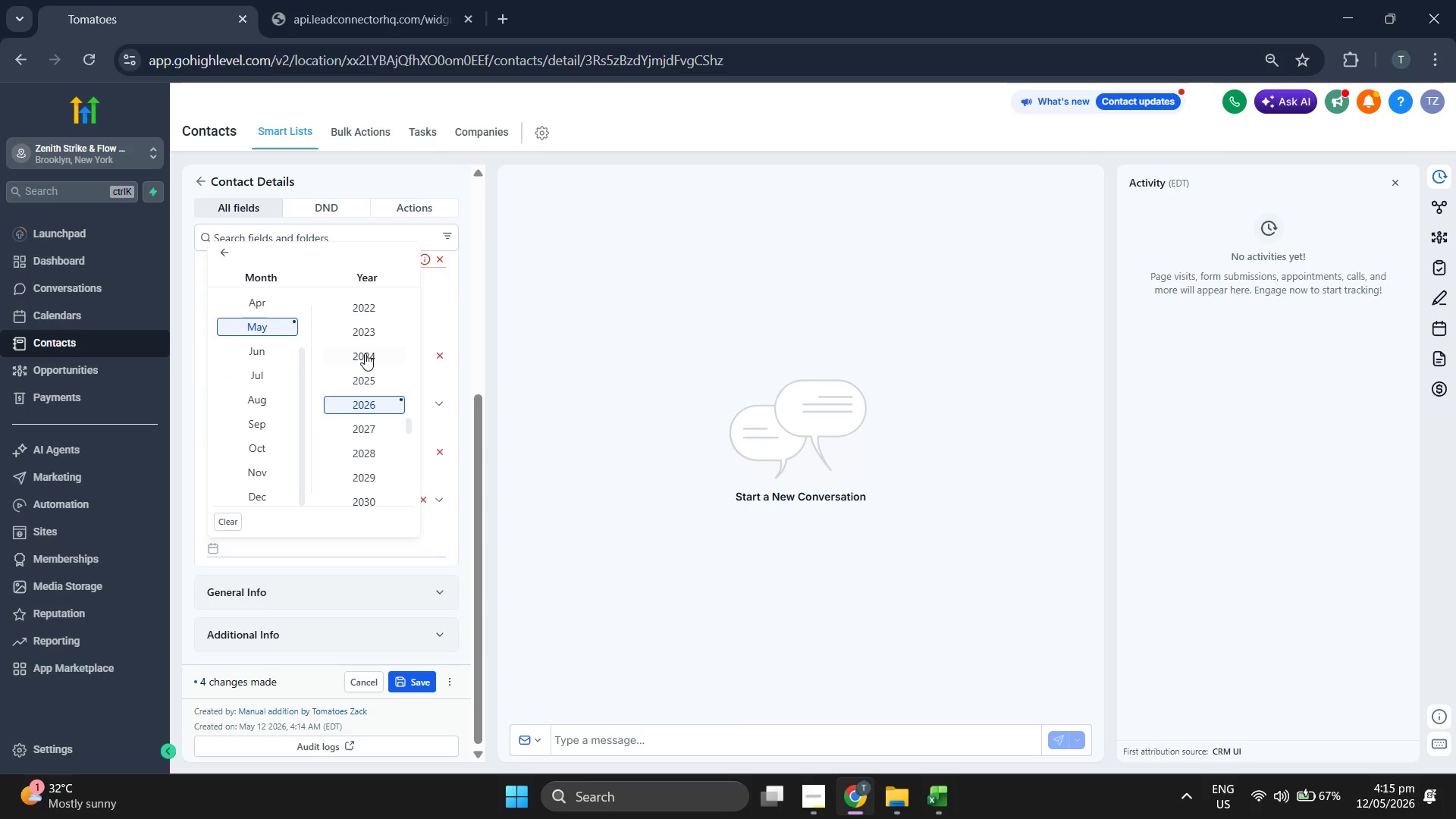 
left_click([365, 353])
 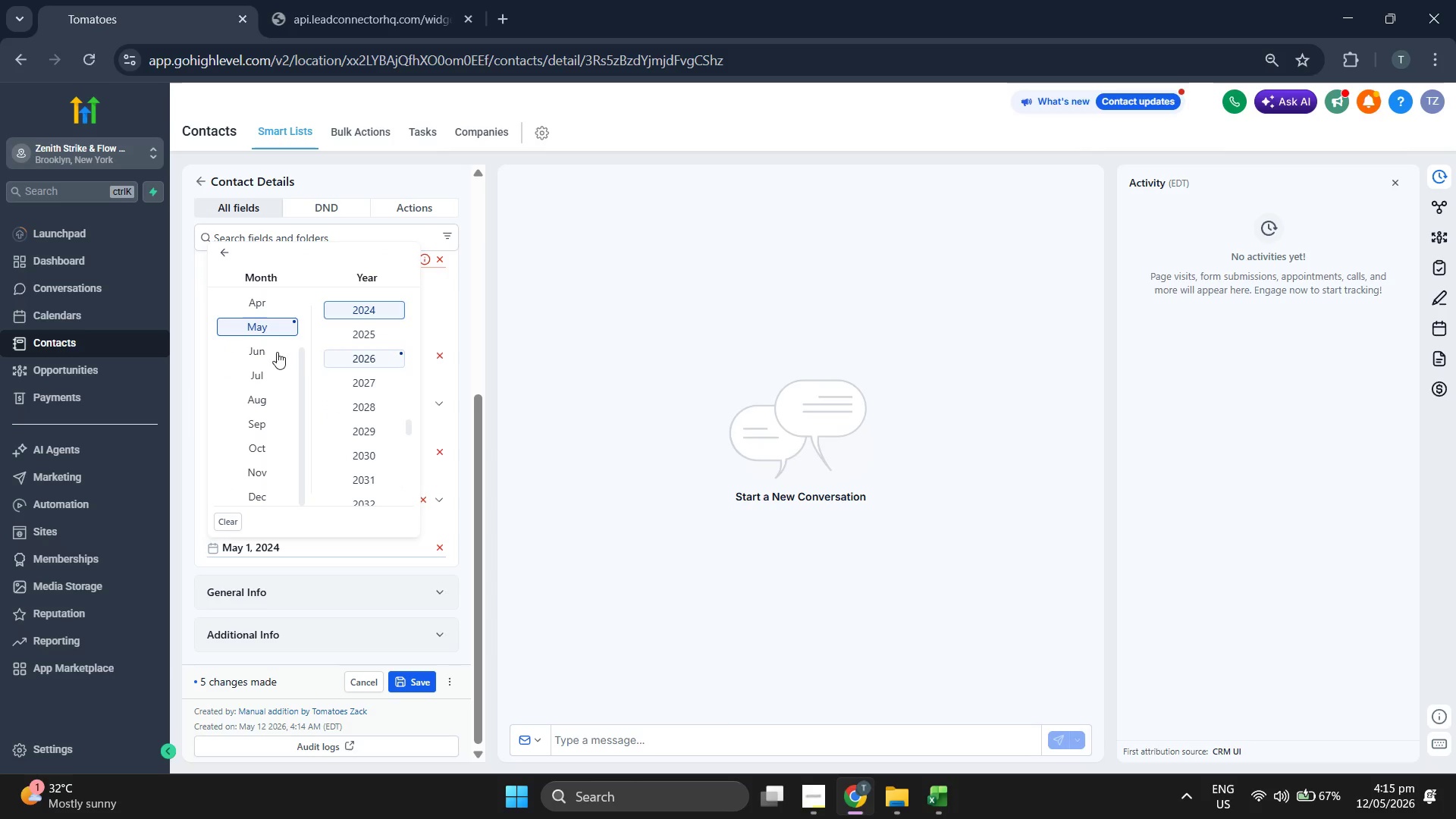 
scroll: coordinate [266, 353], scroll_direction: up, amount: 4.0
 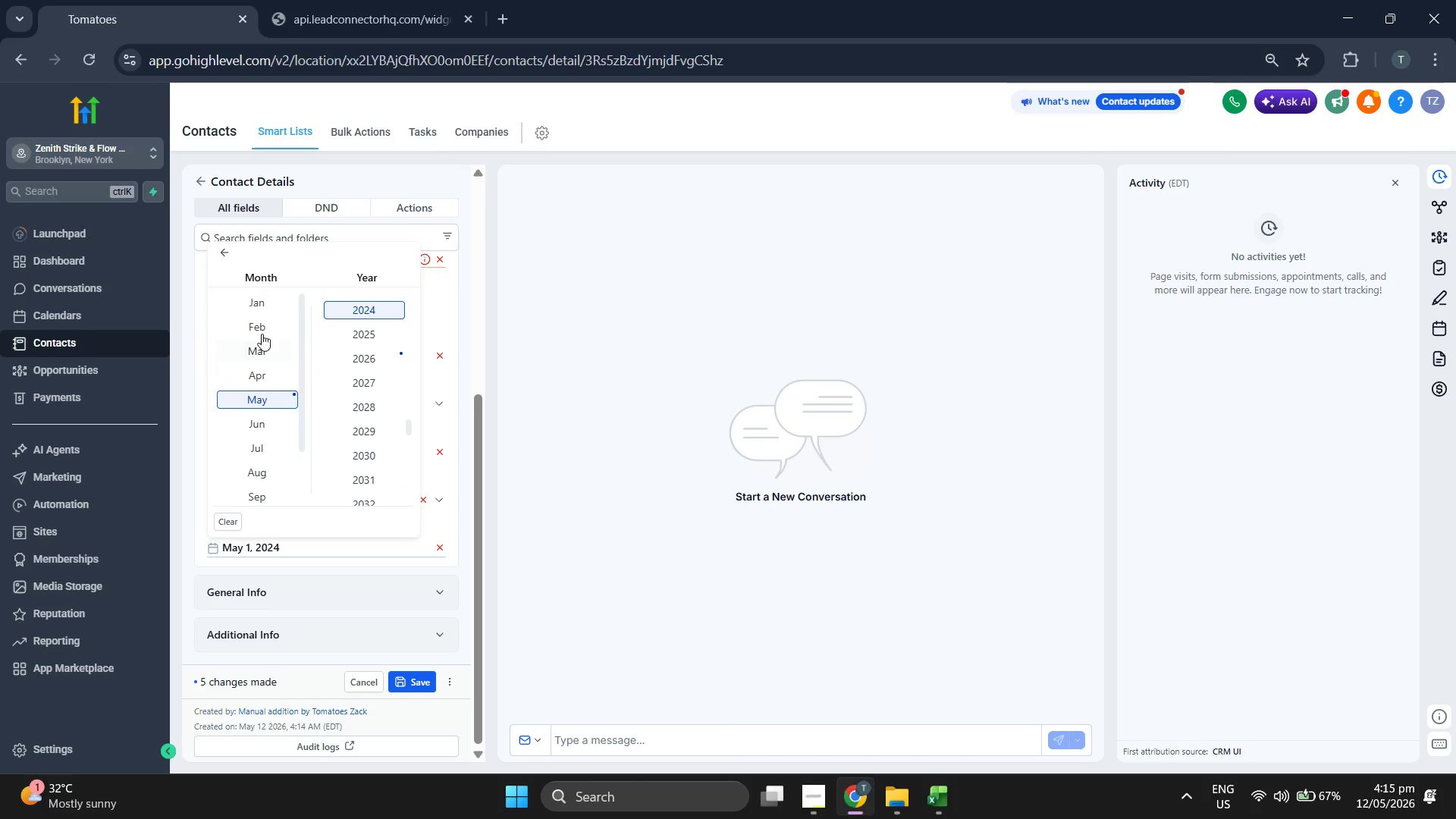 
left_click([259, 328])
 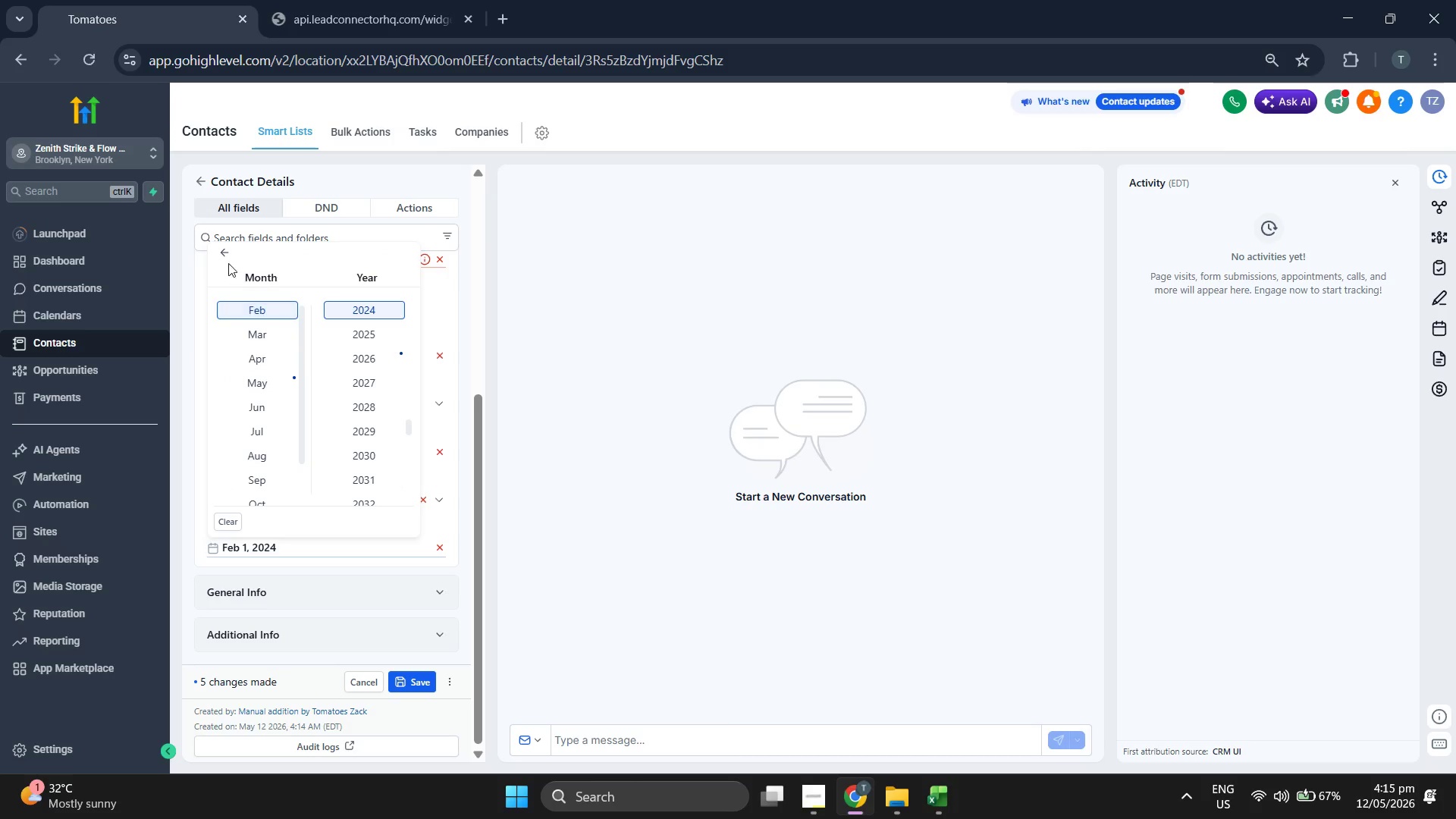 
left_click([227, 256])
 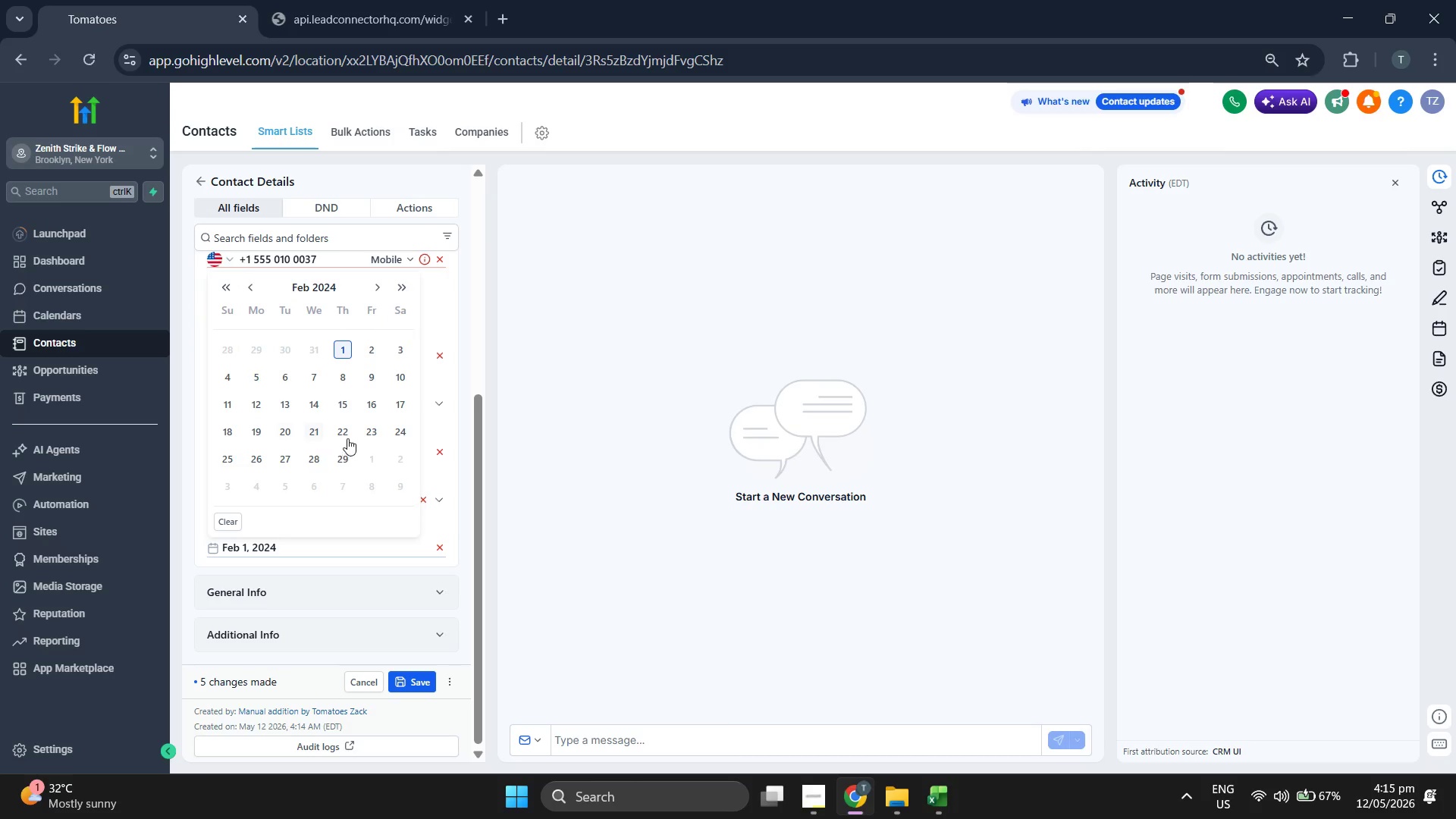 
left_click([348, 437])
 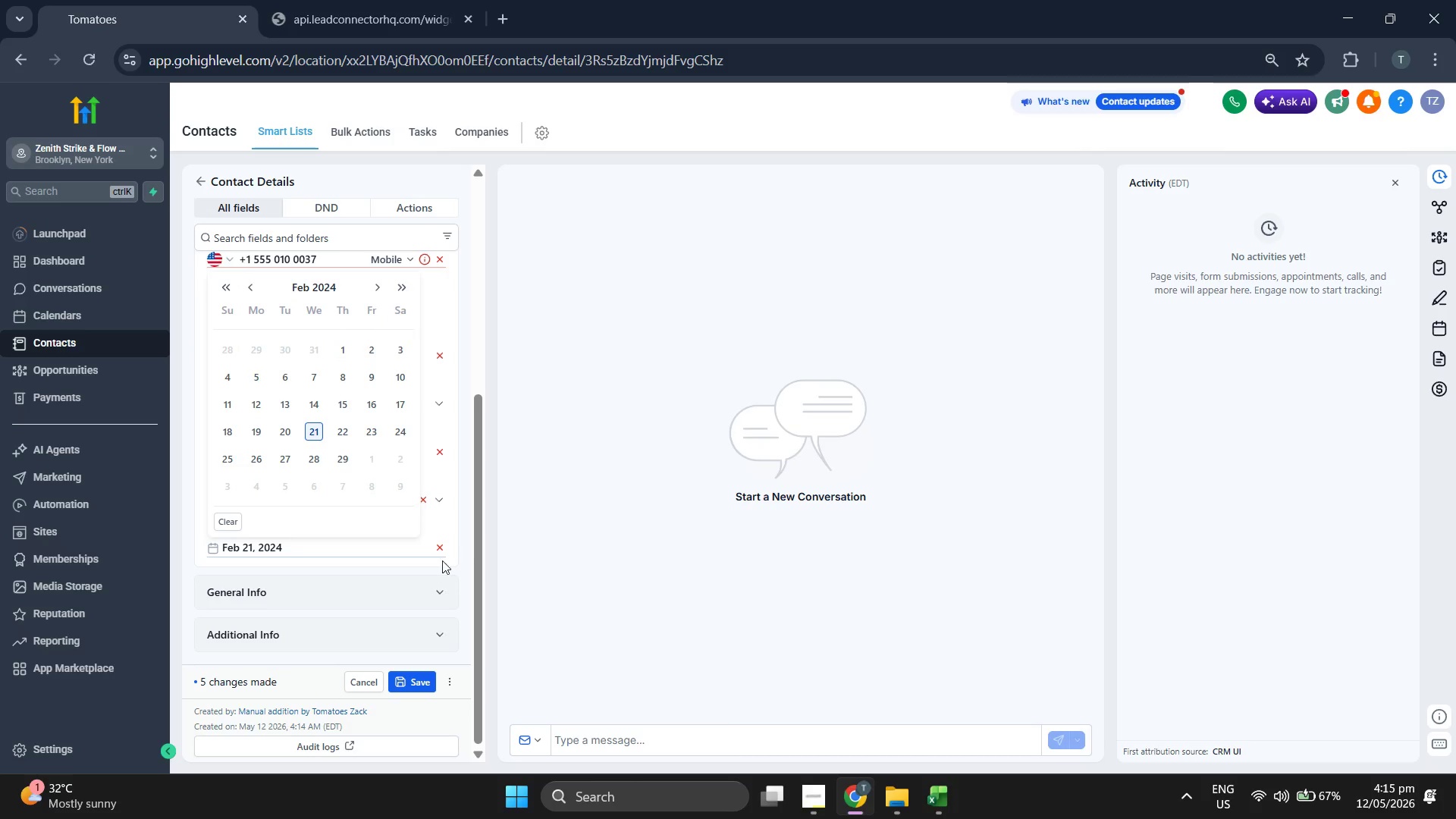 
left_click([588, 522])
 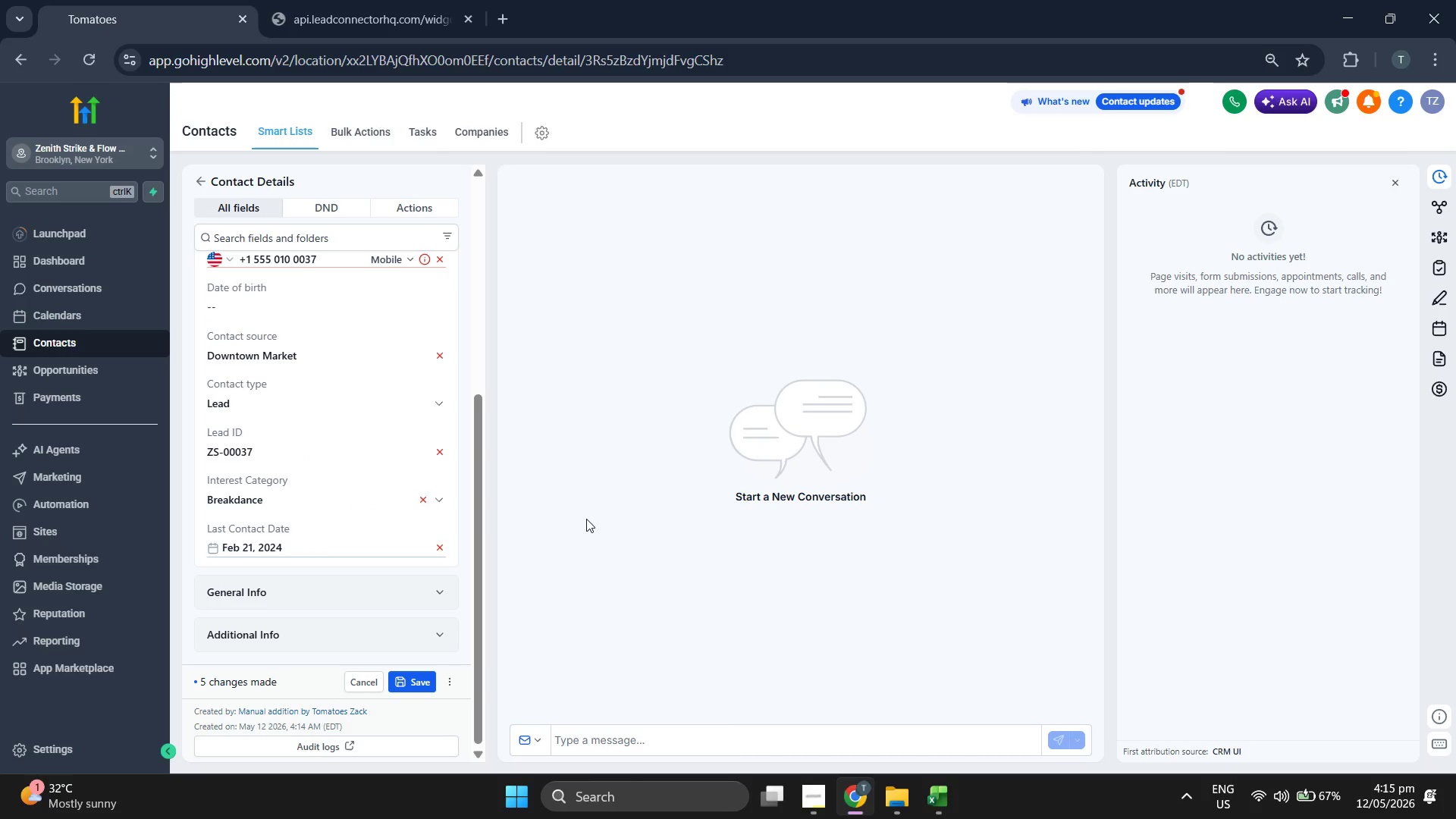 
scroll: coordinate [383, 433], scroll_direction: up, amount: 6.0
 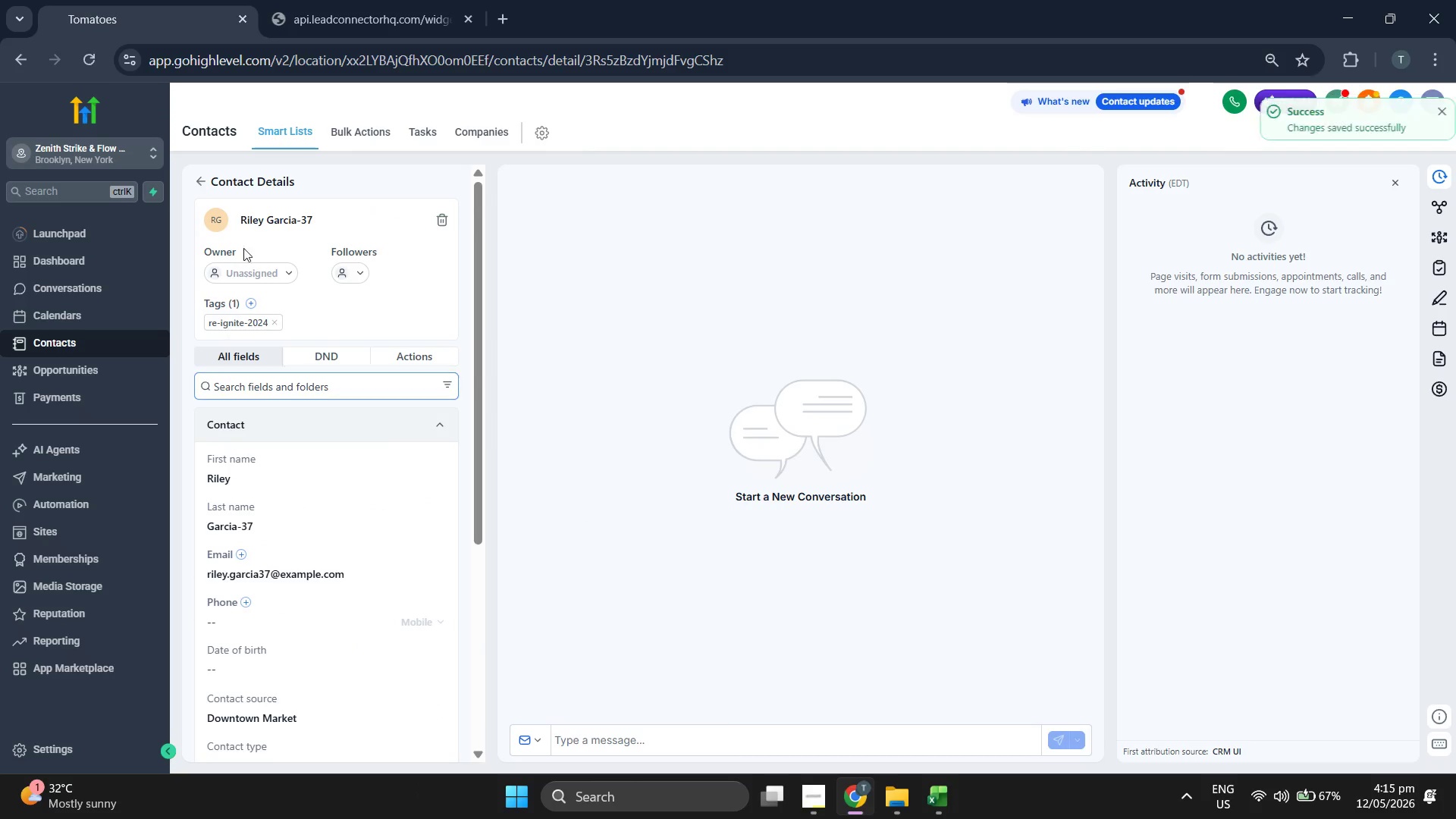 
left_click([200, 184])
 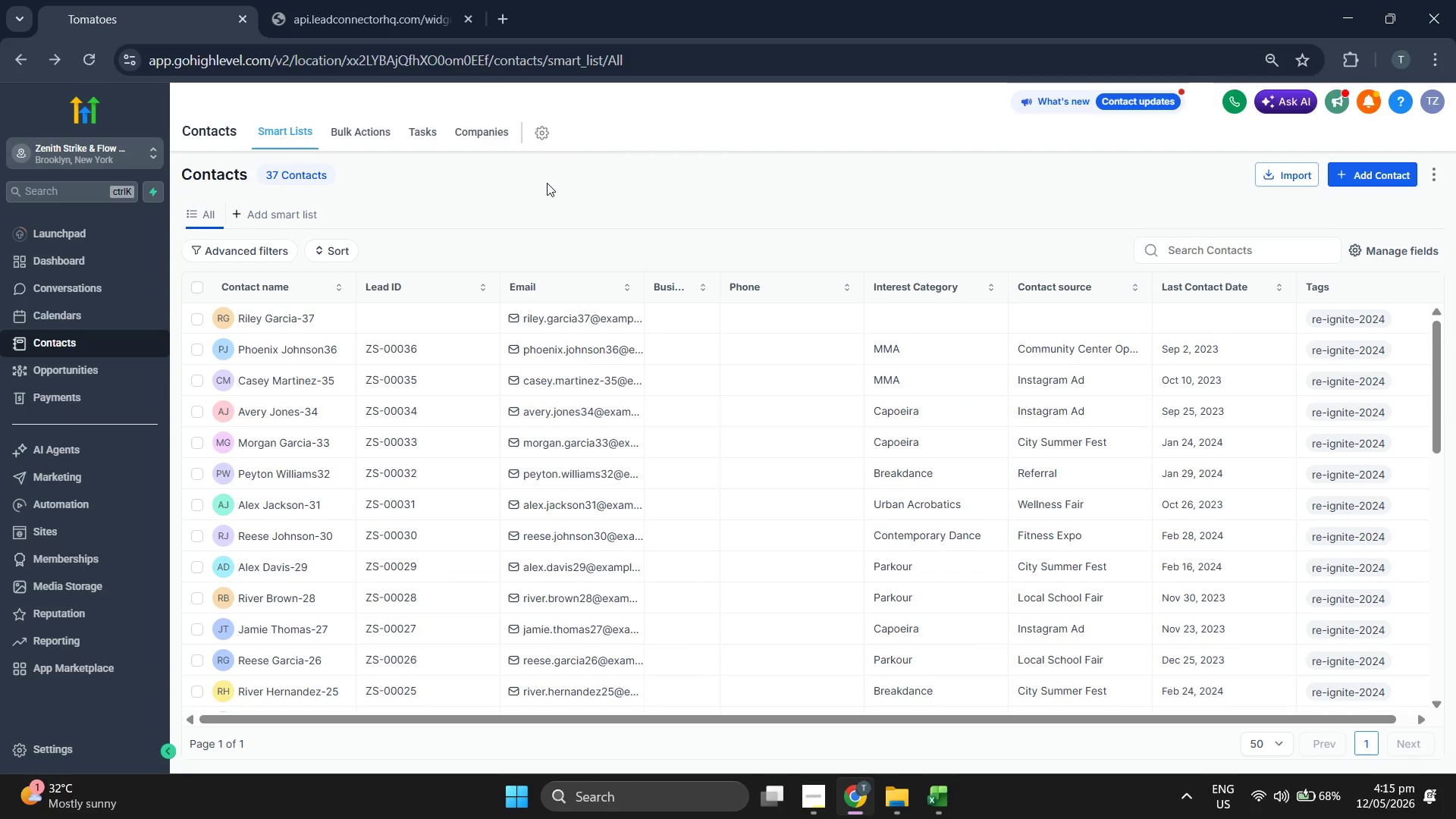 
wait(5.24)
 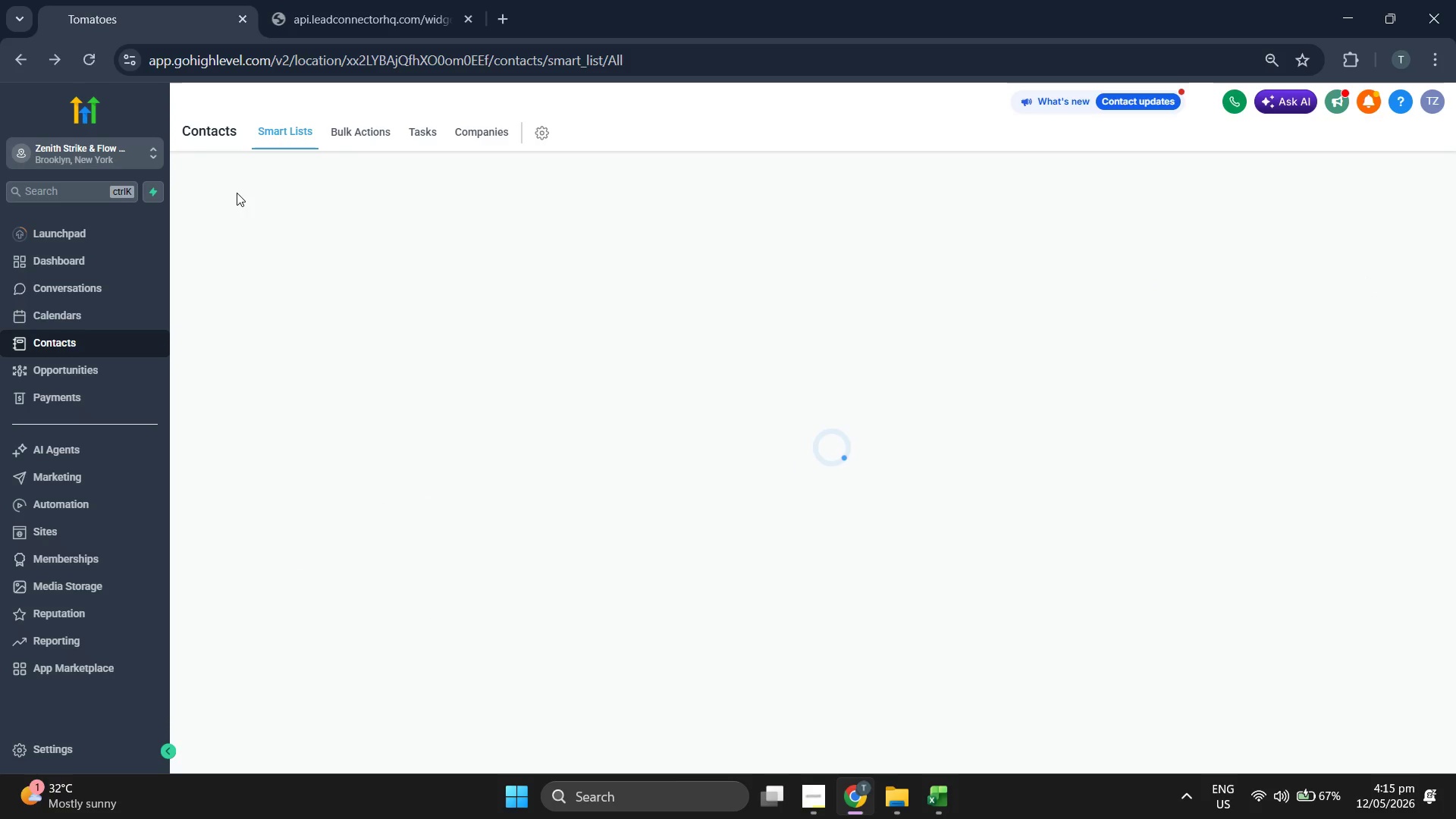 
scroll: coordinate [917, 468], scroll_direction: down, amount: 9.0
 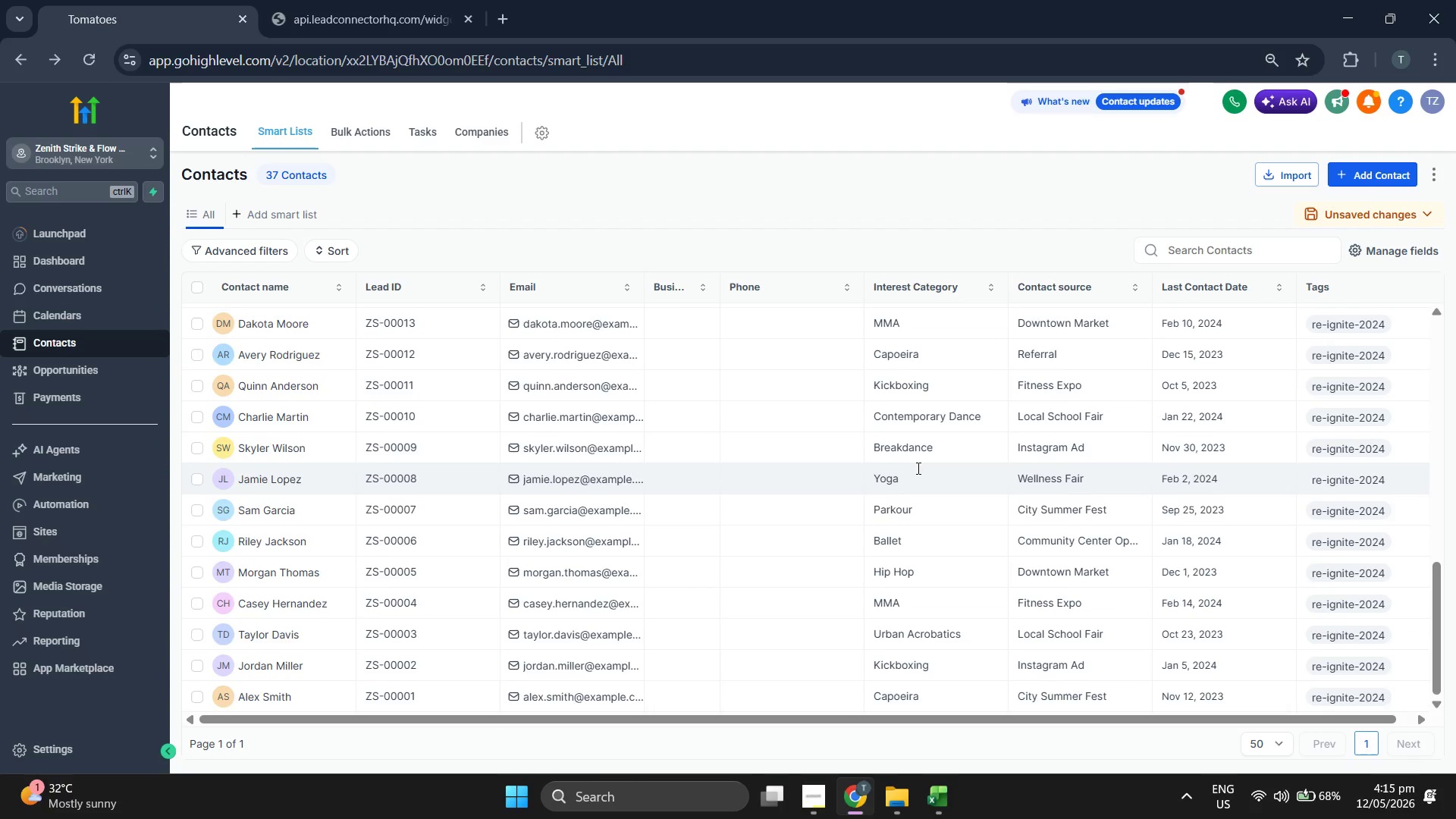 
scroll: coordinate [917, 468], scroll_direction: up, amount: 11.0
 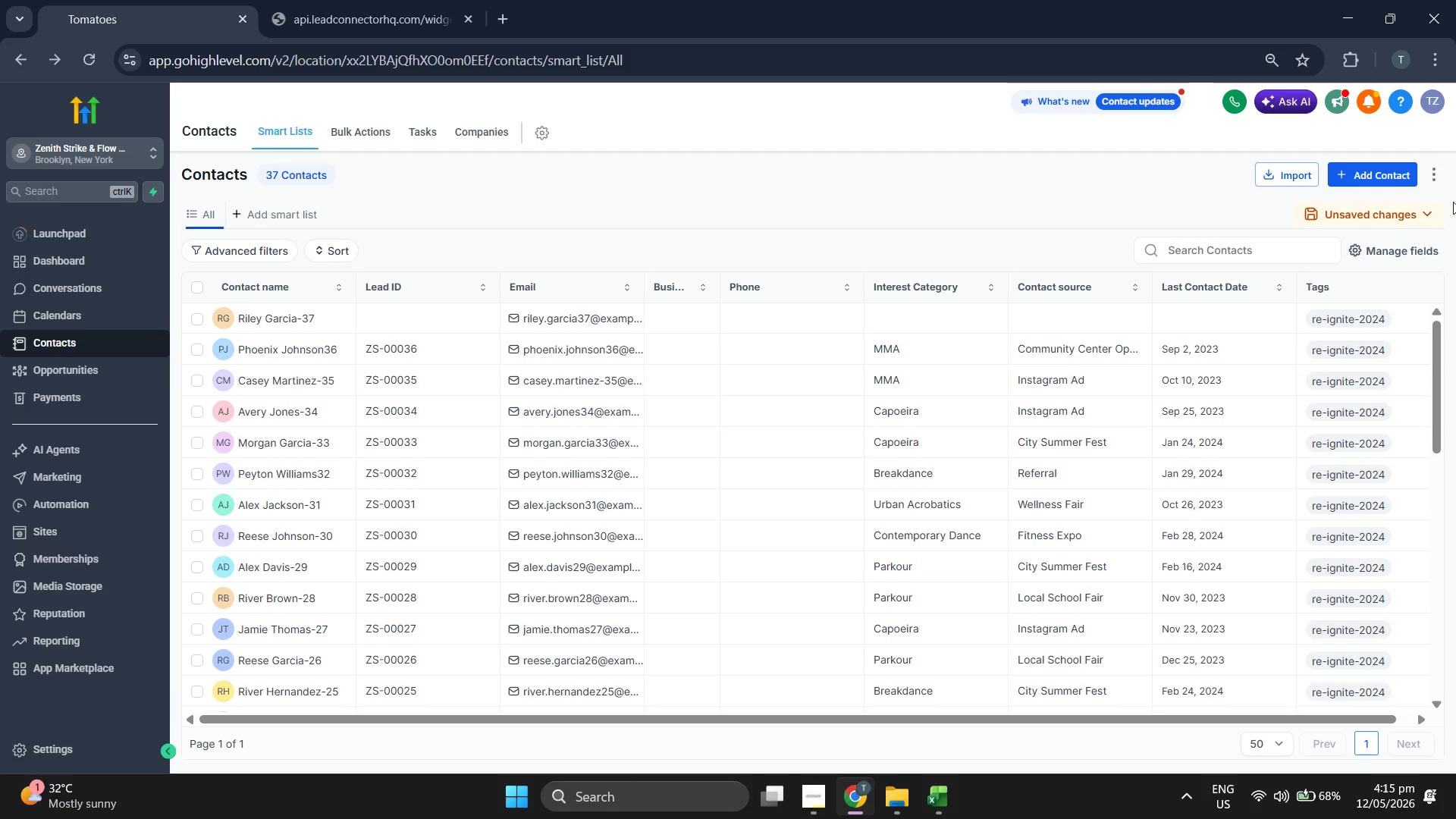 
left_click([1351, 173])
 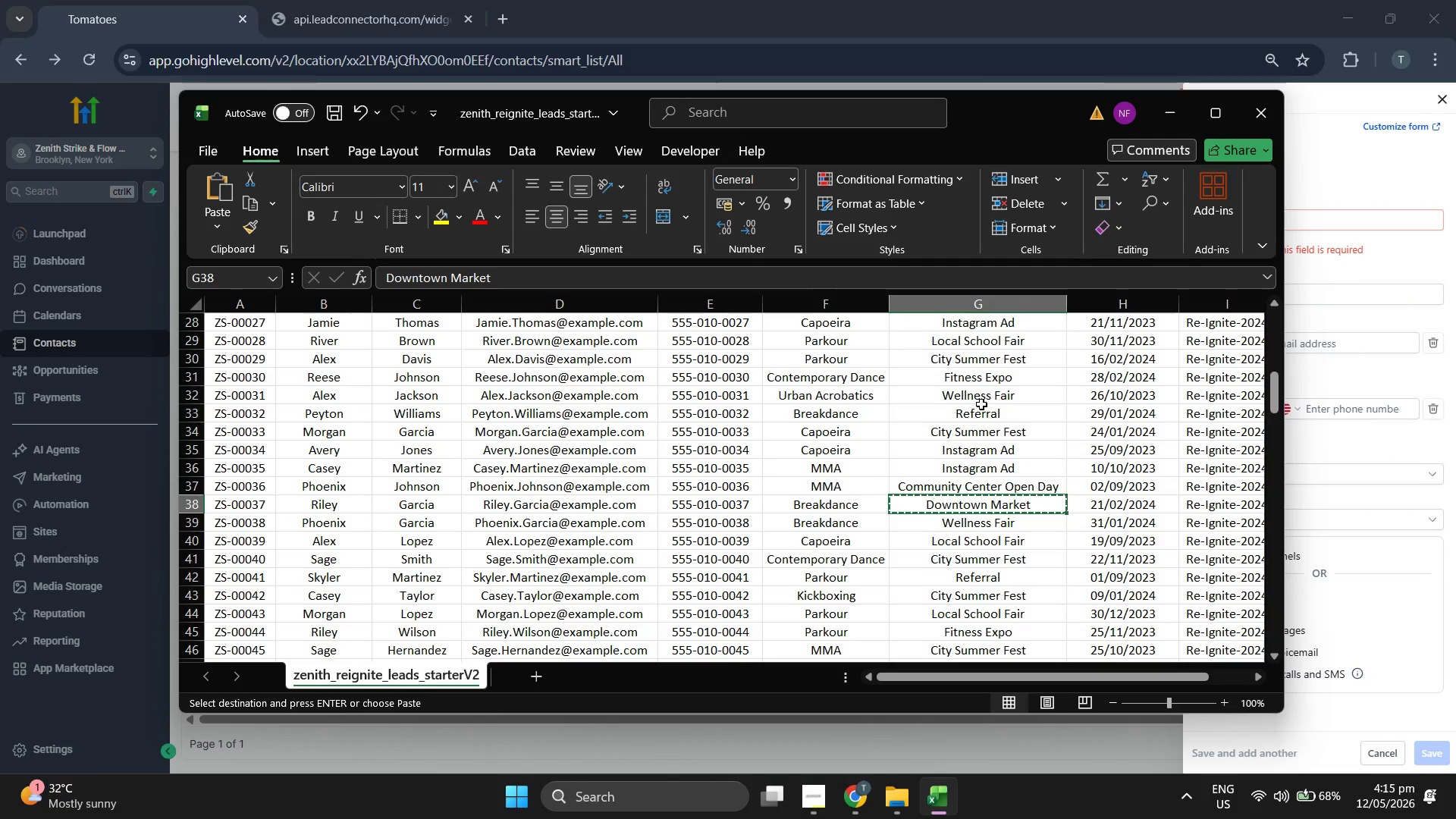 
key(ArrowDown)
 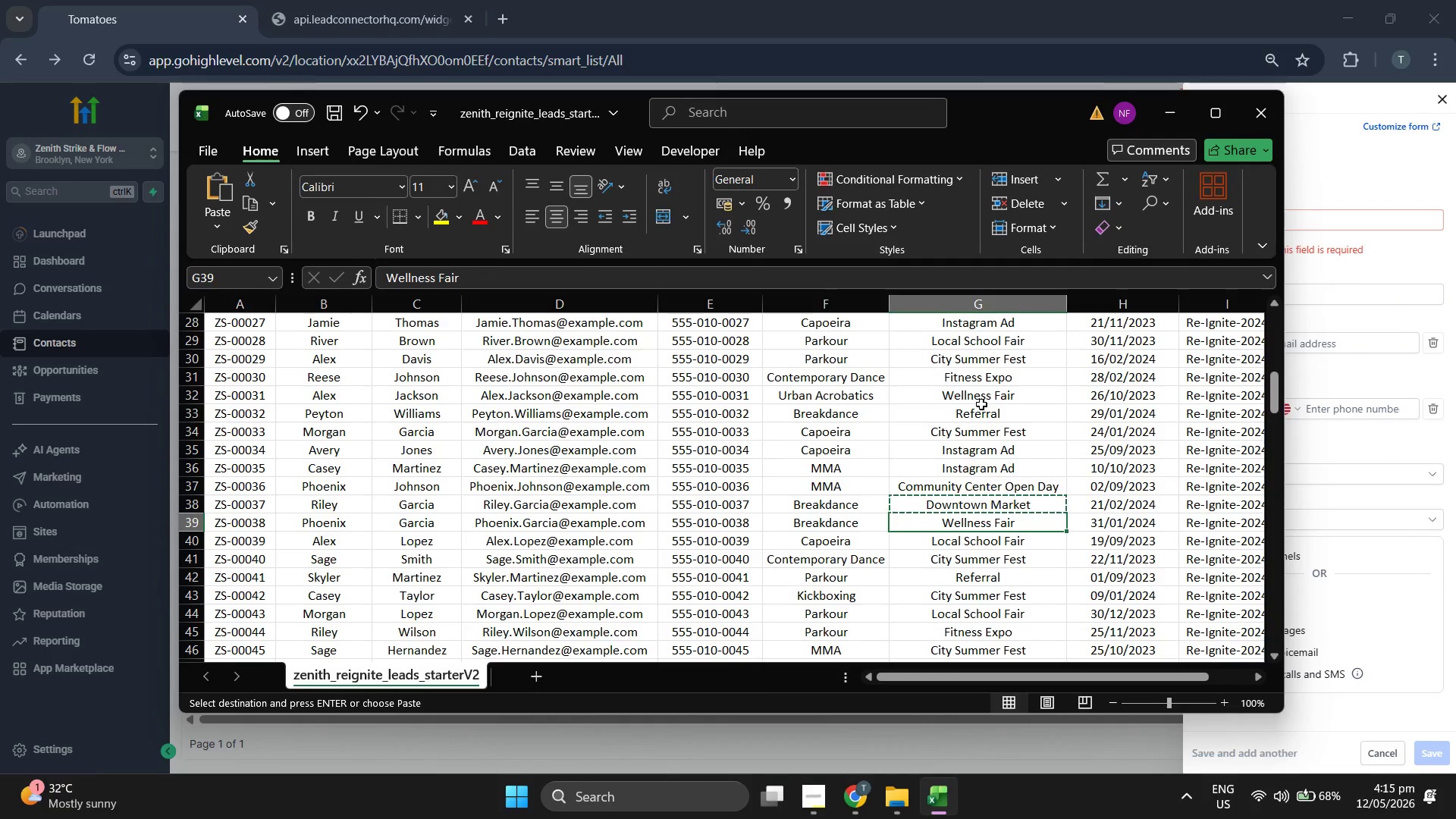 
key(ArrowLeft)
 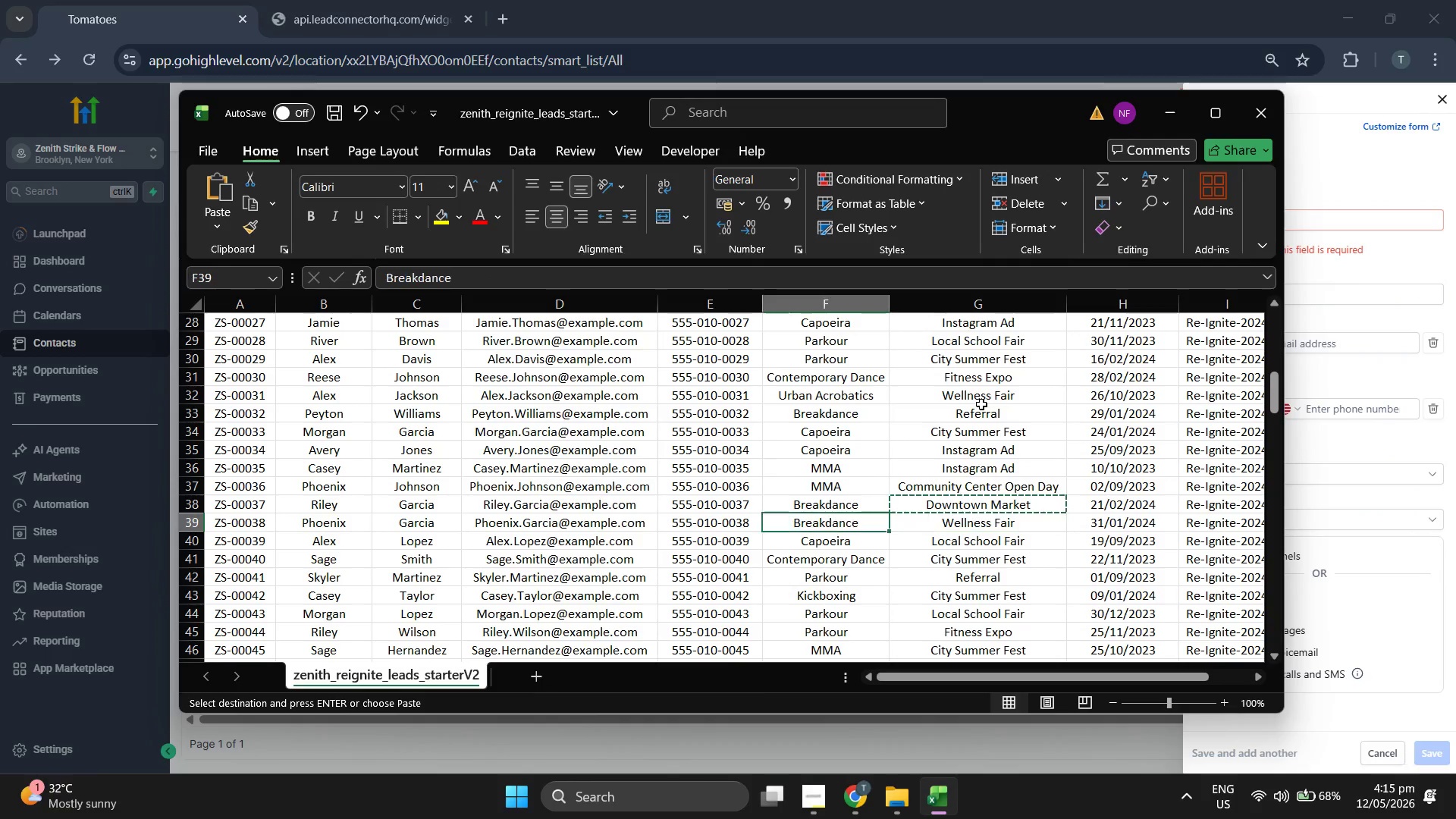 
key(ArrowLeft)
 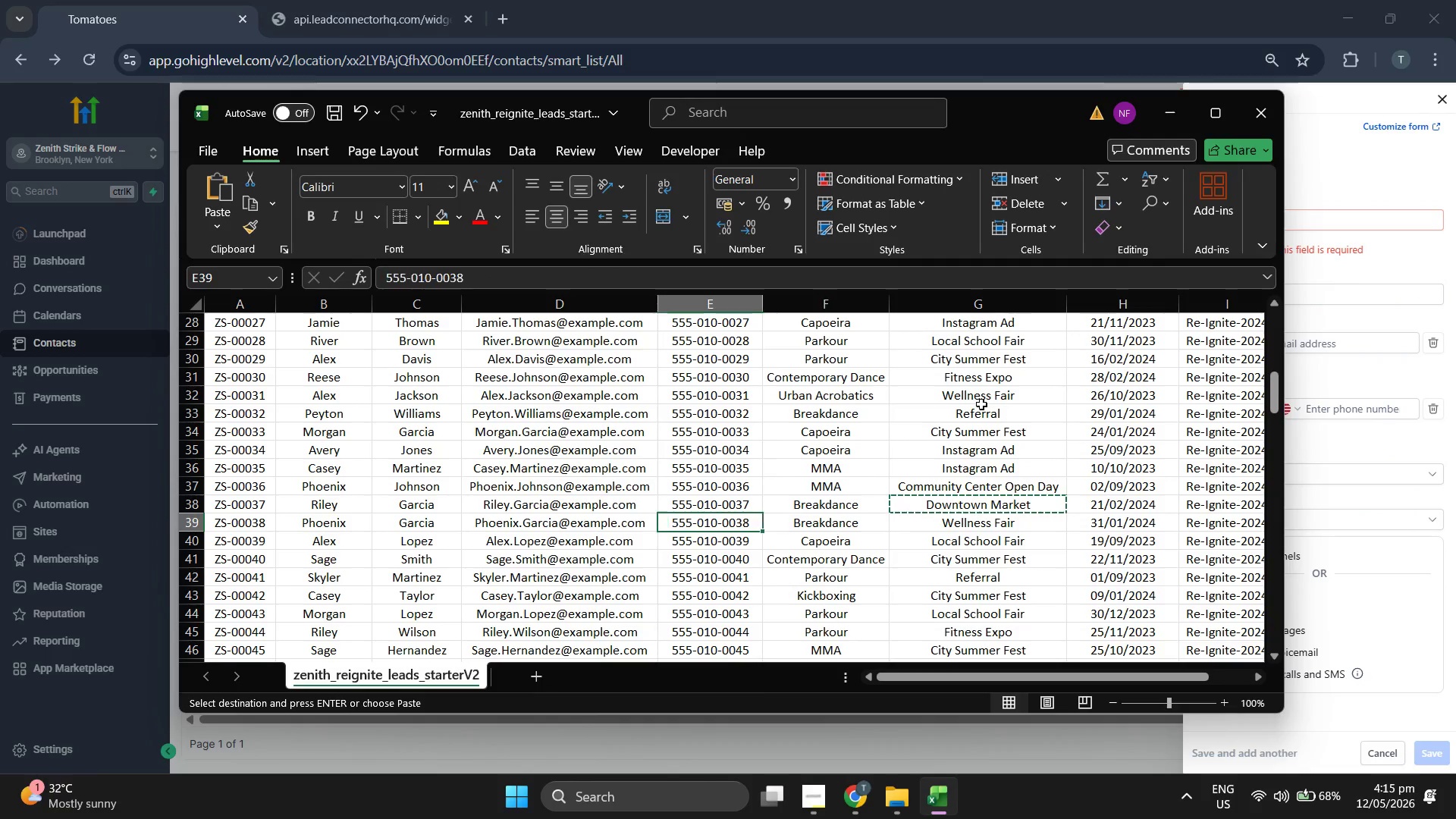 
key(ArrowLeft)
 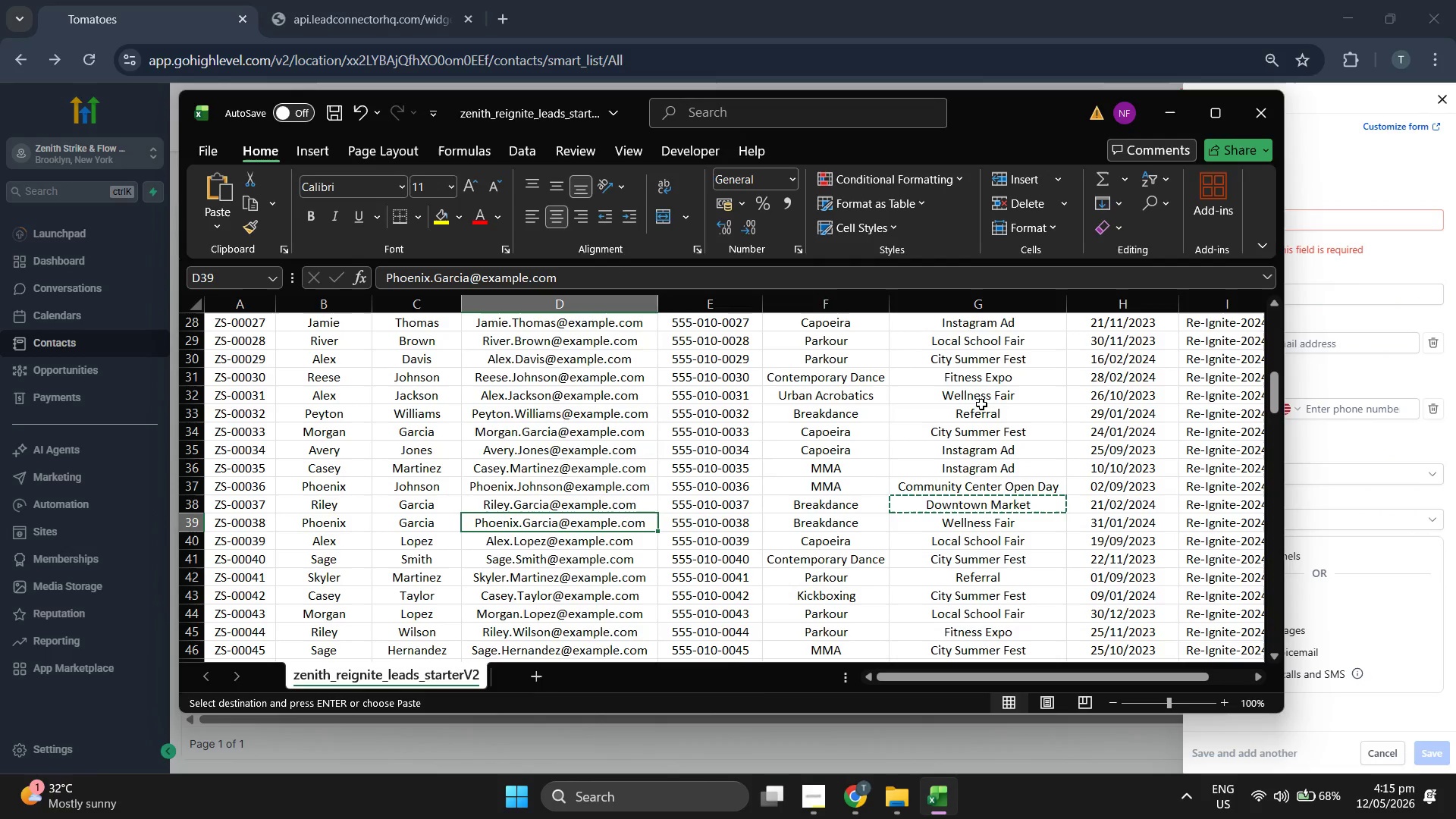 
key(Control+C)
 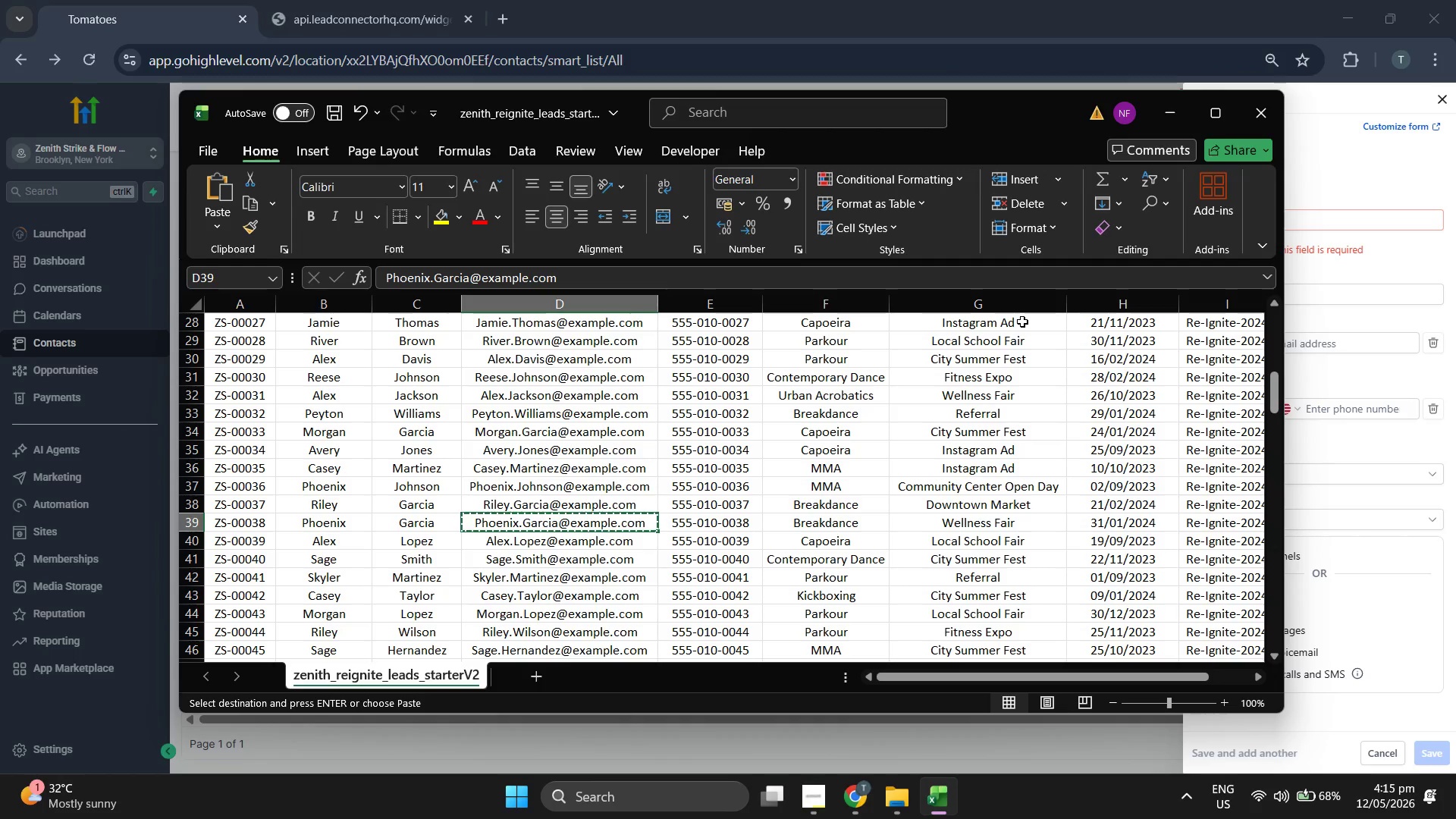 
wait(6.11)
 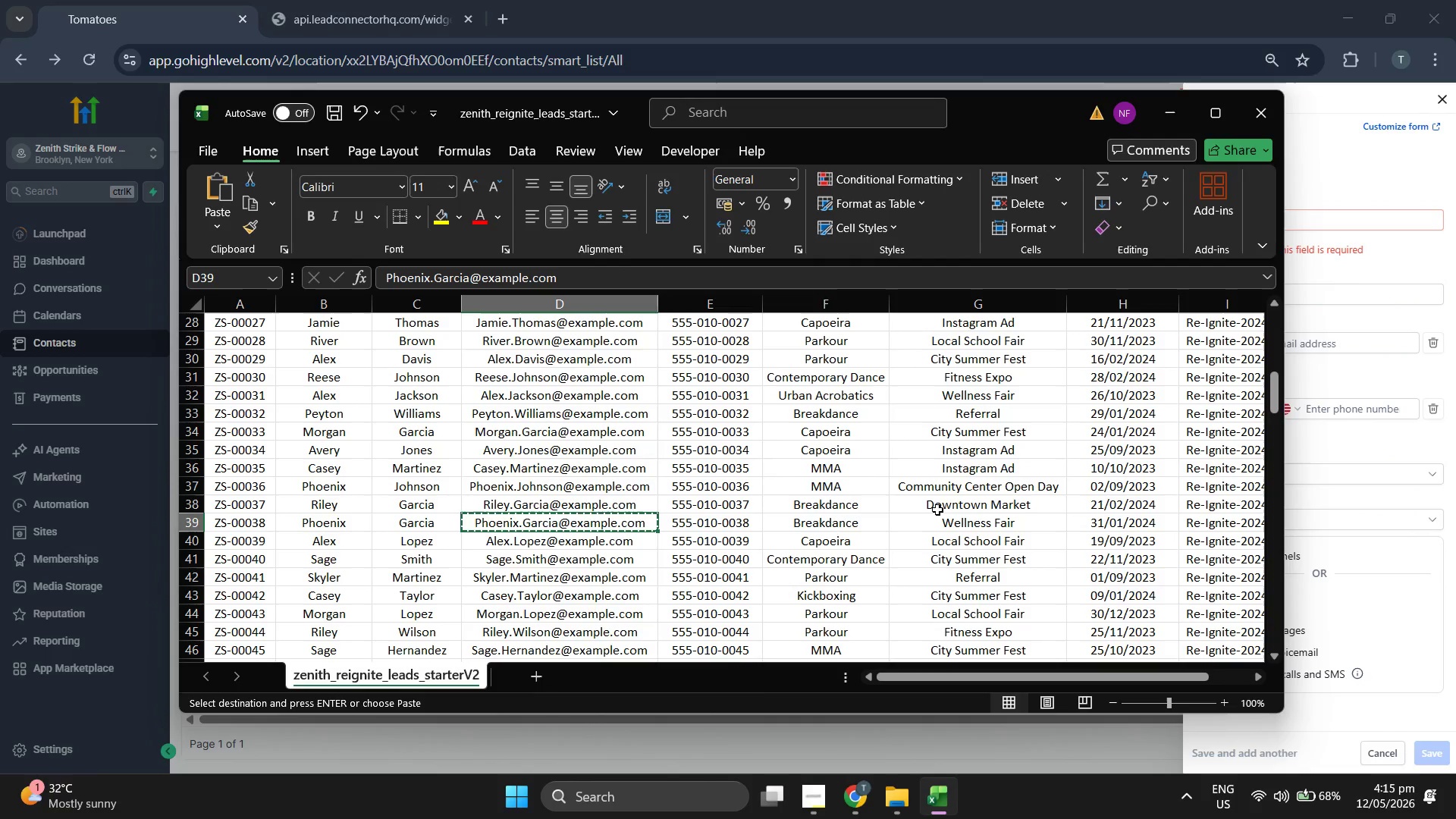 
left_click([1170, 109])
 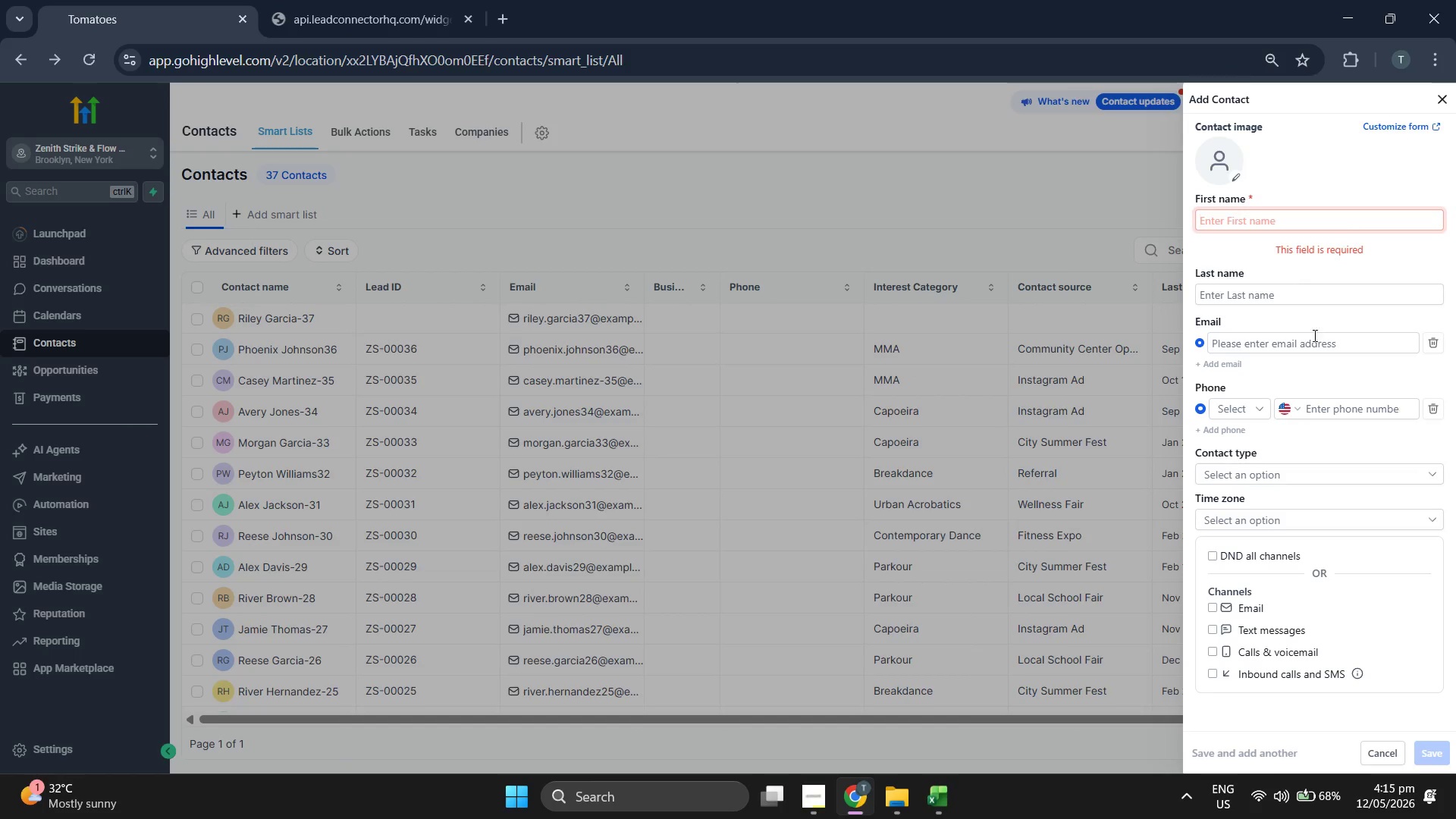 
left_click([1311, 342])
 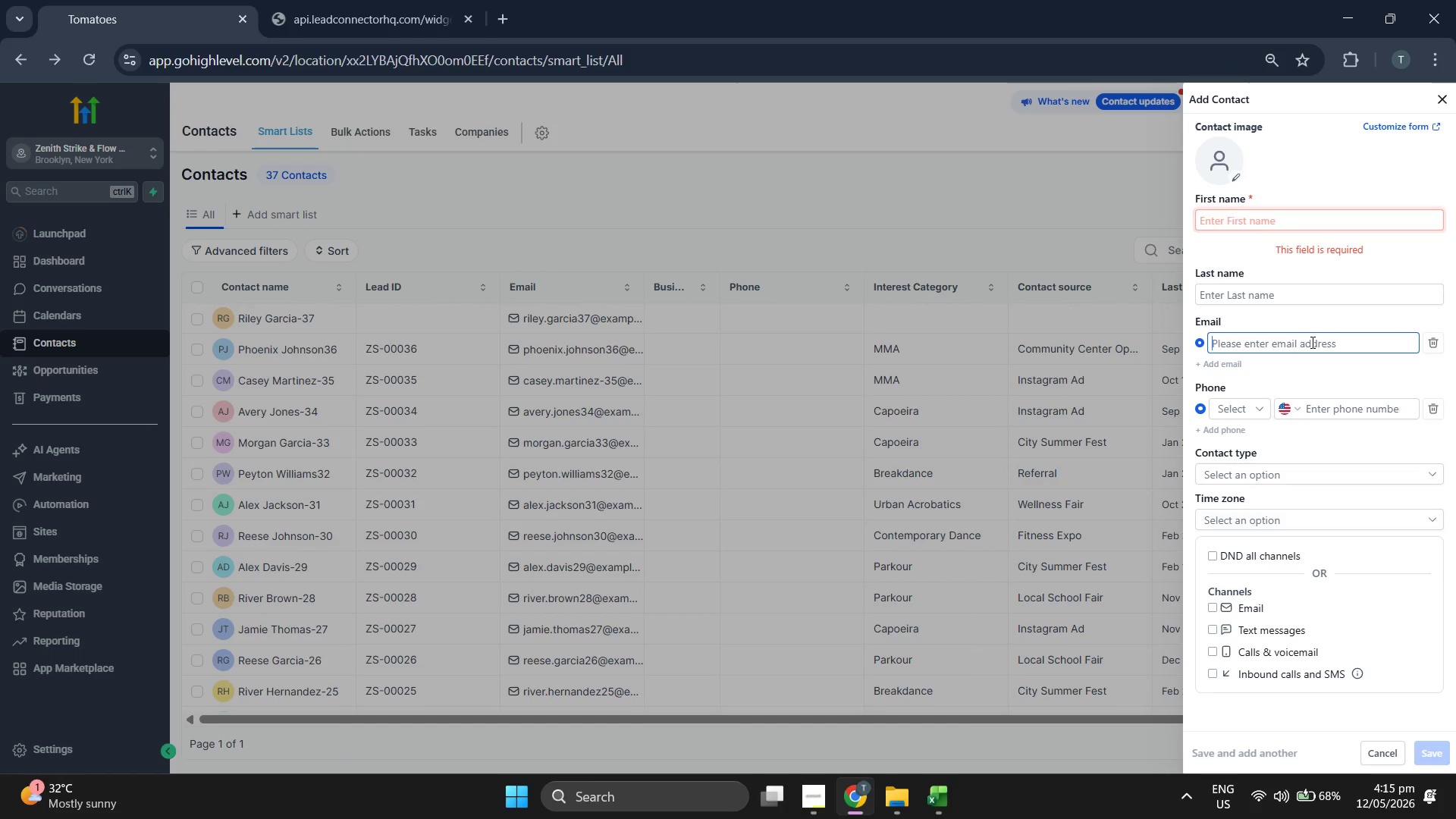 
key(Control+ControlLeft)
 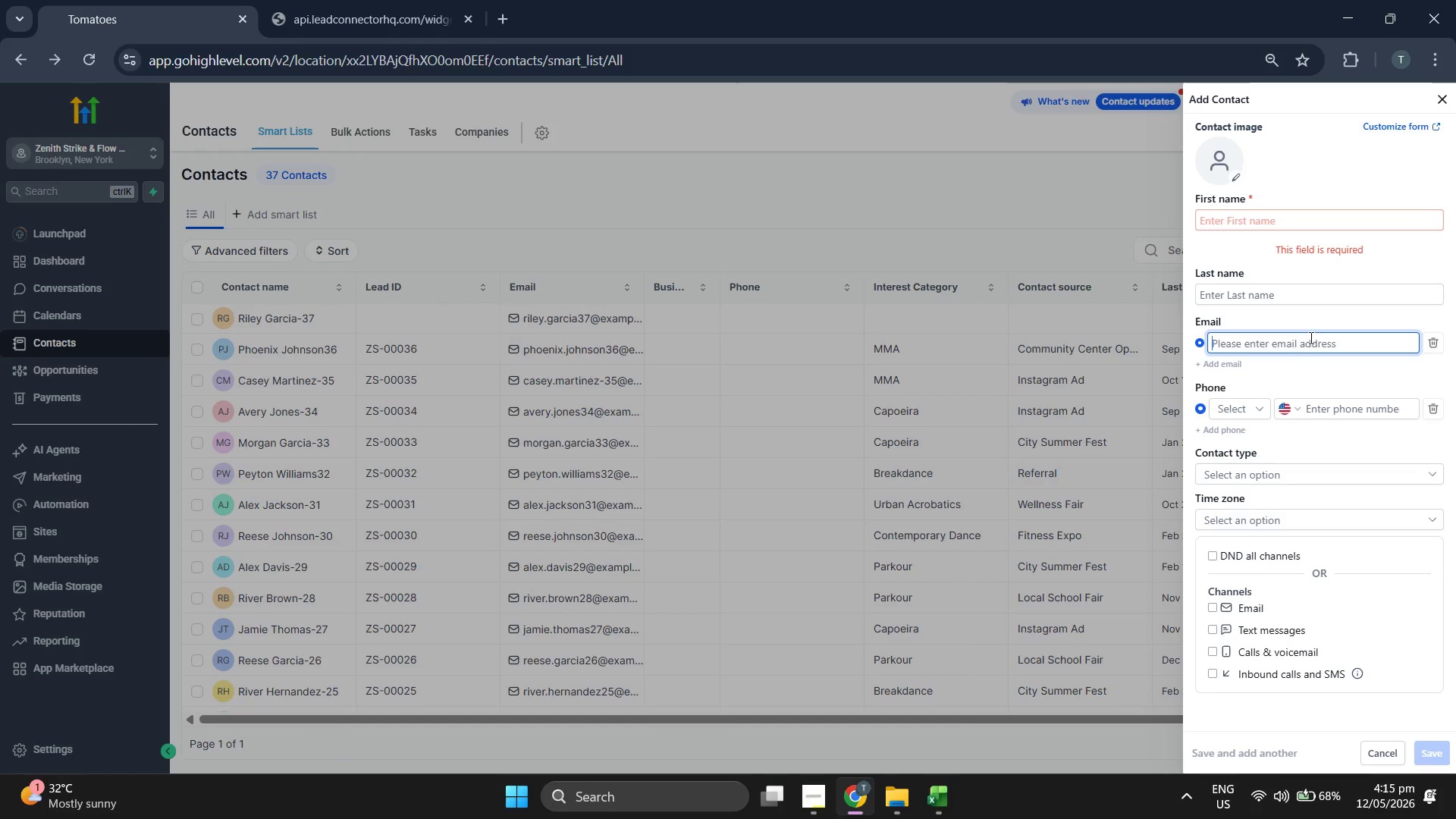 
key(Control+V)
 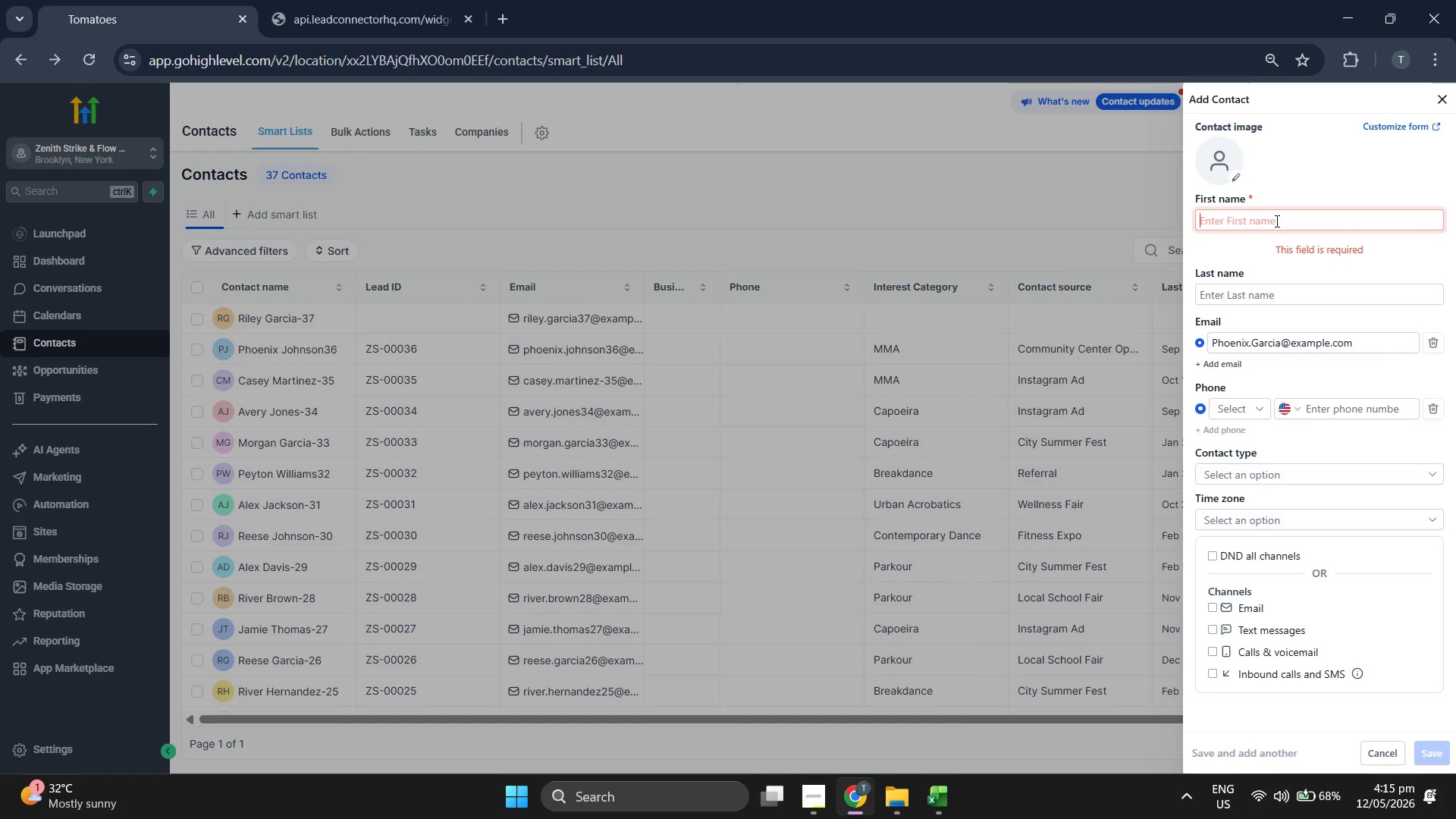 
type(Phoen)
key(Backspace)
type(nex)
key(Backspace)
key(Backspace)
type(ix)
key(Tab)
type(Garic)
key(Backspace)
type(c)
key(Backspace)
key(Backspace)
type(cia38)
 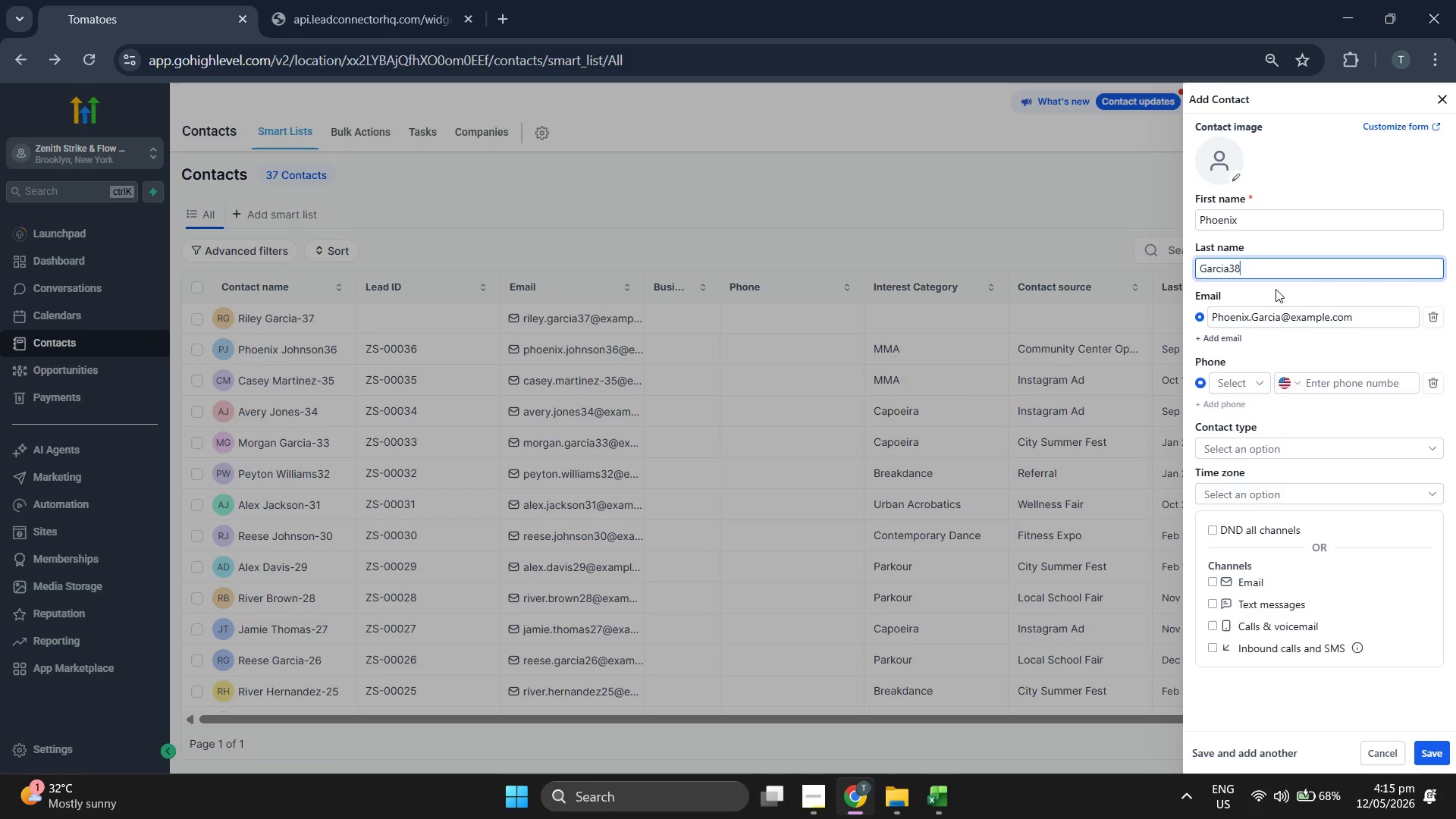 
key(ArrowLeft)
 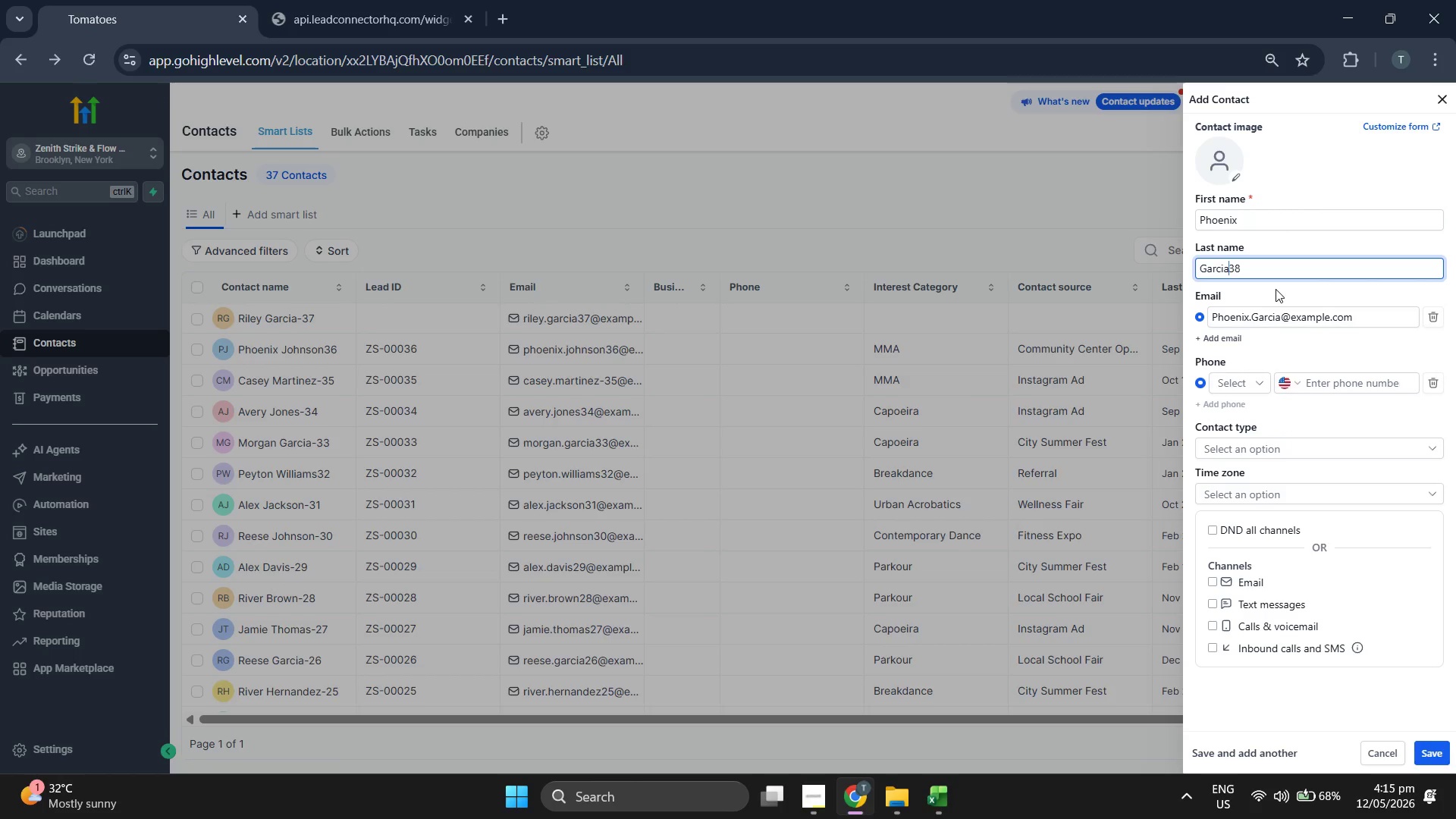 
key(ArrowLeft)
 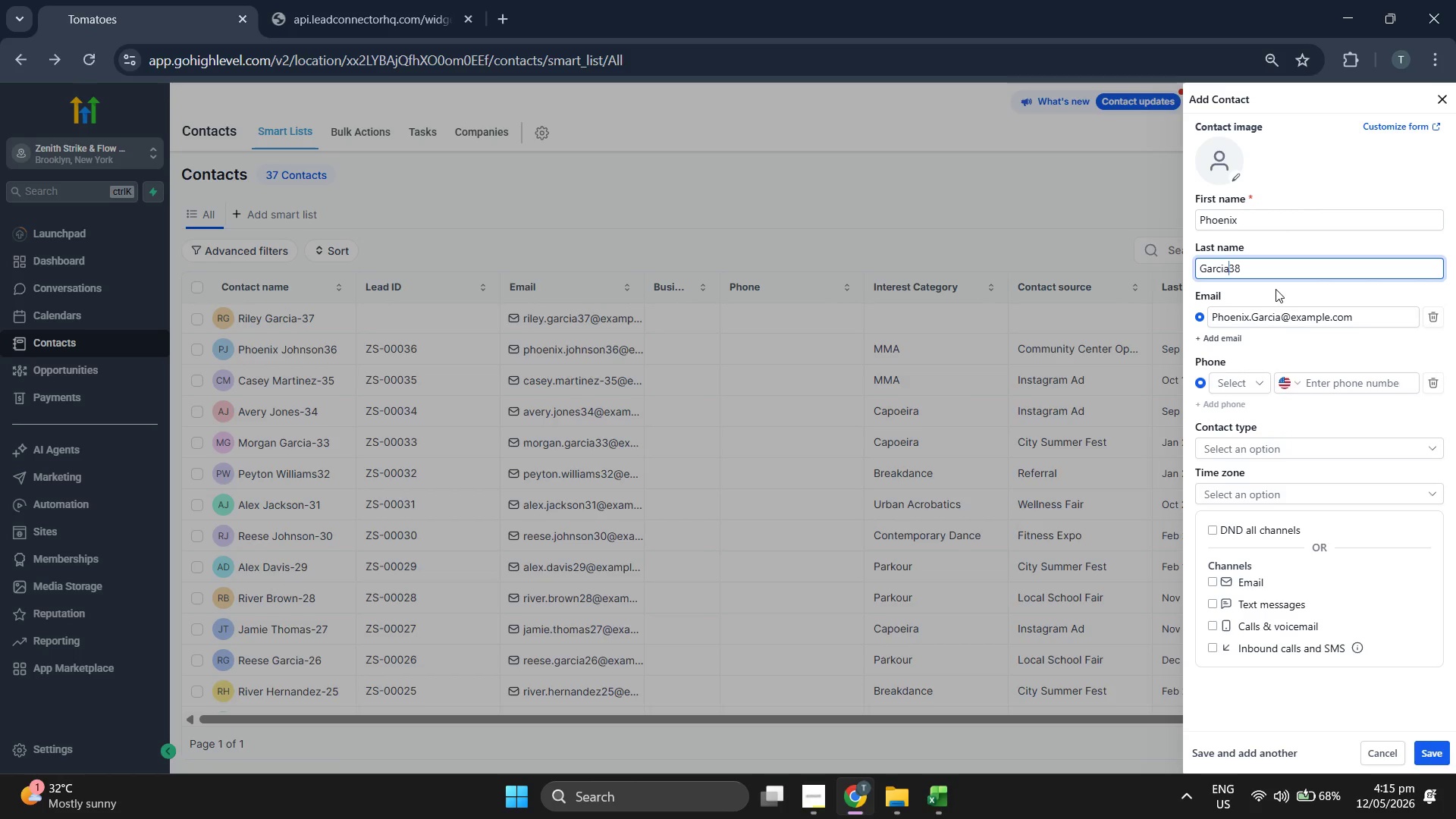 
key(Minus)
 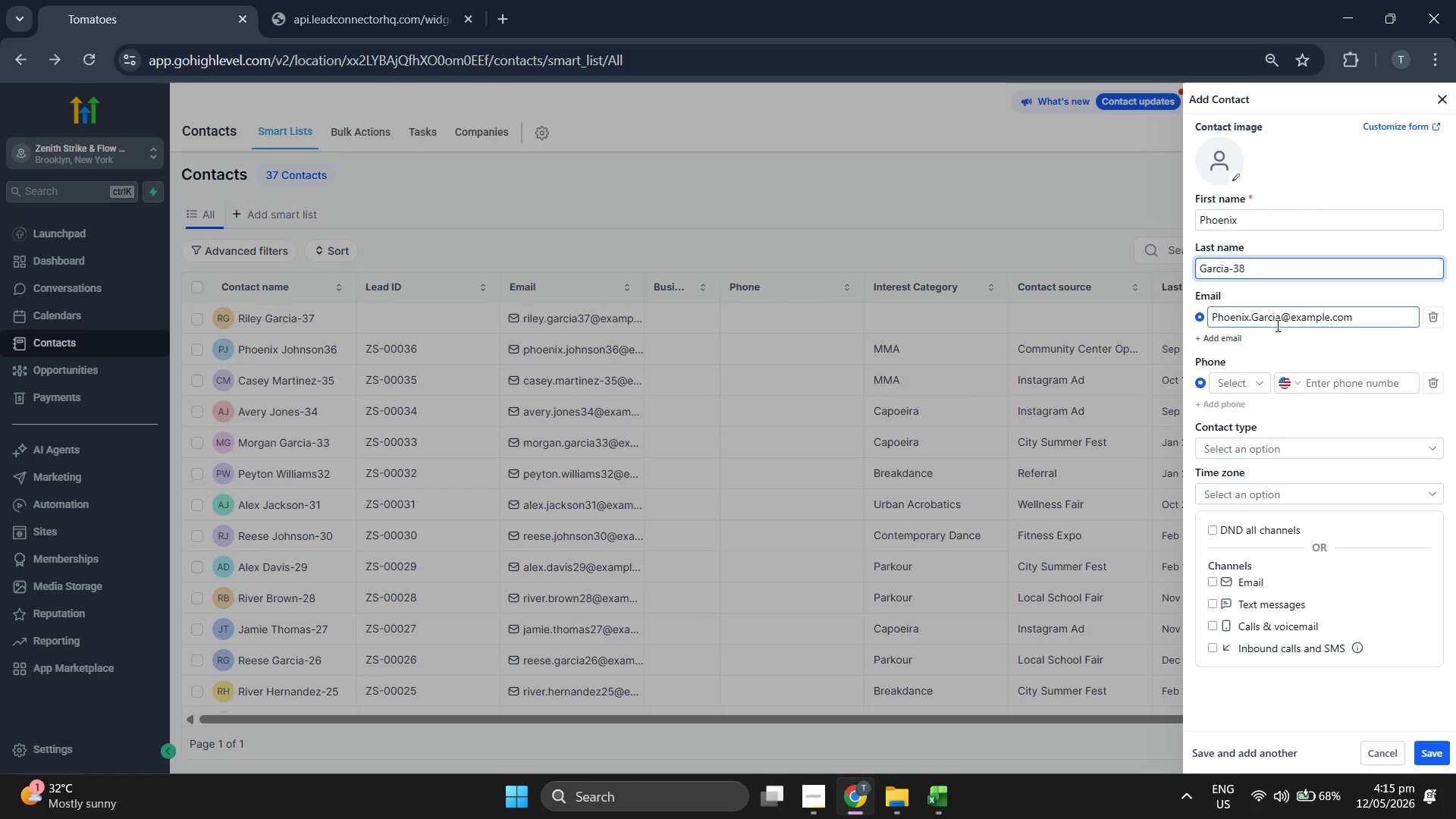 
left_click([1283, 318])
 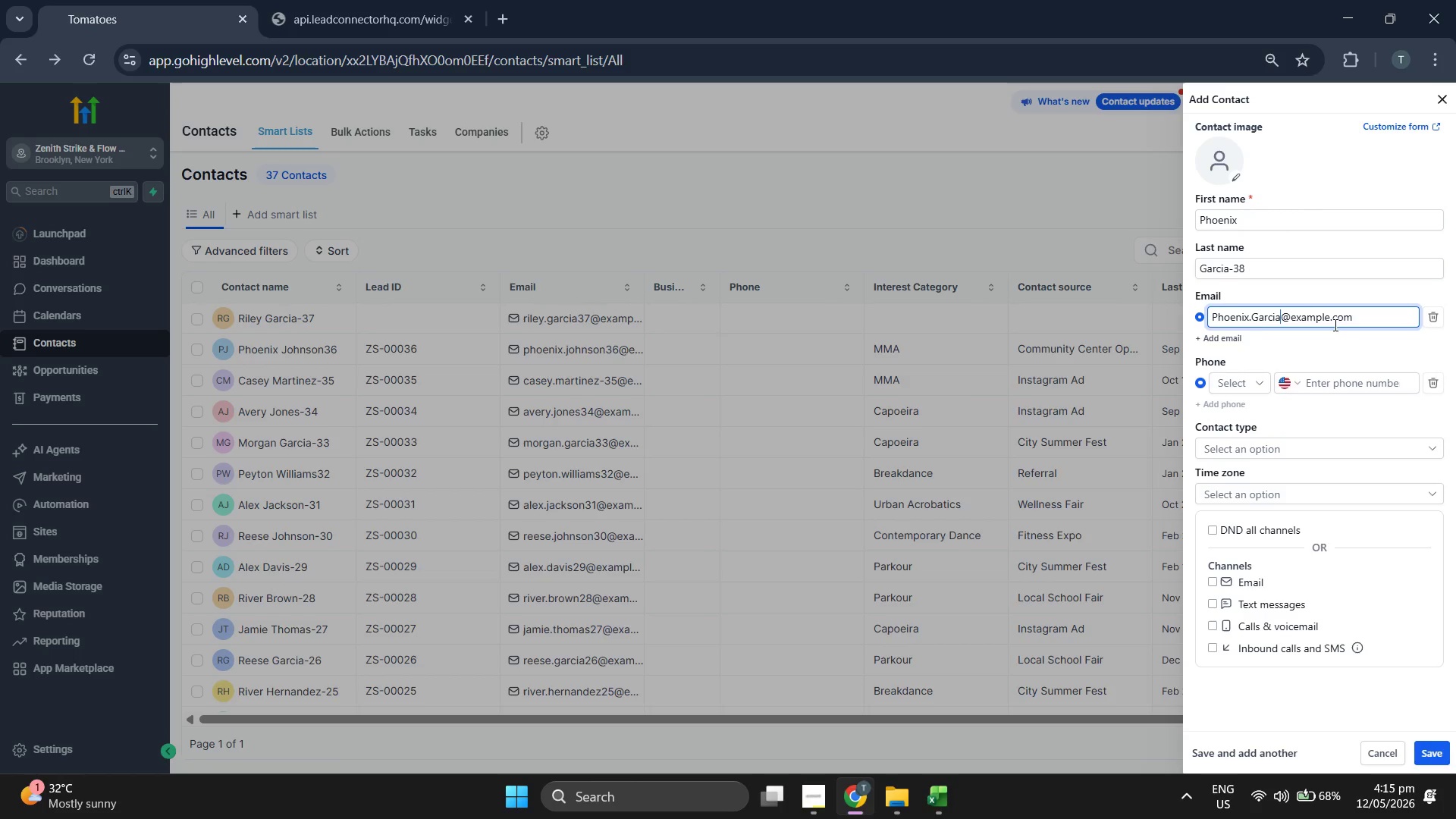 
type(38)
 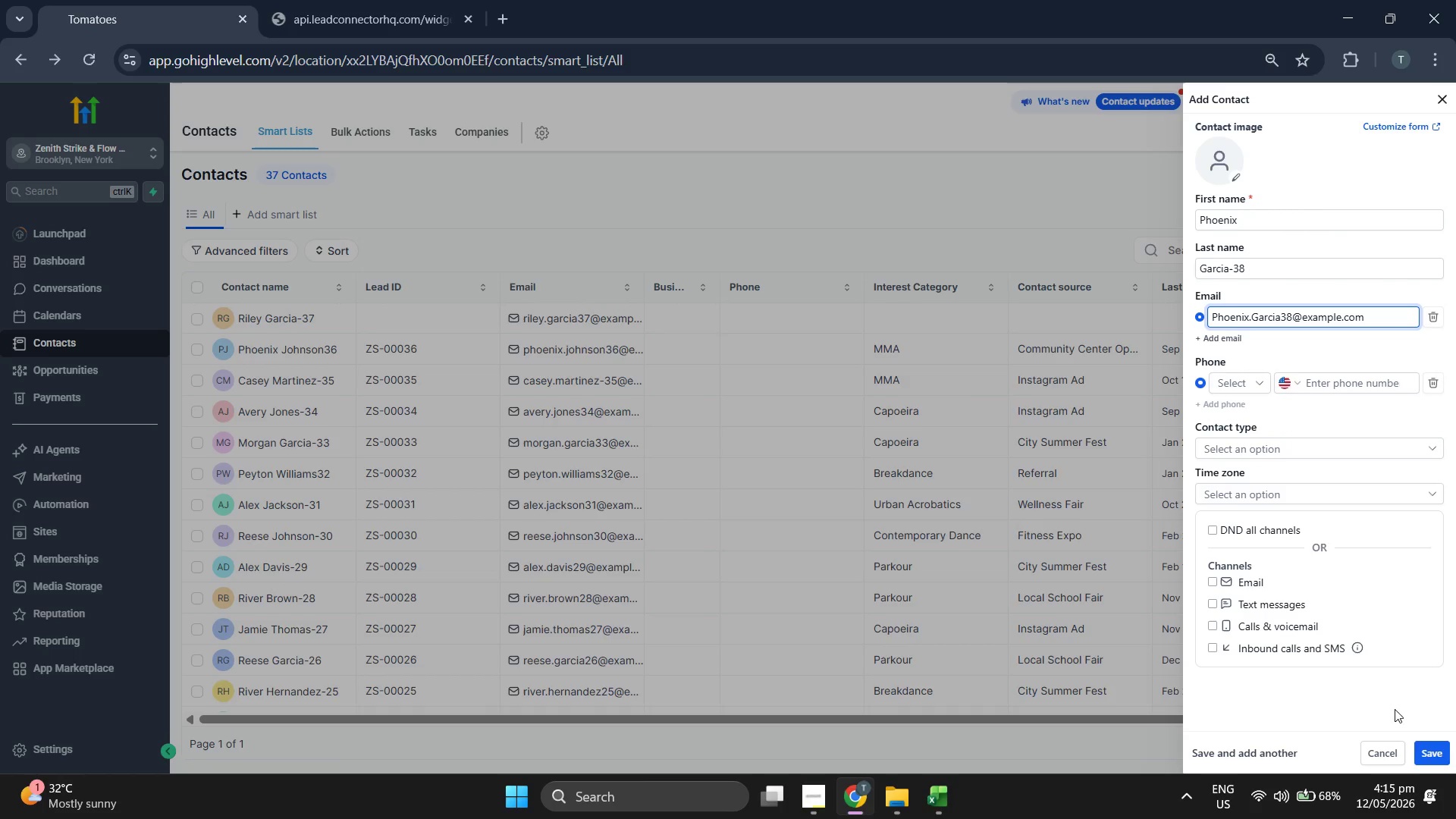 
left_click([1432, 751])
 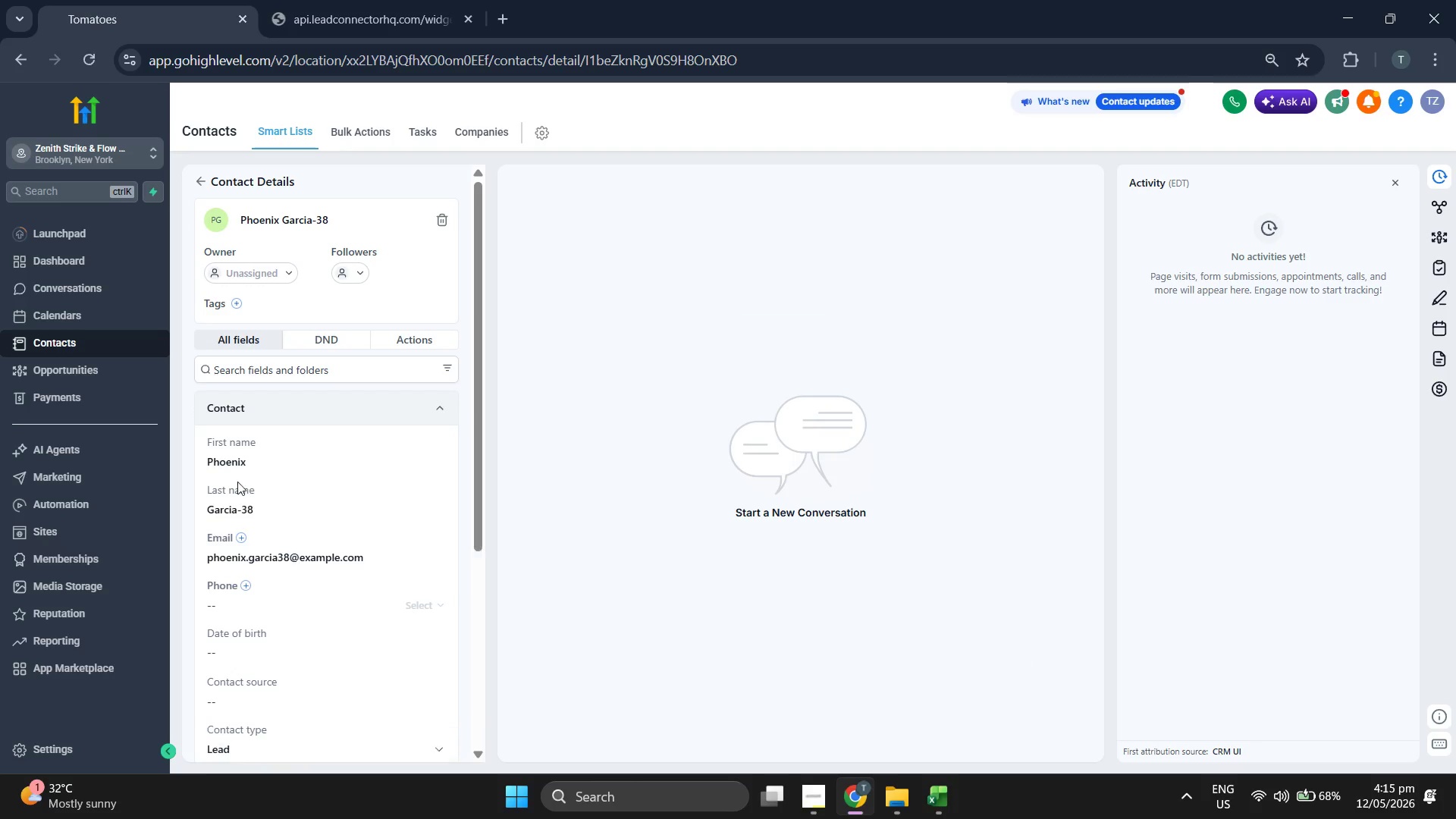 
left_click([233, 305])
 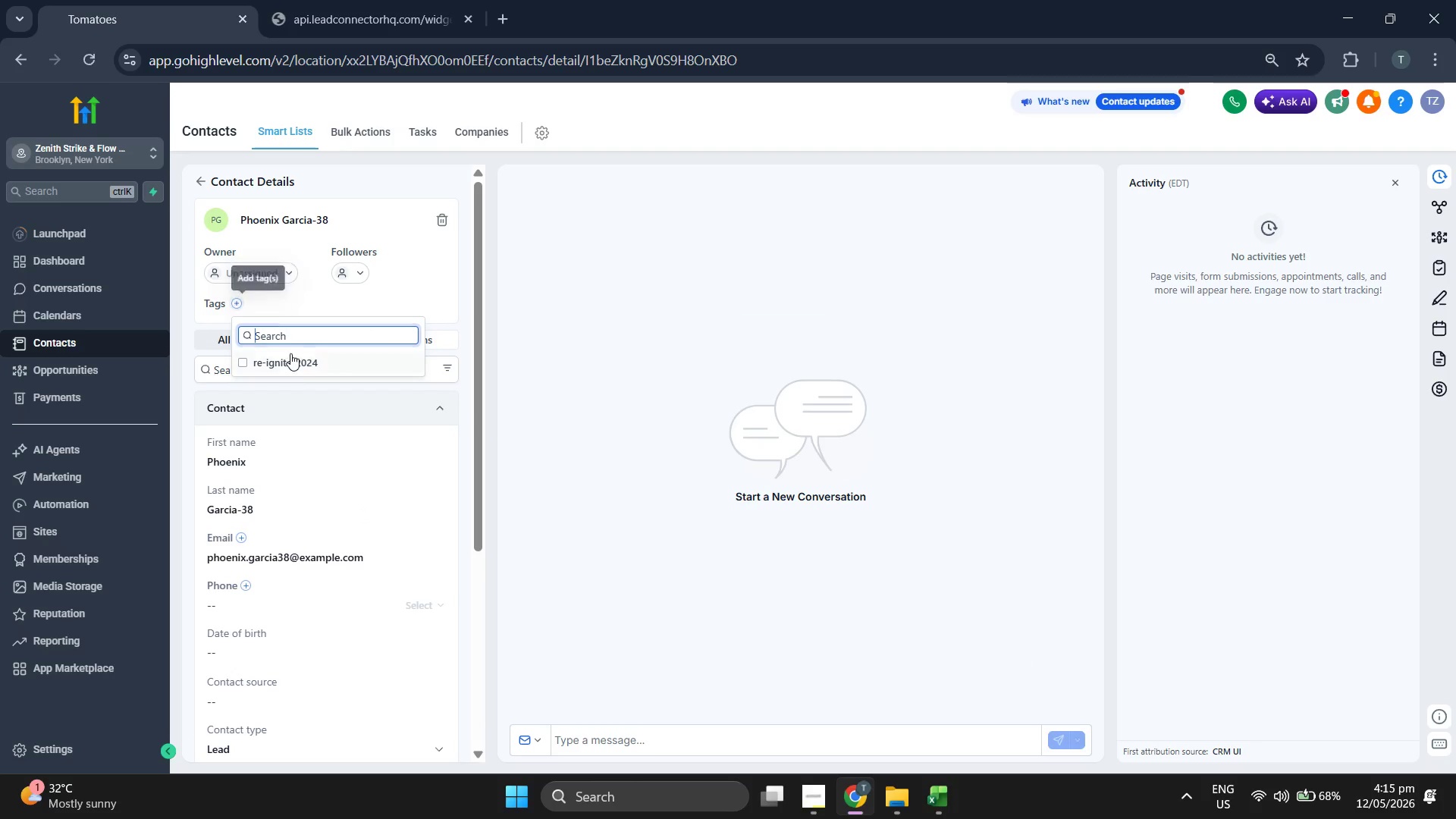 
left_click([296, 366])
 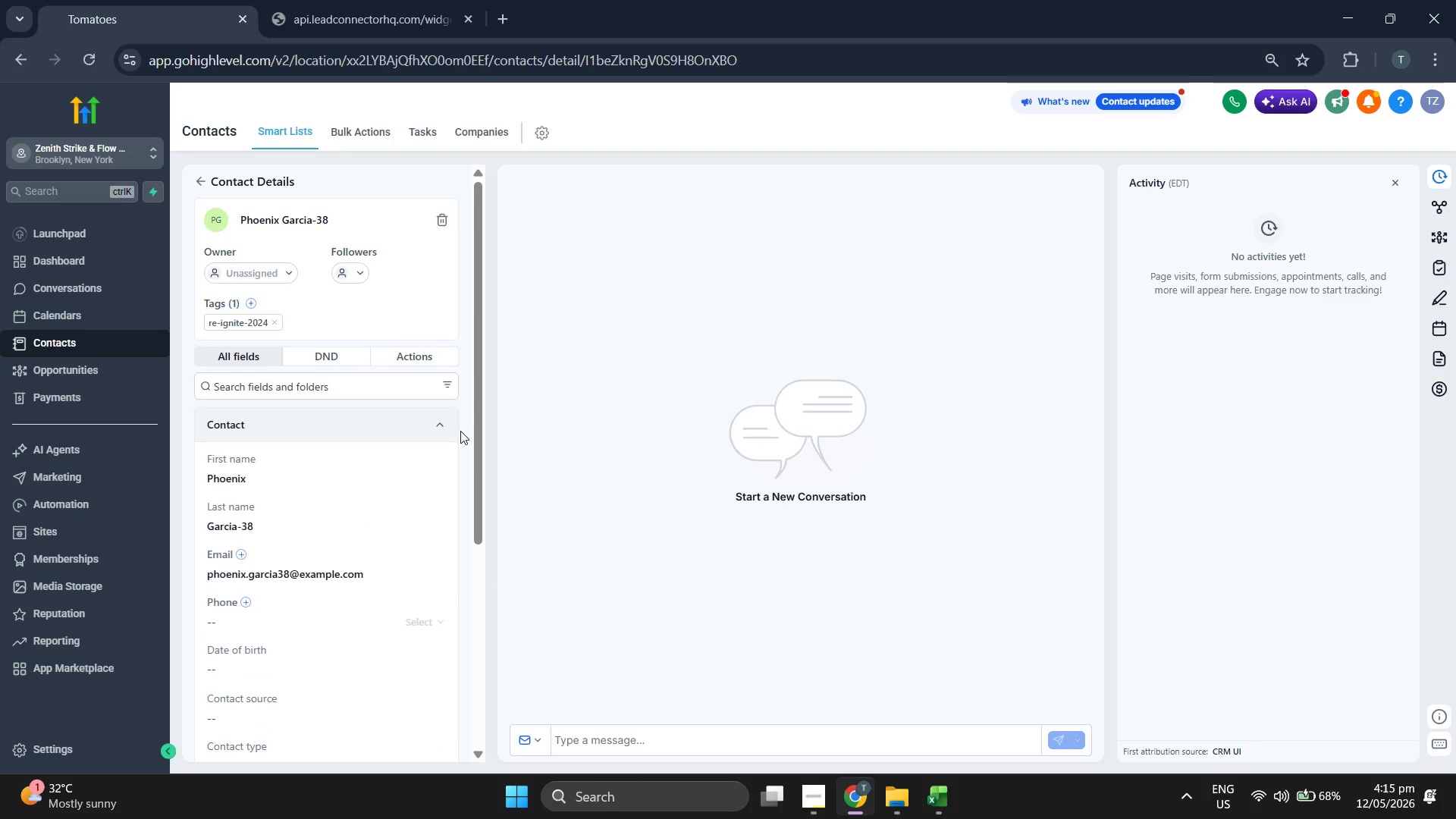 
scroll: coordinate [460, 431], scroll_direction: down, amount: 3.0
 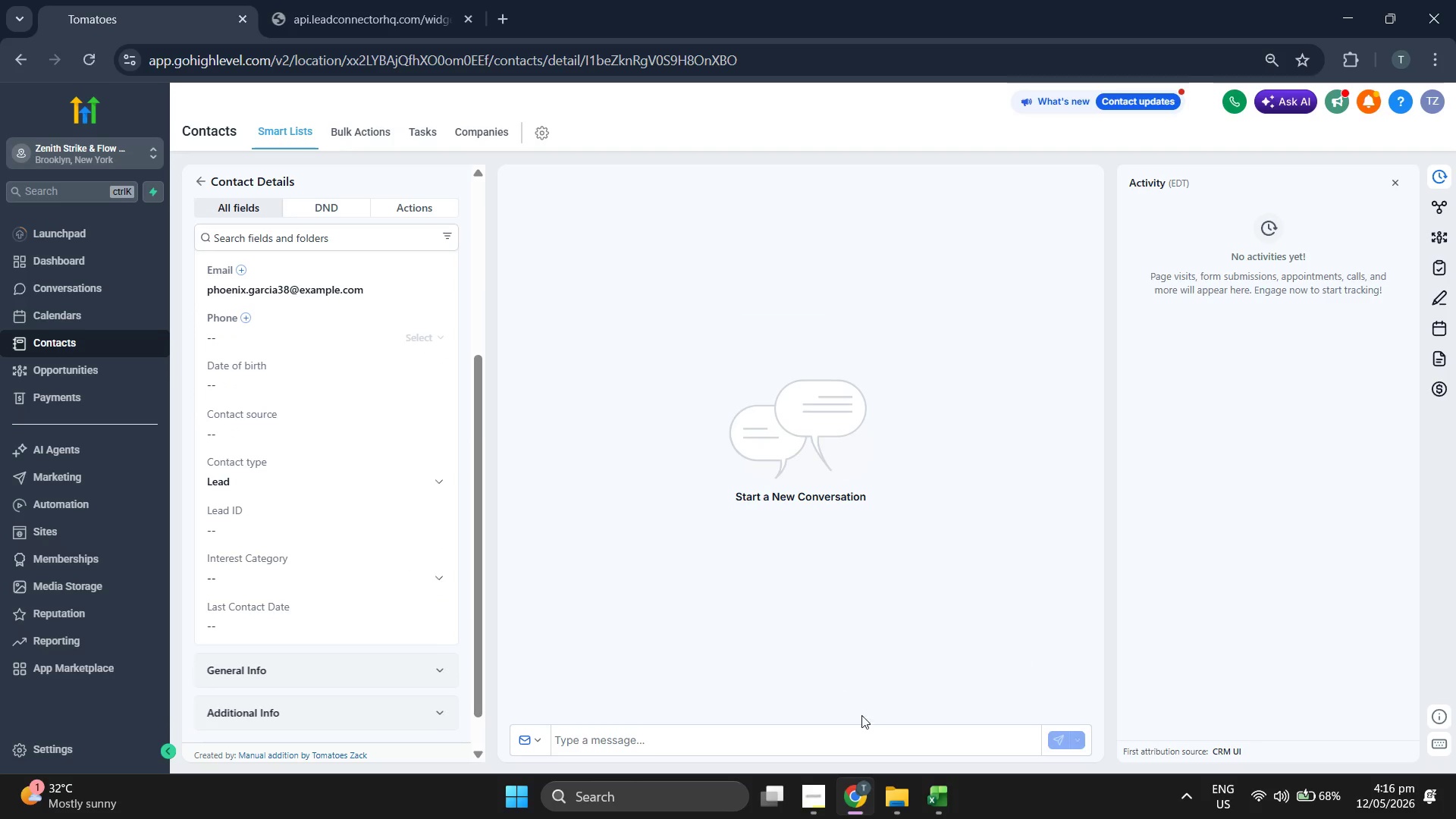 
left_click([944, 794])
 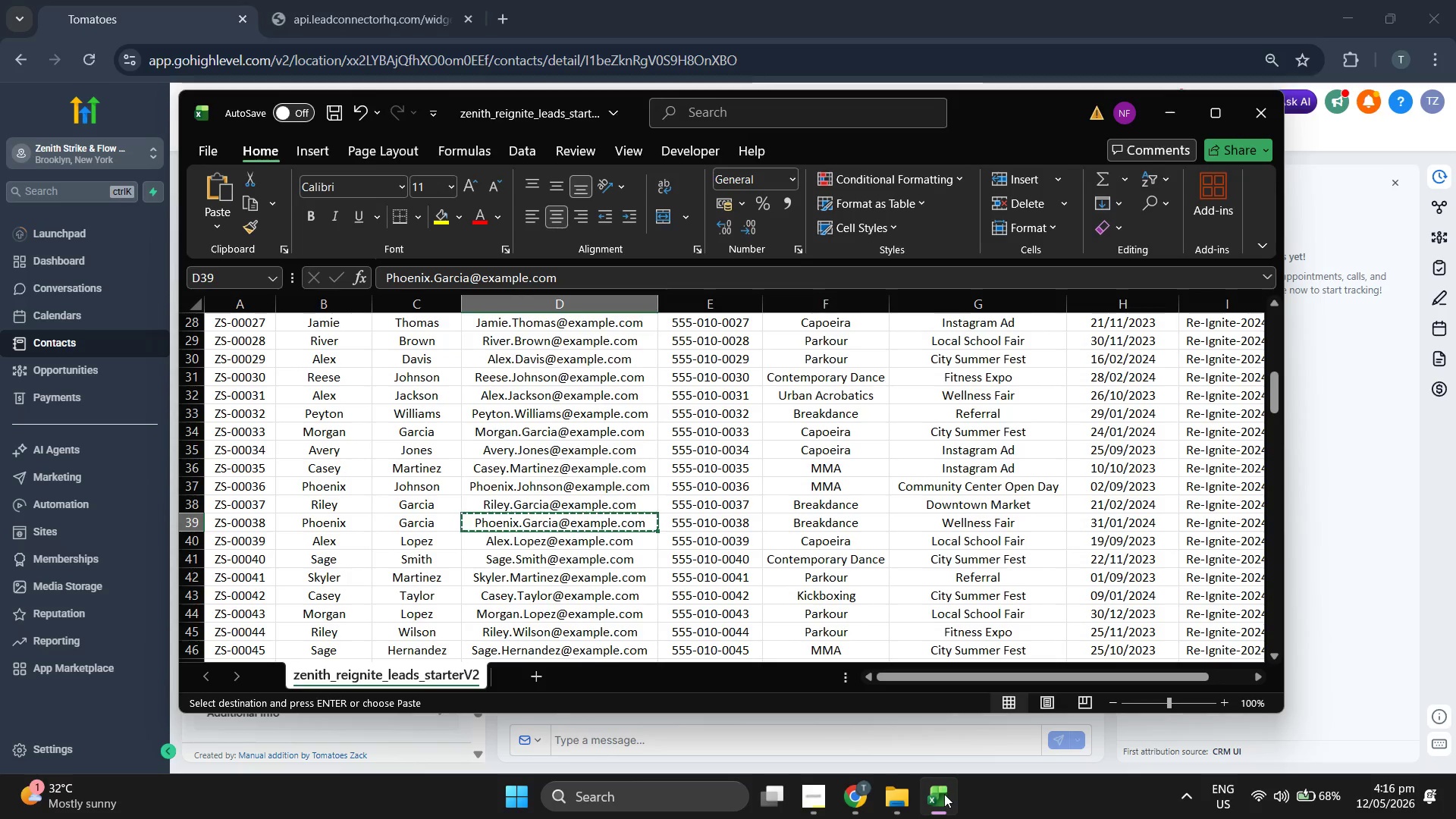 
key(ArrowLeft)
 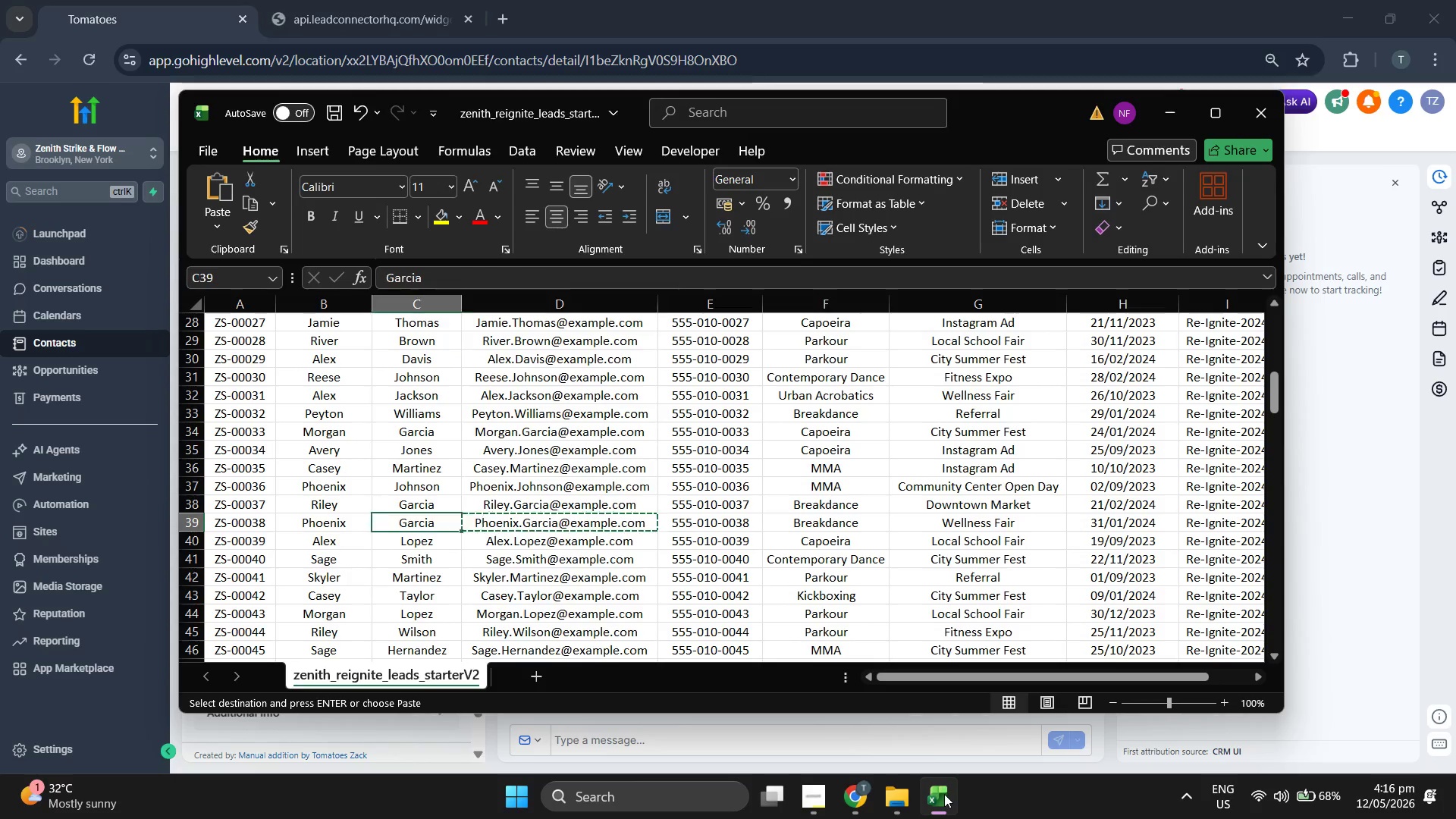 
key(ArrowLeft)
 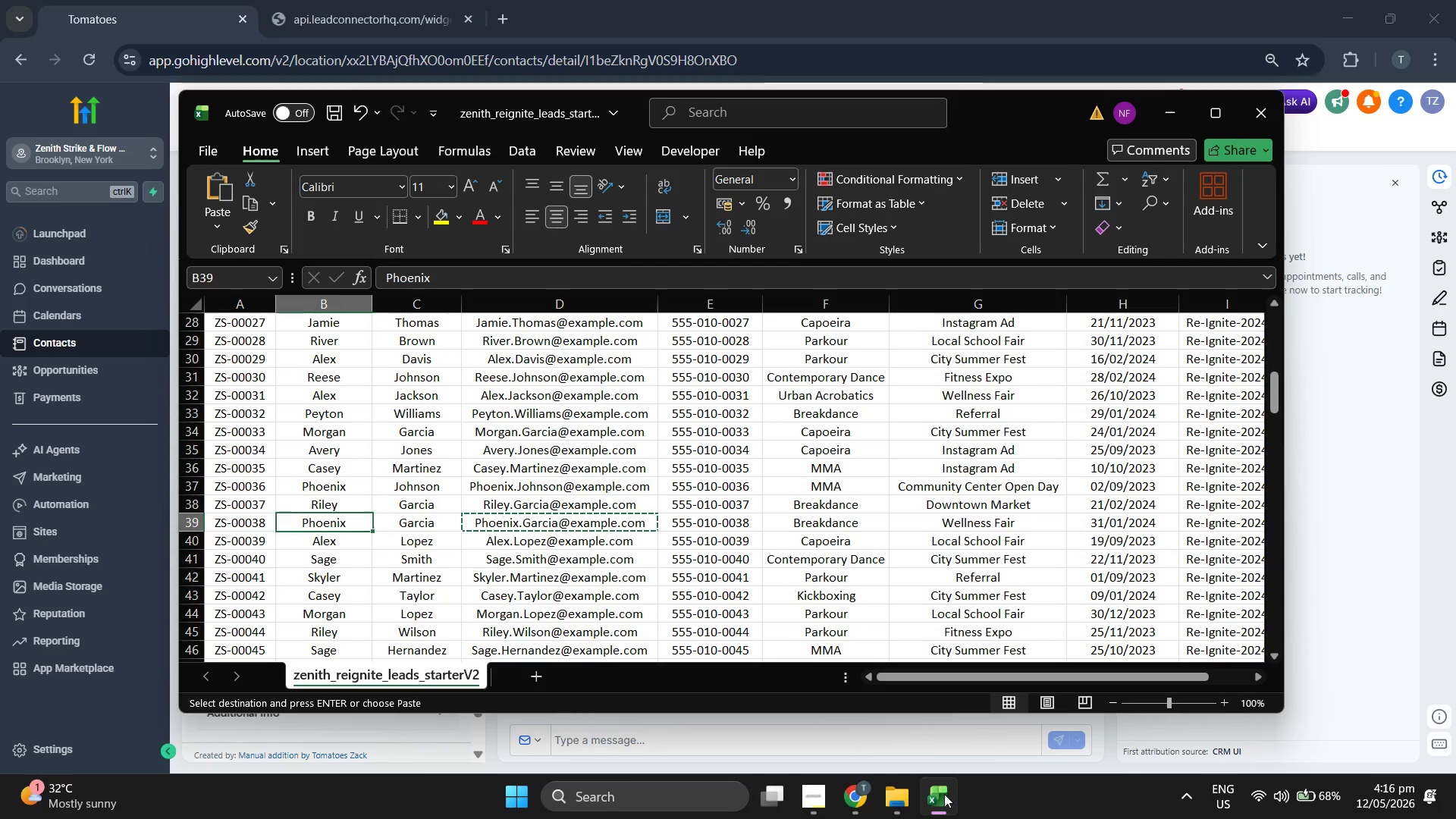 
key(ArrowLeft)
 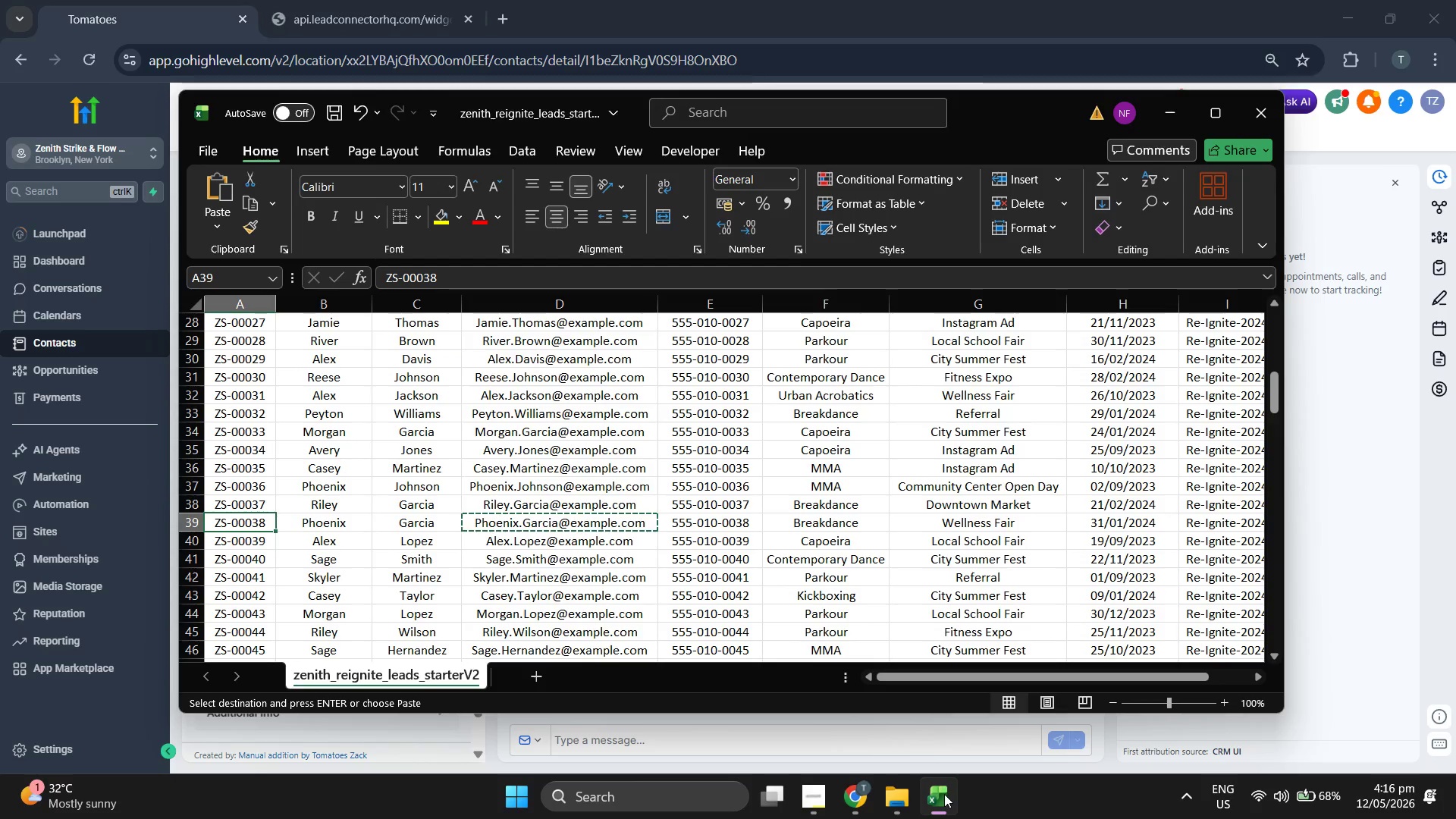 
key(Control+ControlLeft)
 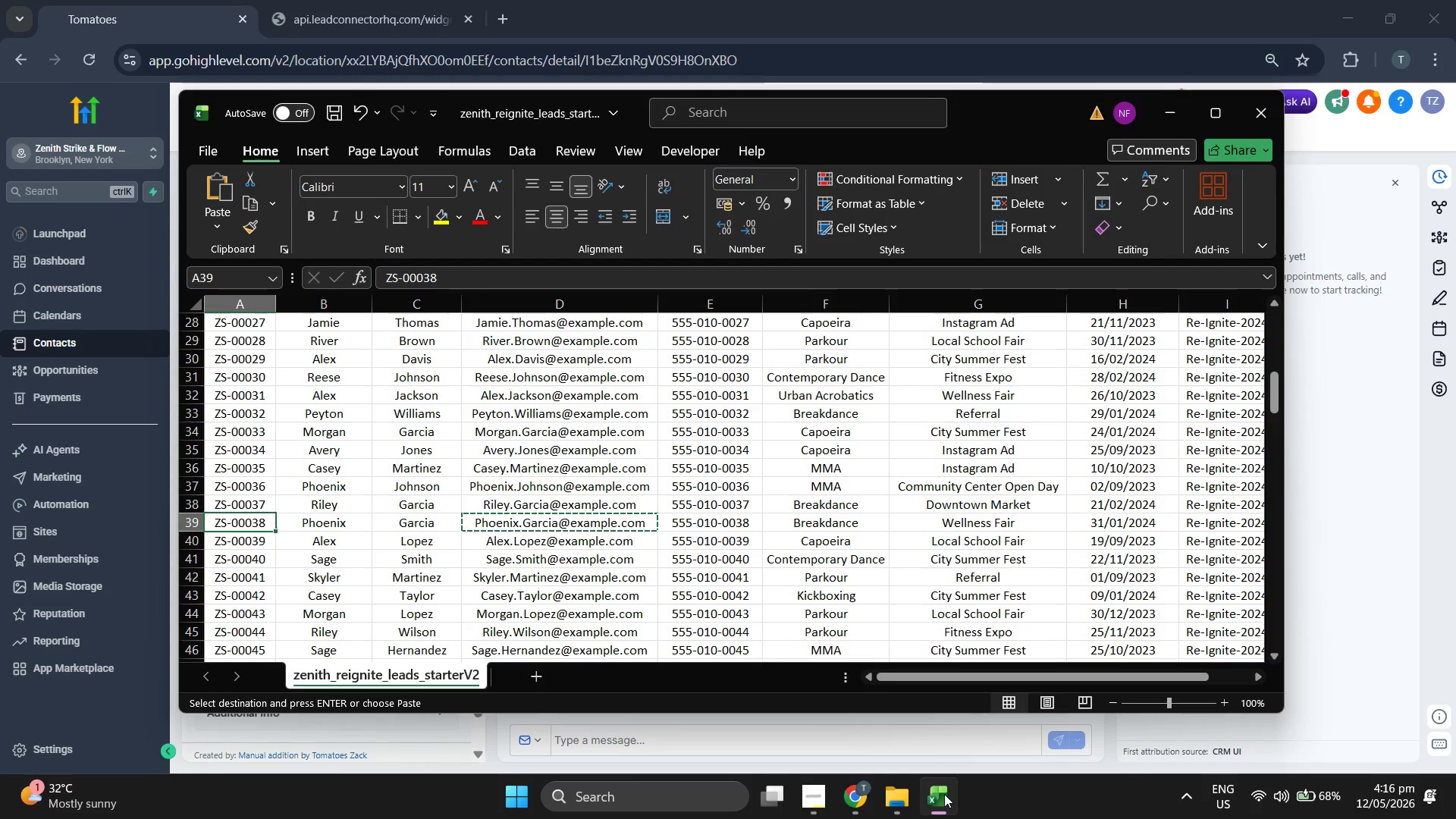 
key(Control+C)
 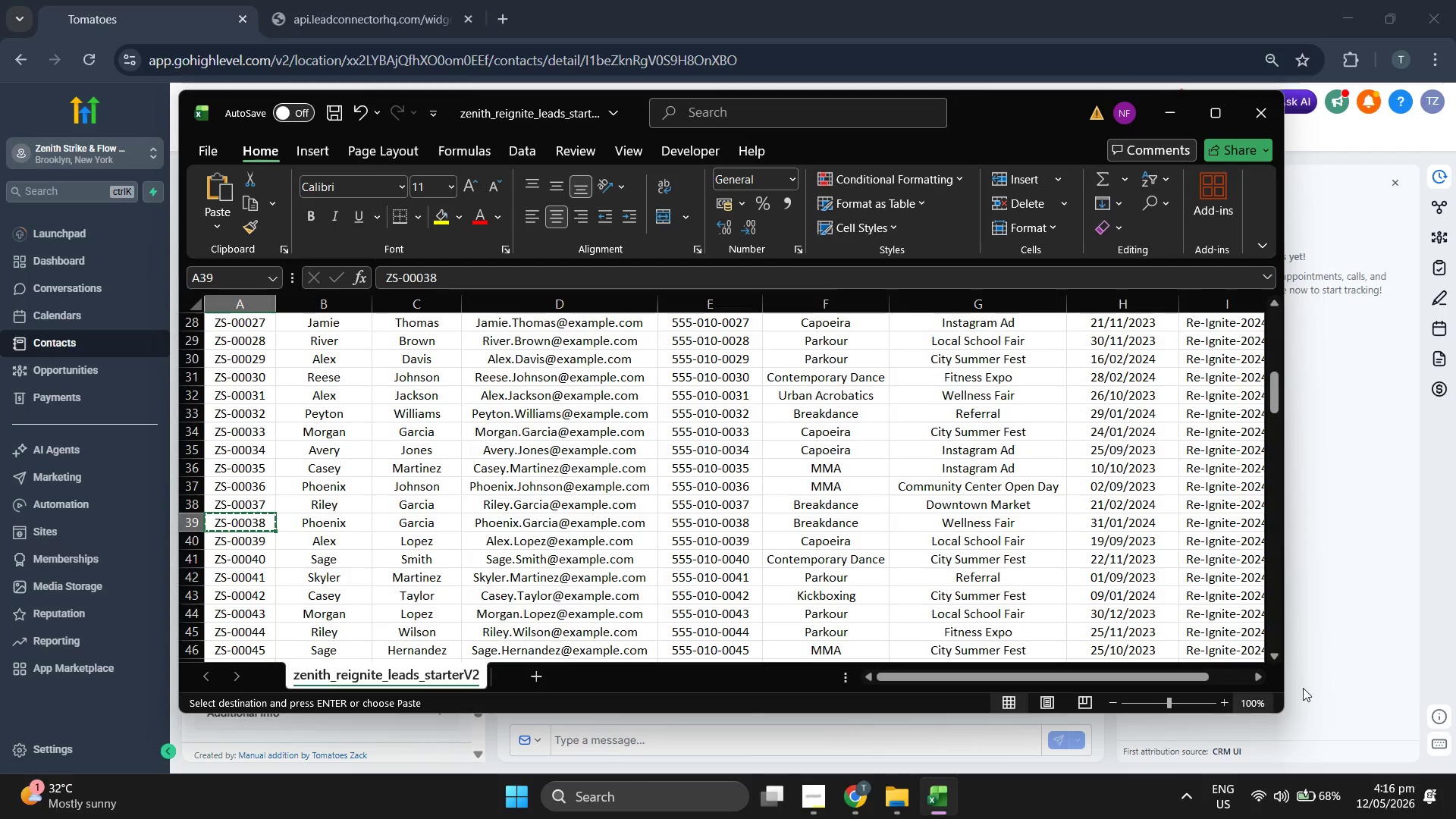 
left_click([1421, 571])
 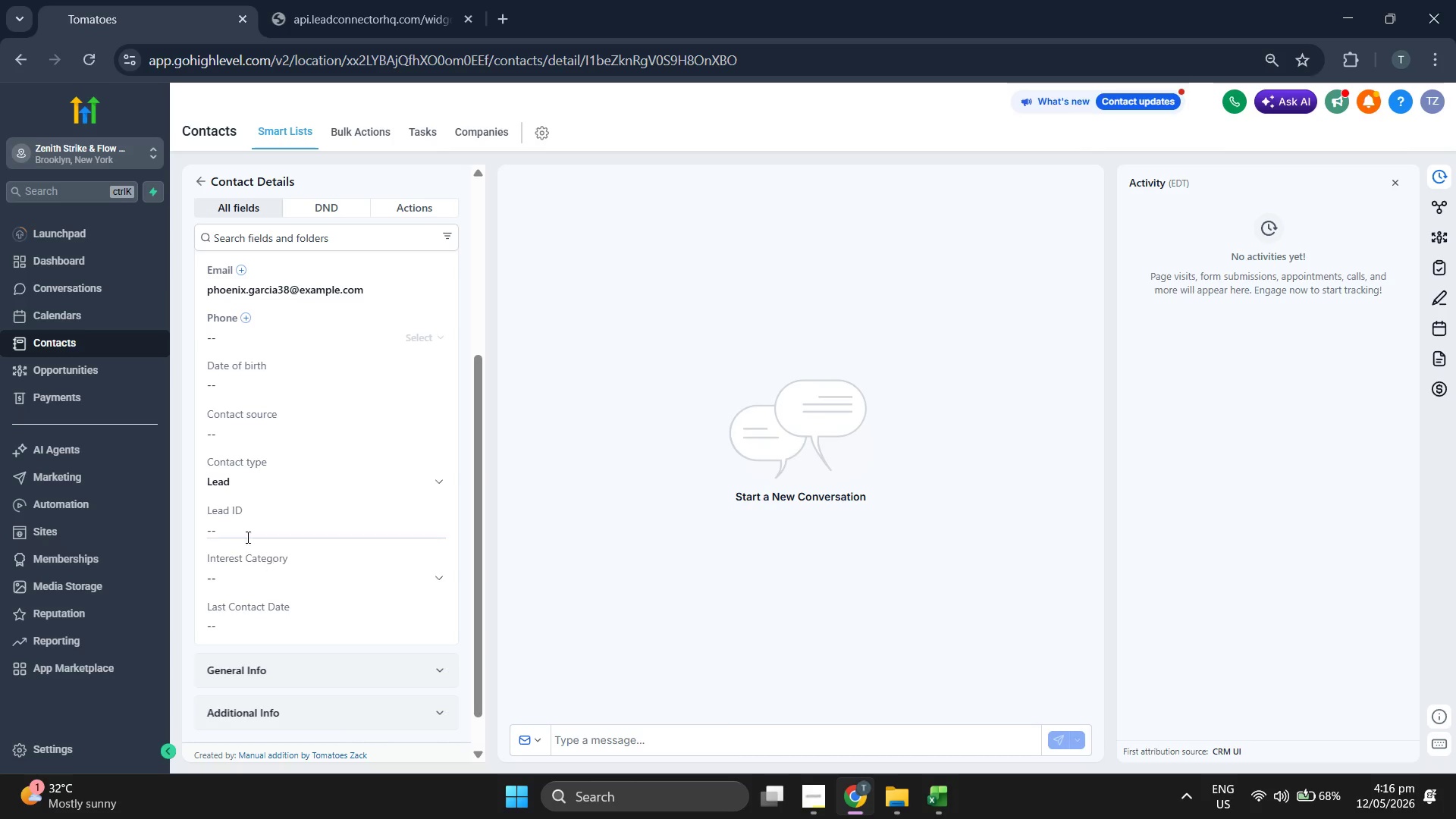 
left_click([268, 529])
 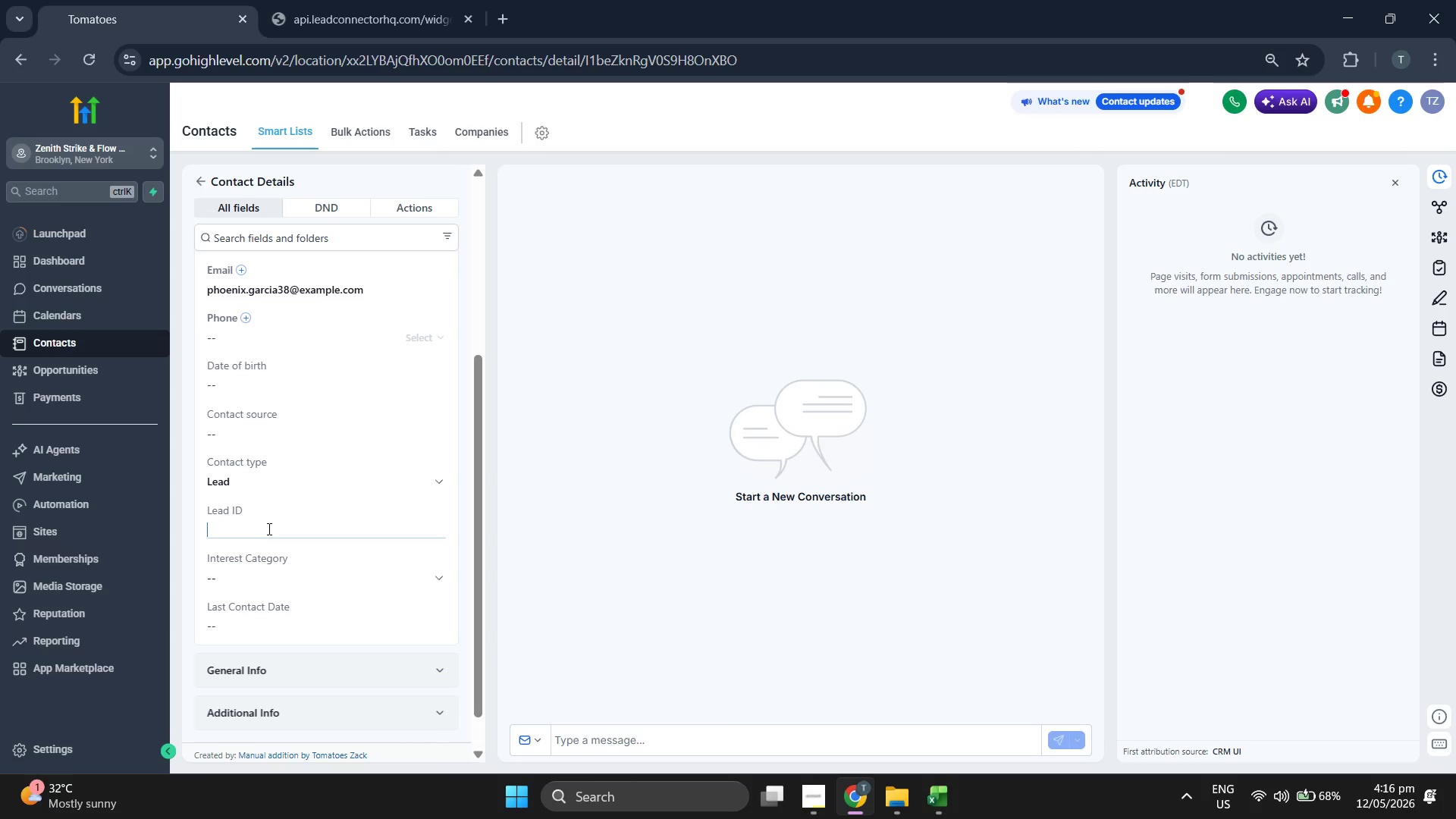 
key(Control+ControlLeft)
 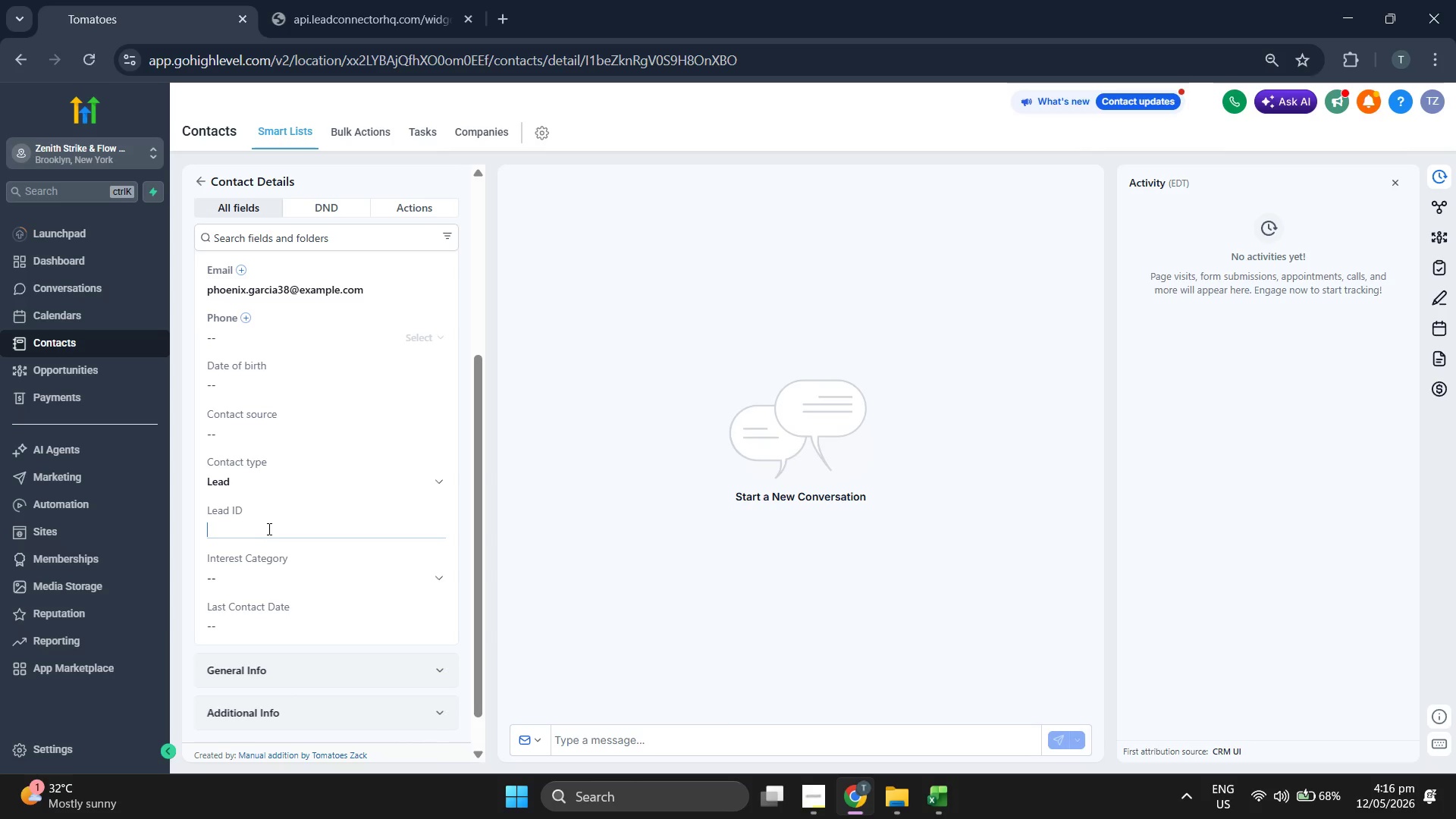 
key(Control+V)
 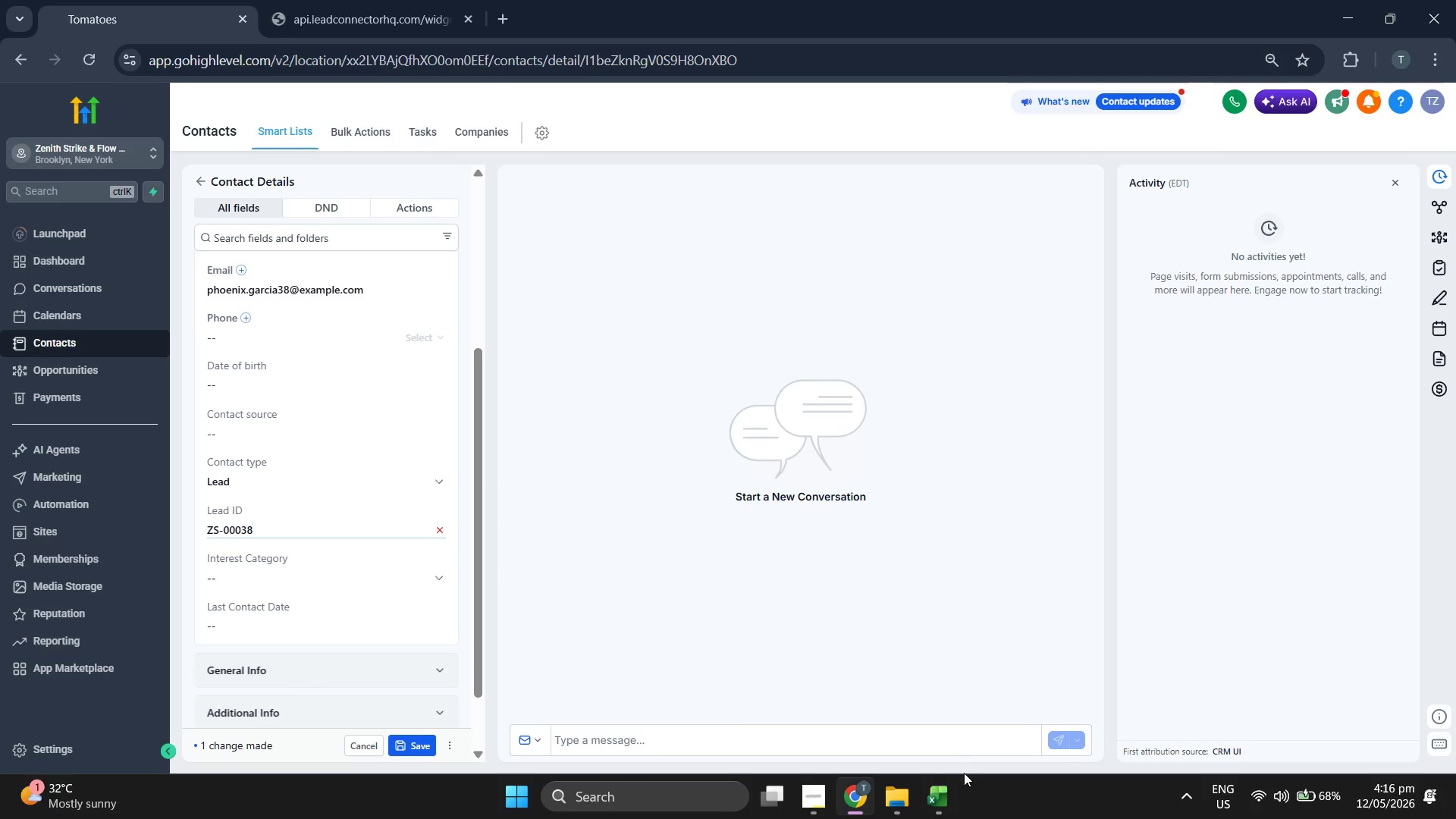 
left_click([956, 808])
 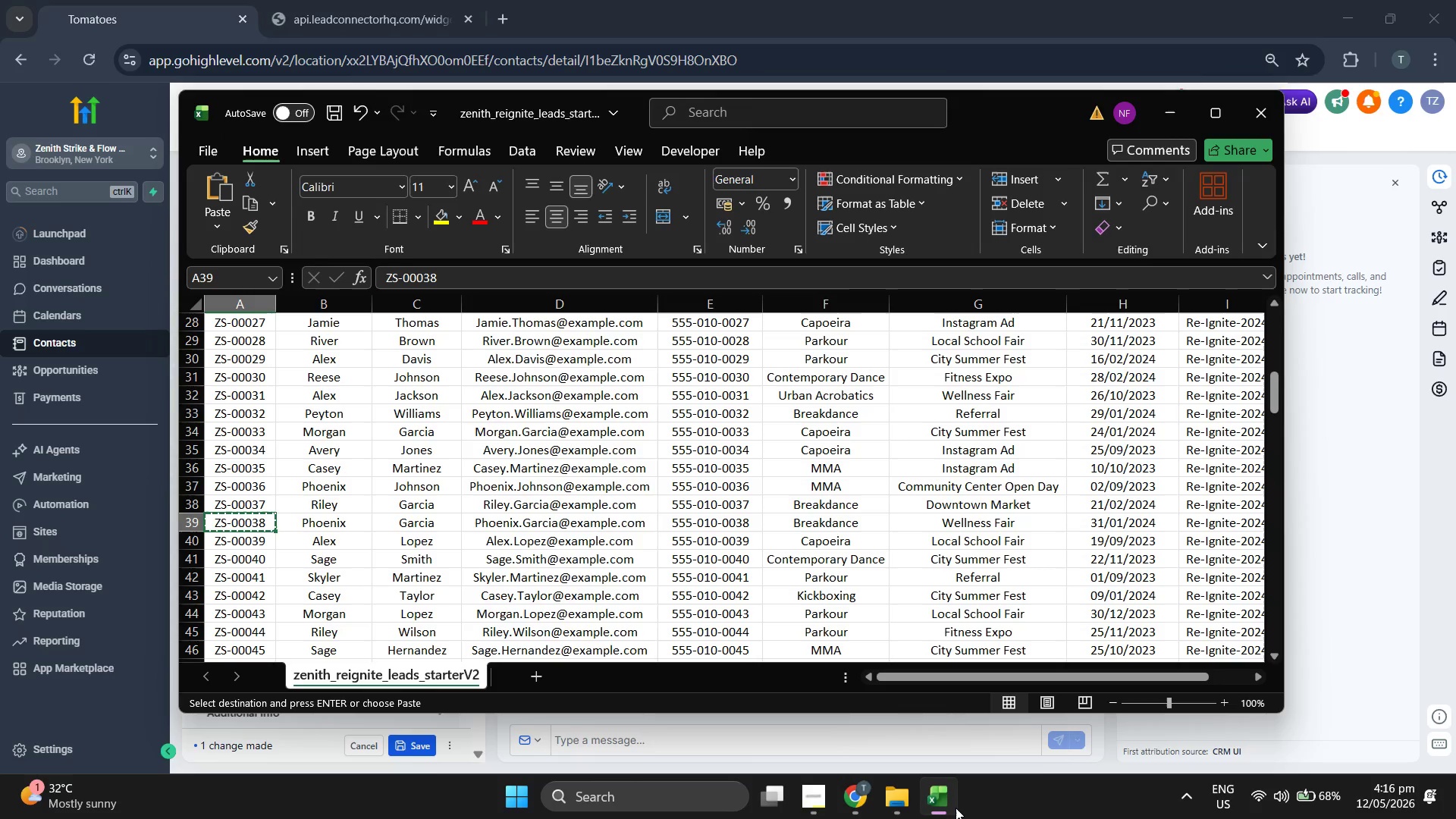 
key(ArrowRight)
 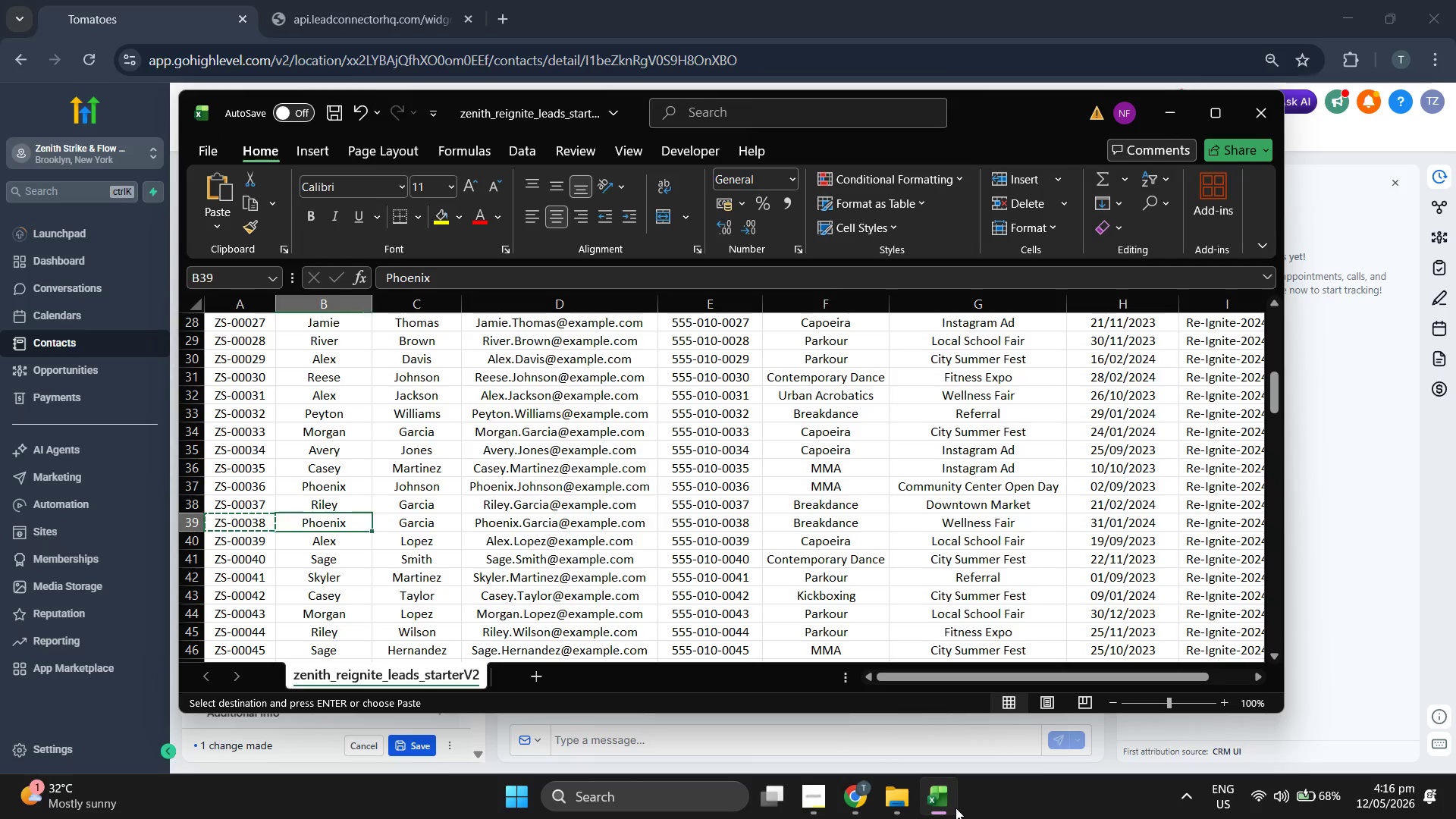 
key(ArrowRight)
 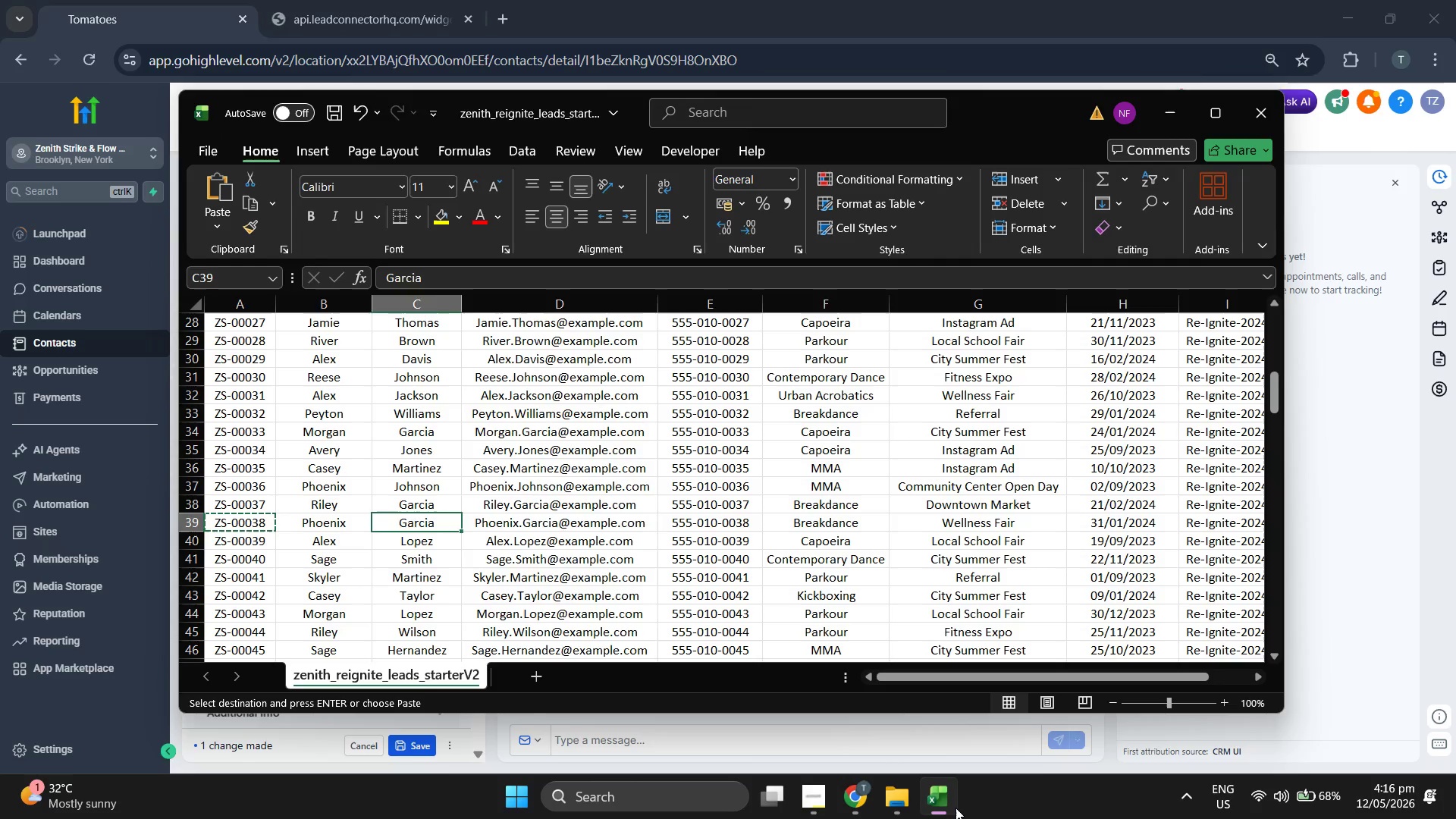 
key(ArrowRight)
 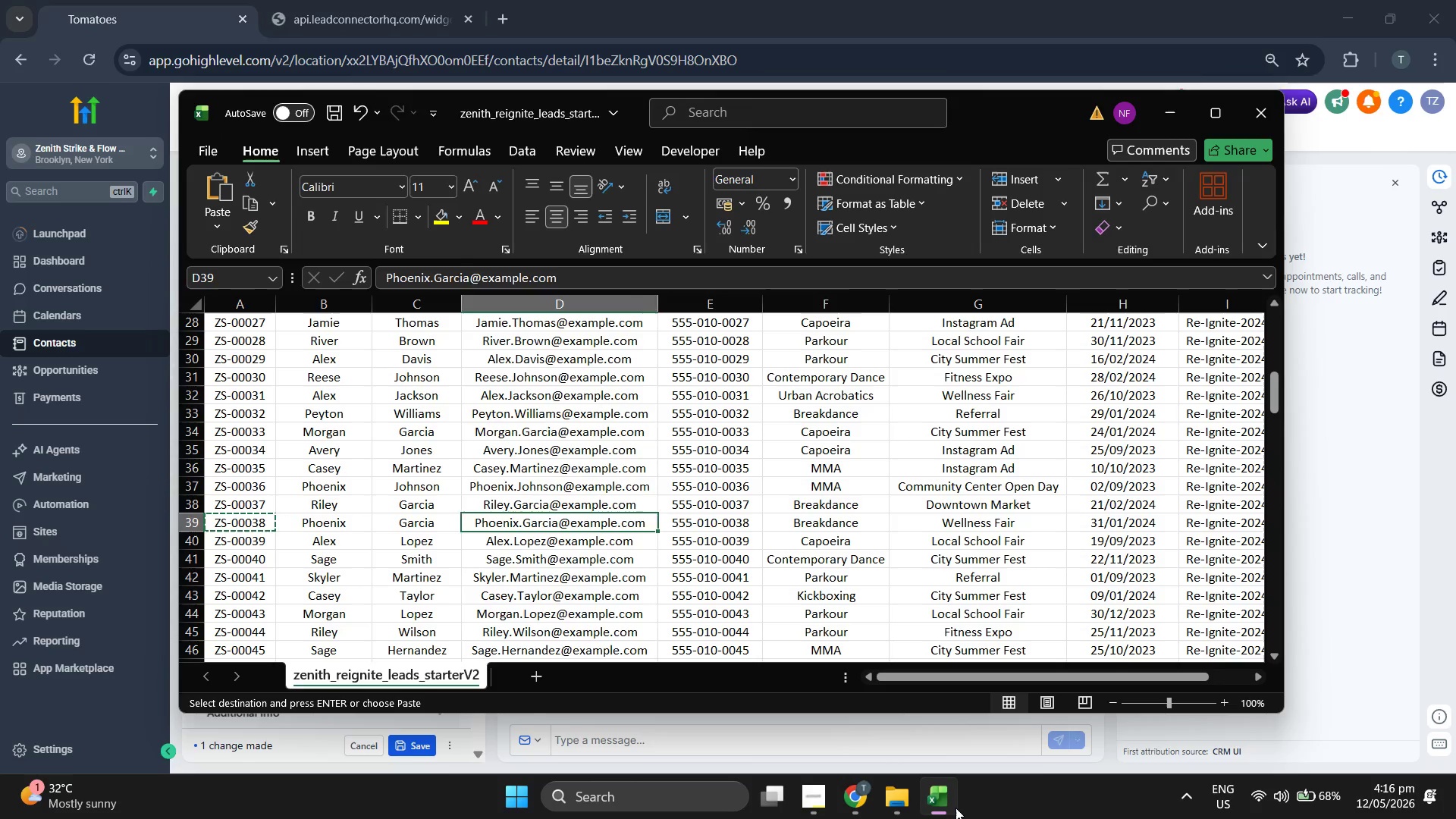 
key(ArrowRight)
 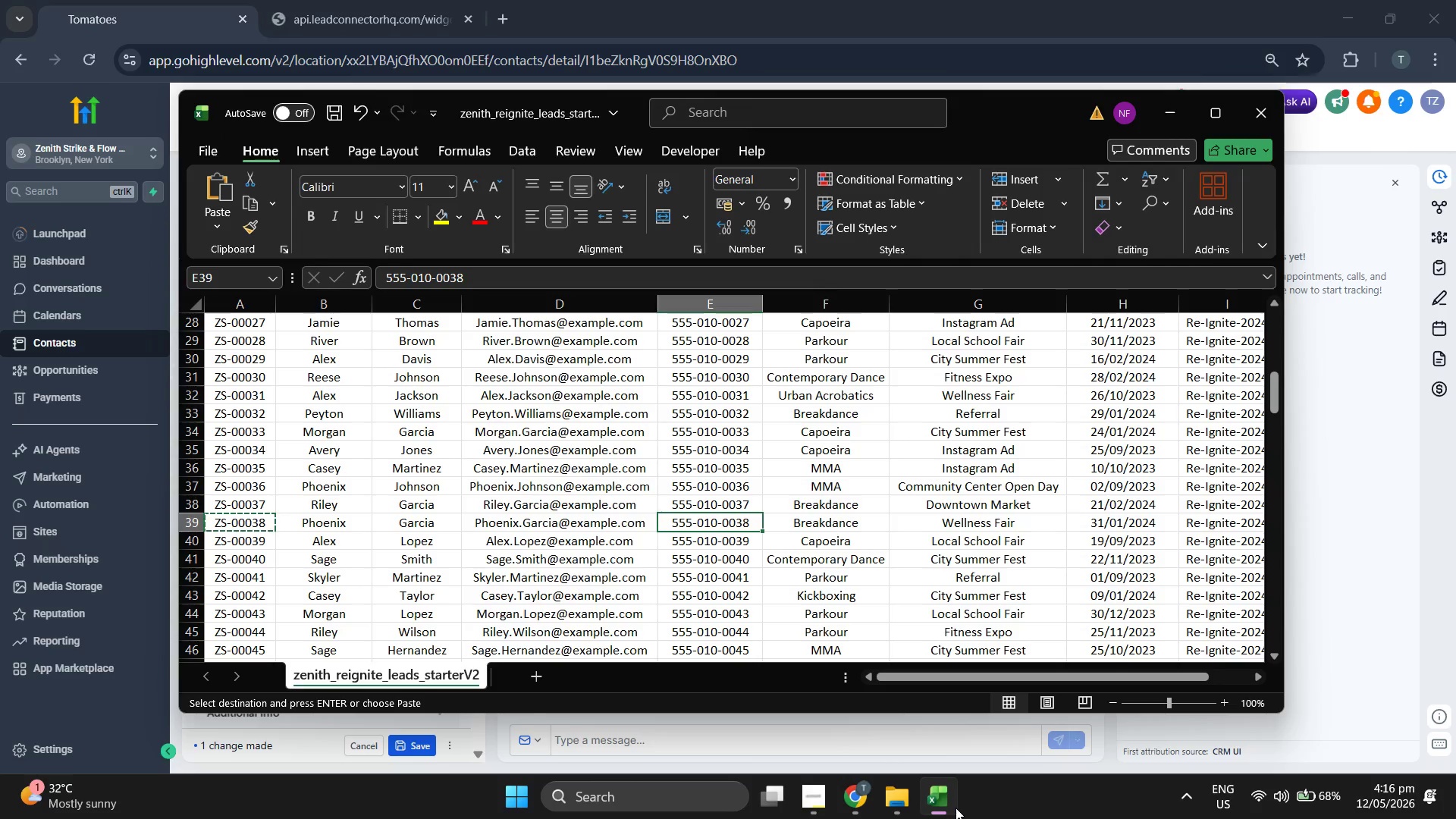 
key(Control+ControlLeft)
 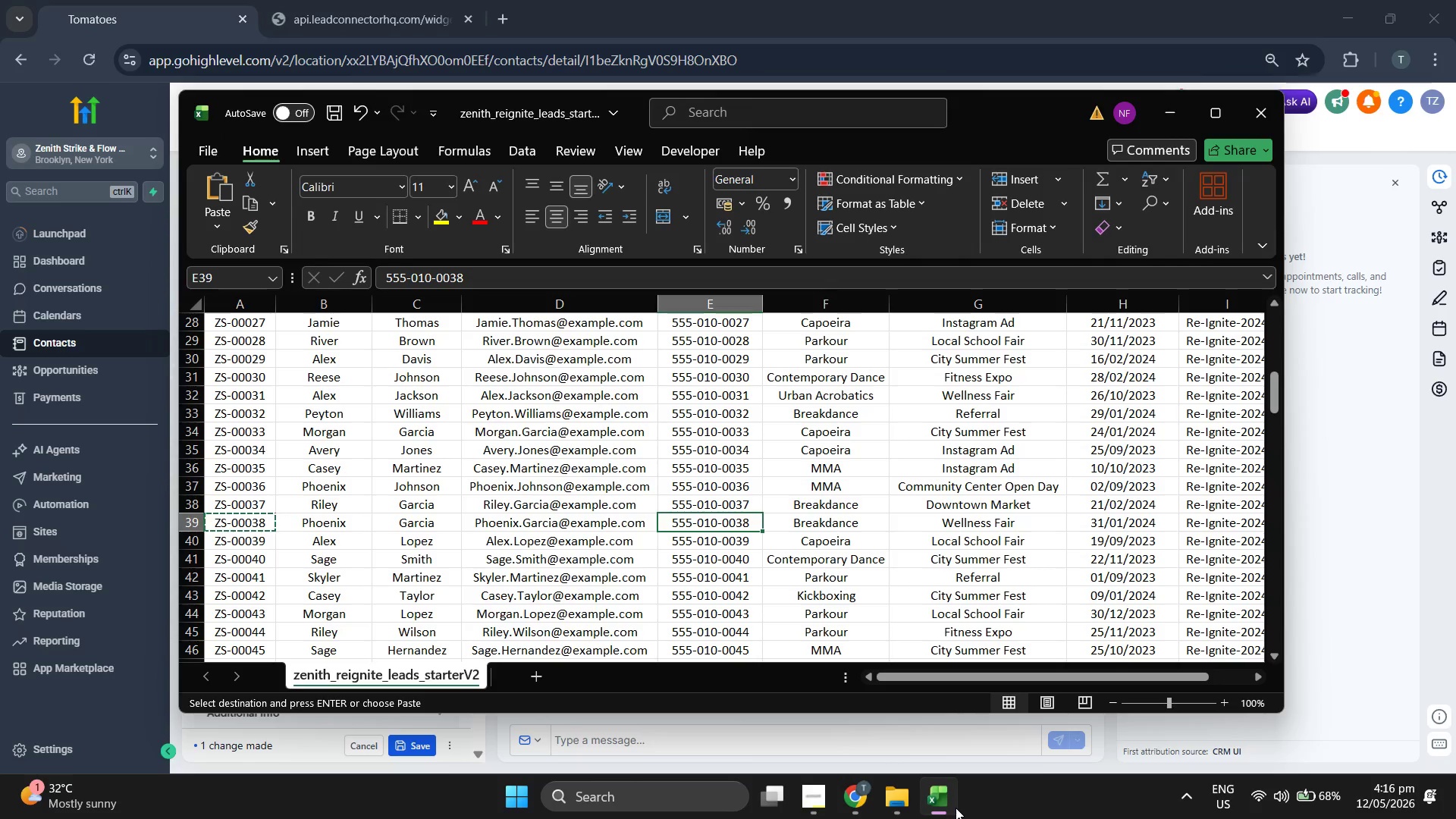 
key(Control+C)
 